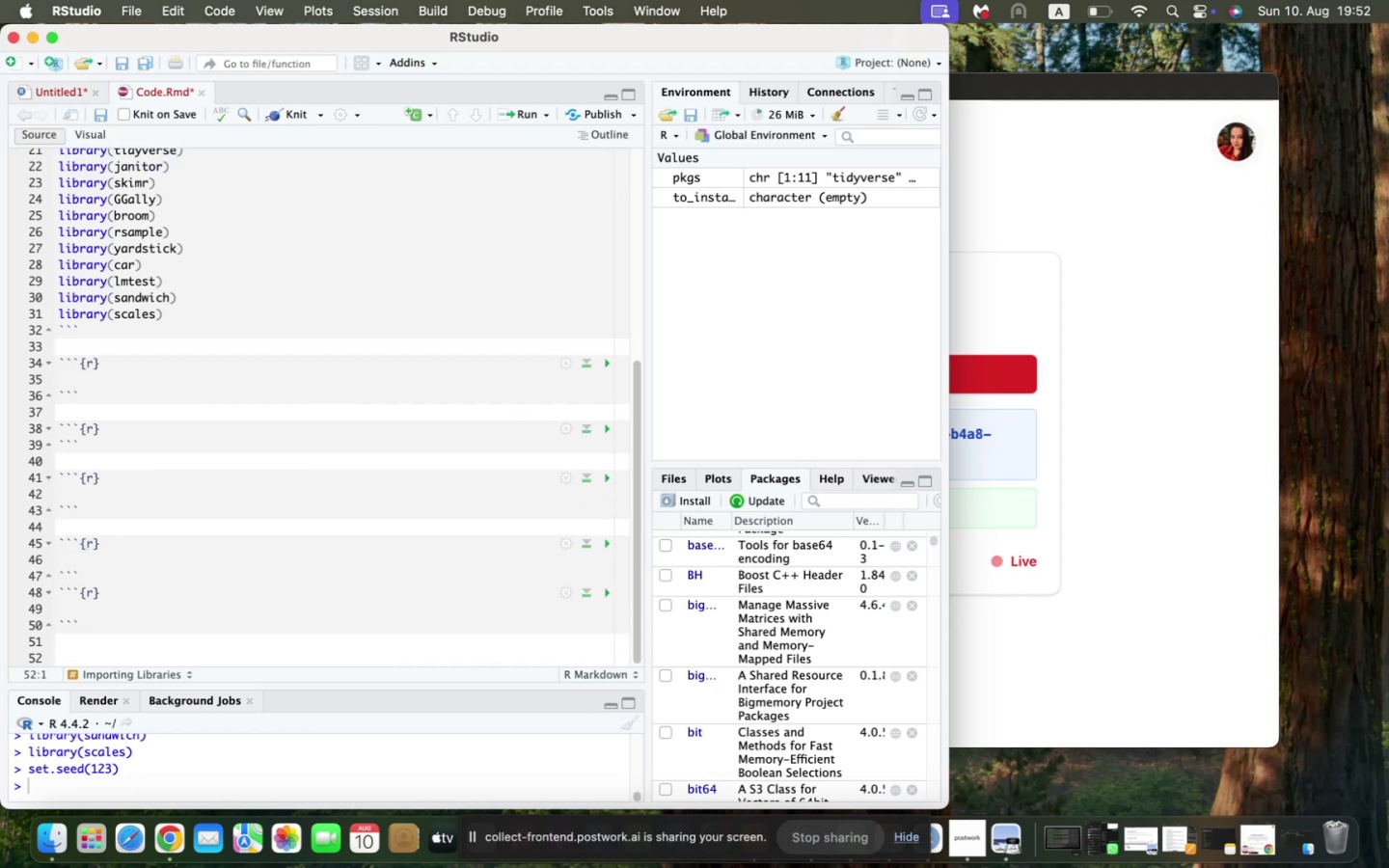 
key(Meta+Z)
 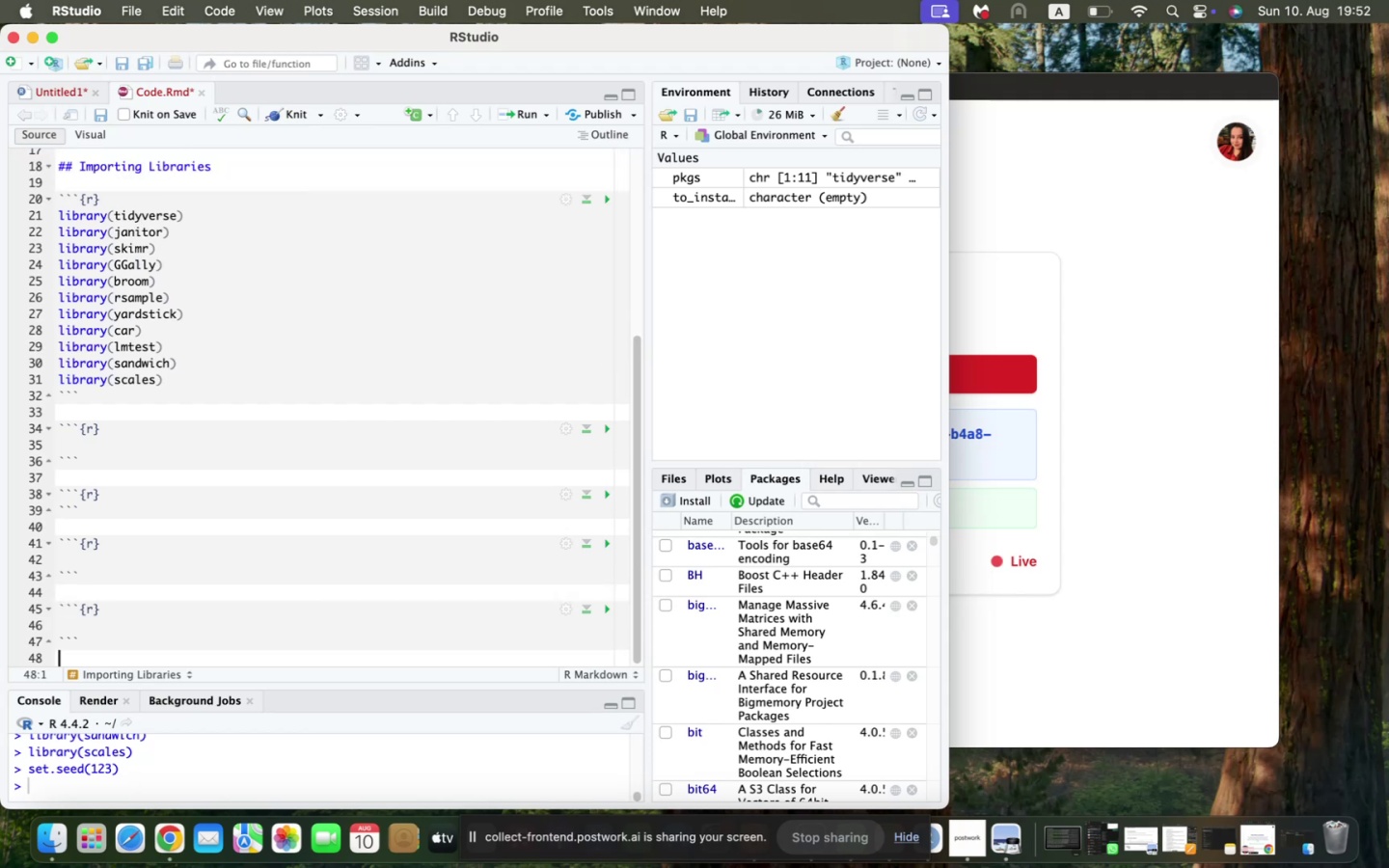 
key(Enter)
 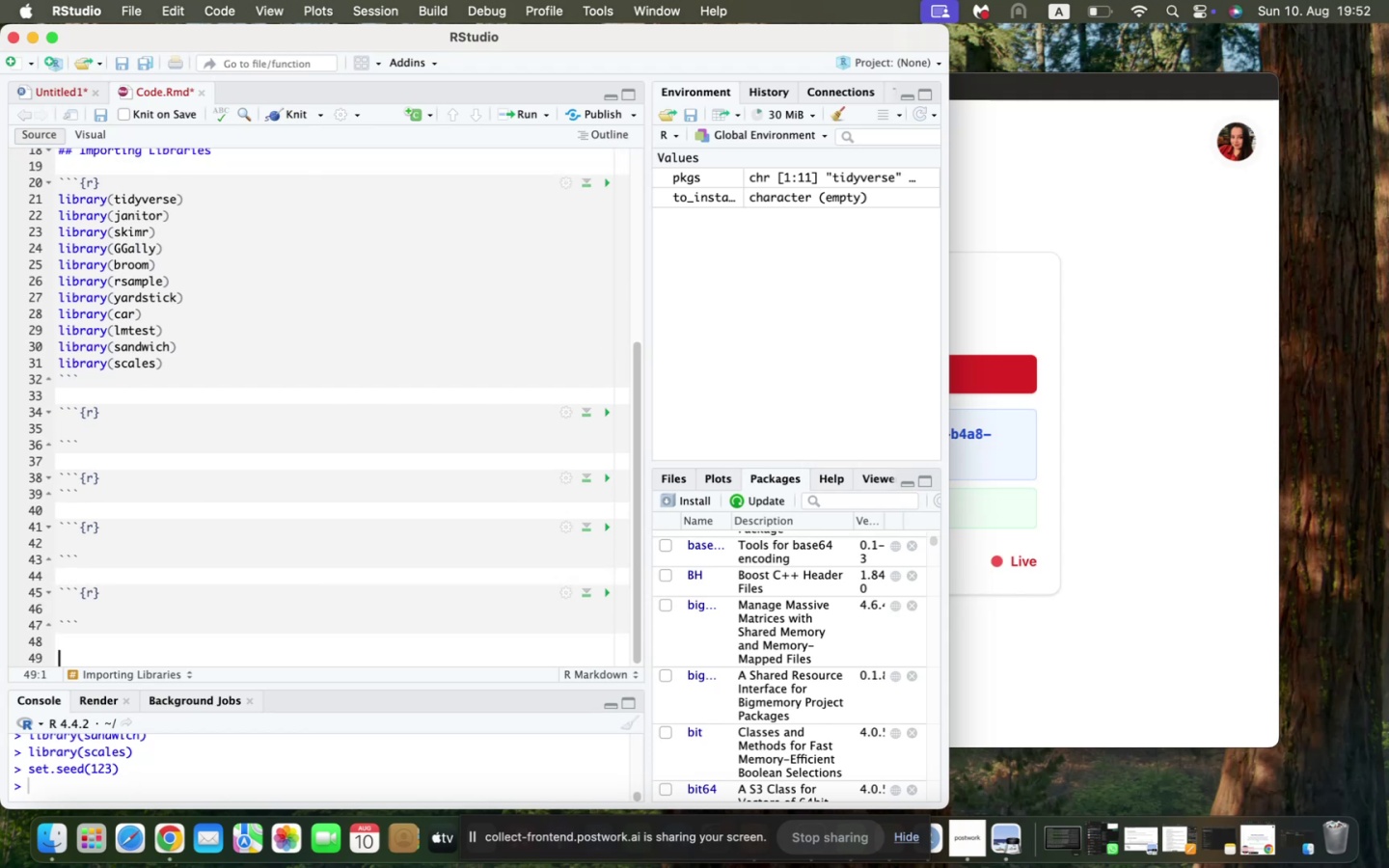 
key(Meta+CommandLeft)
 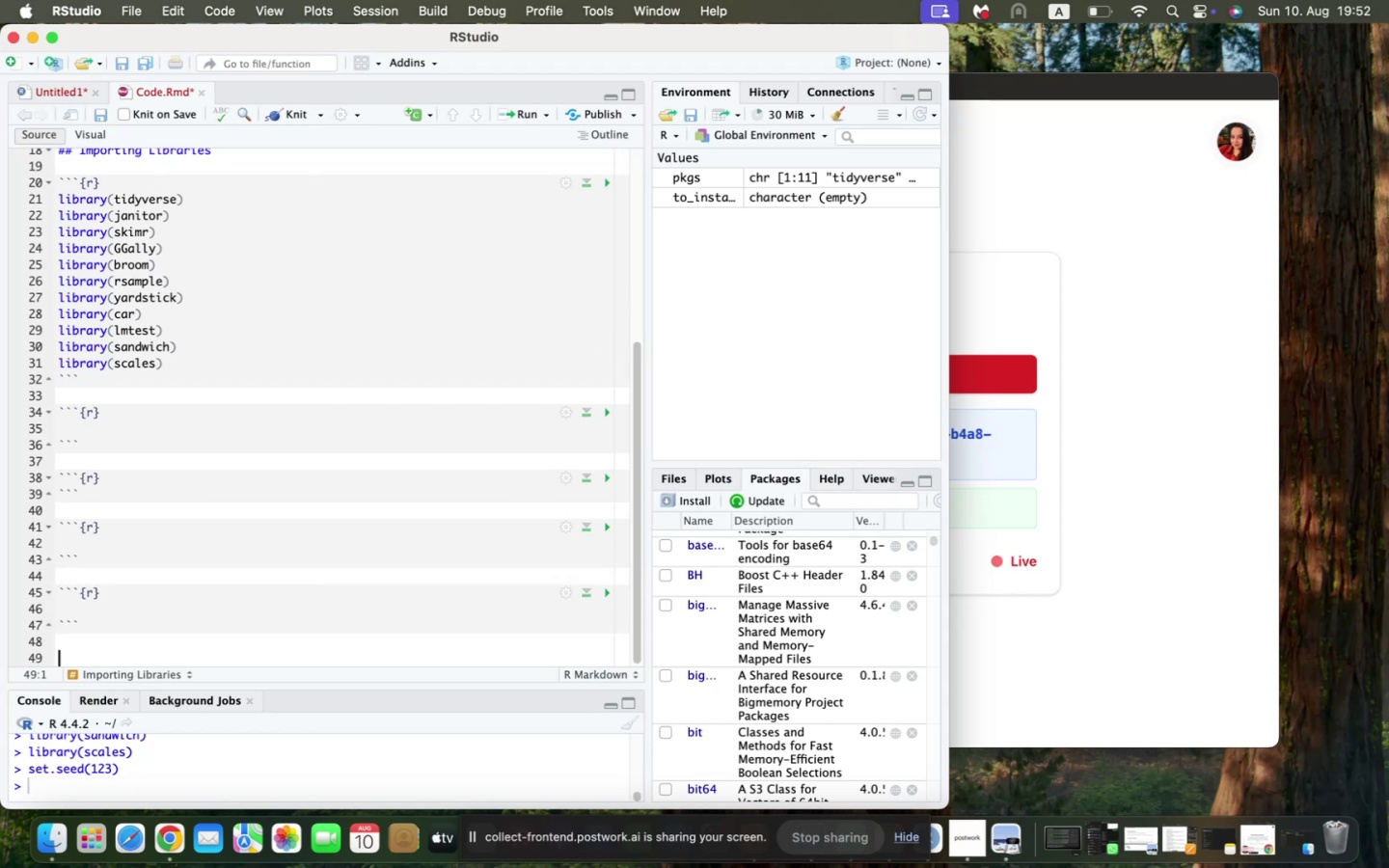 
key(Meta+V)
 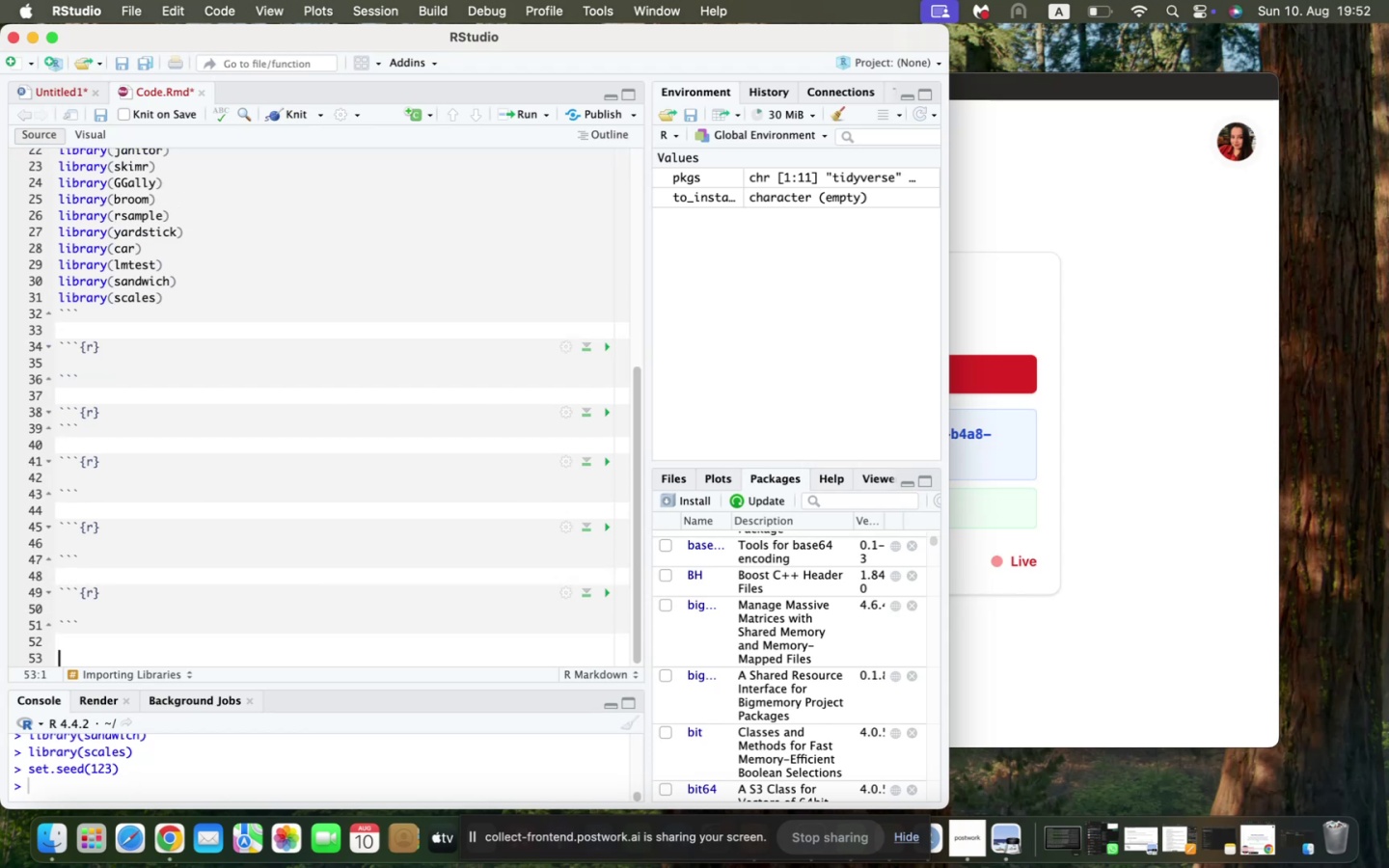 
key(Meta+V)
 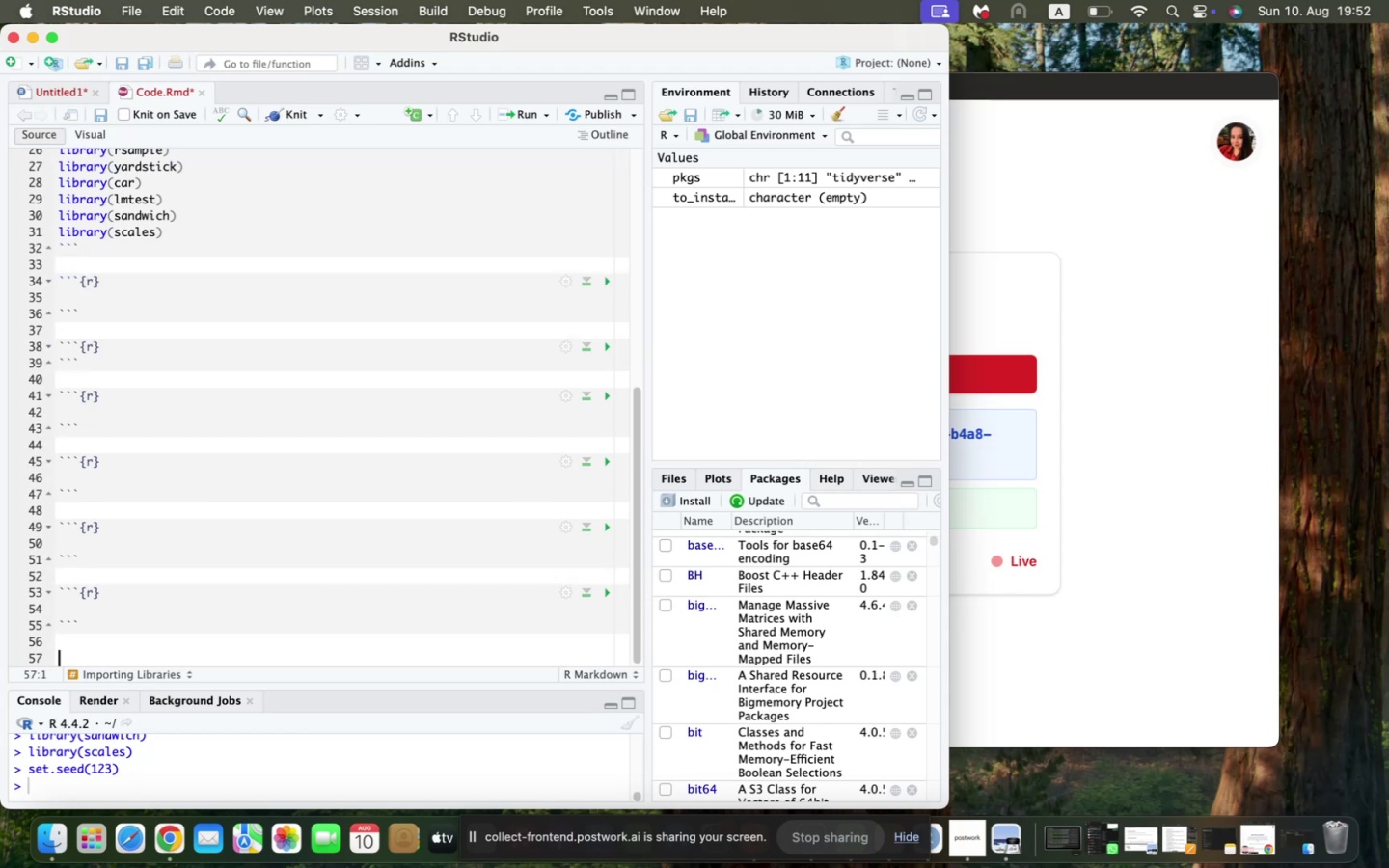 
key(Meta+CommandLeft)
 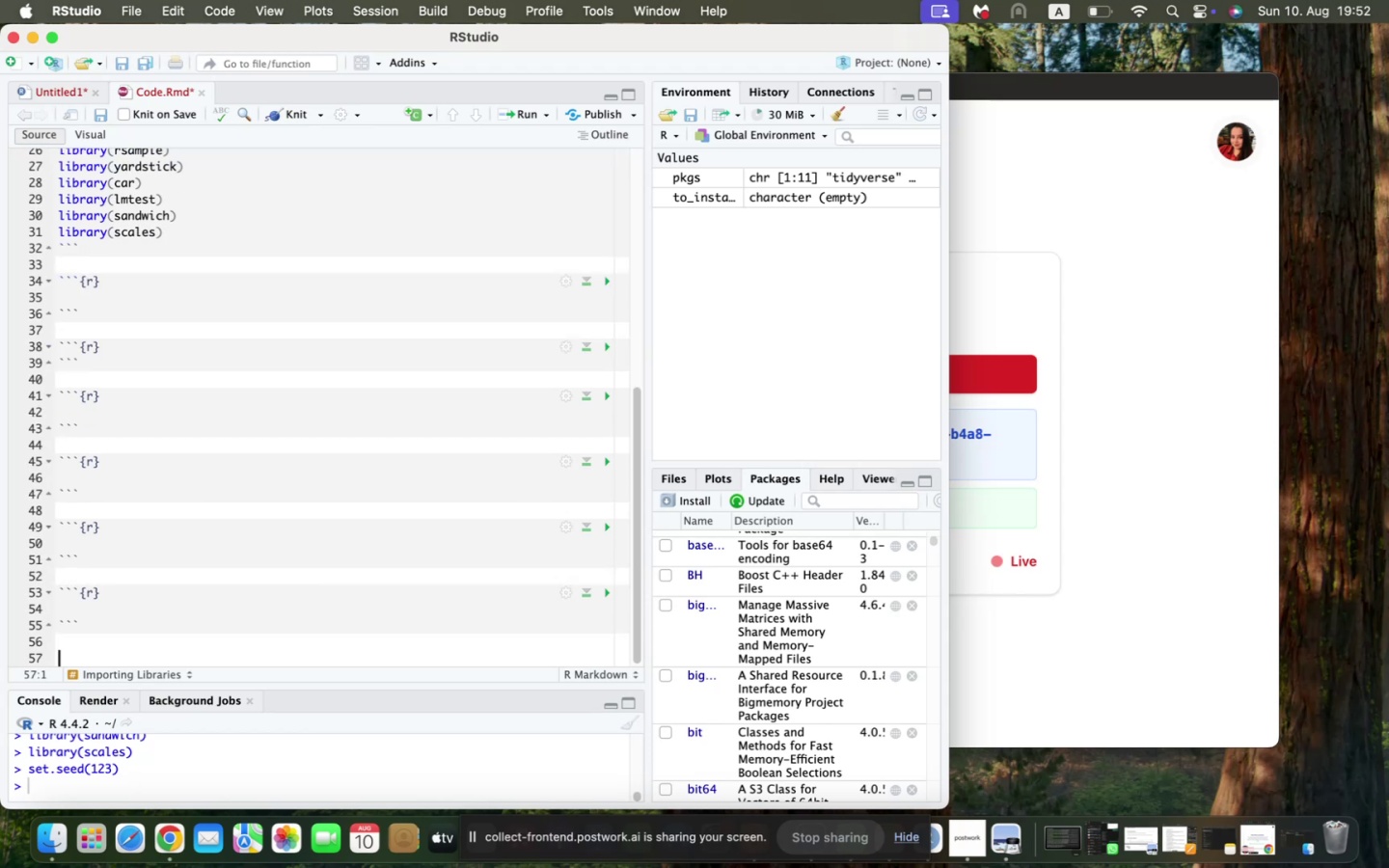 
key(Meta+V)
 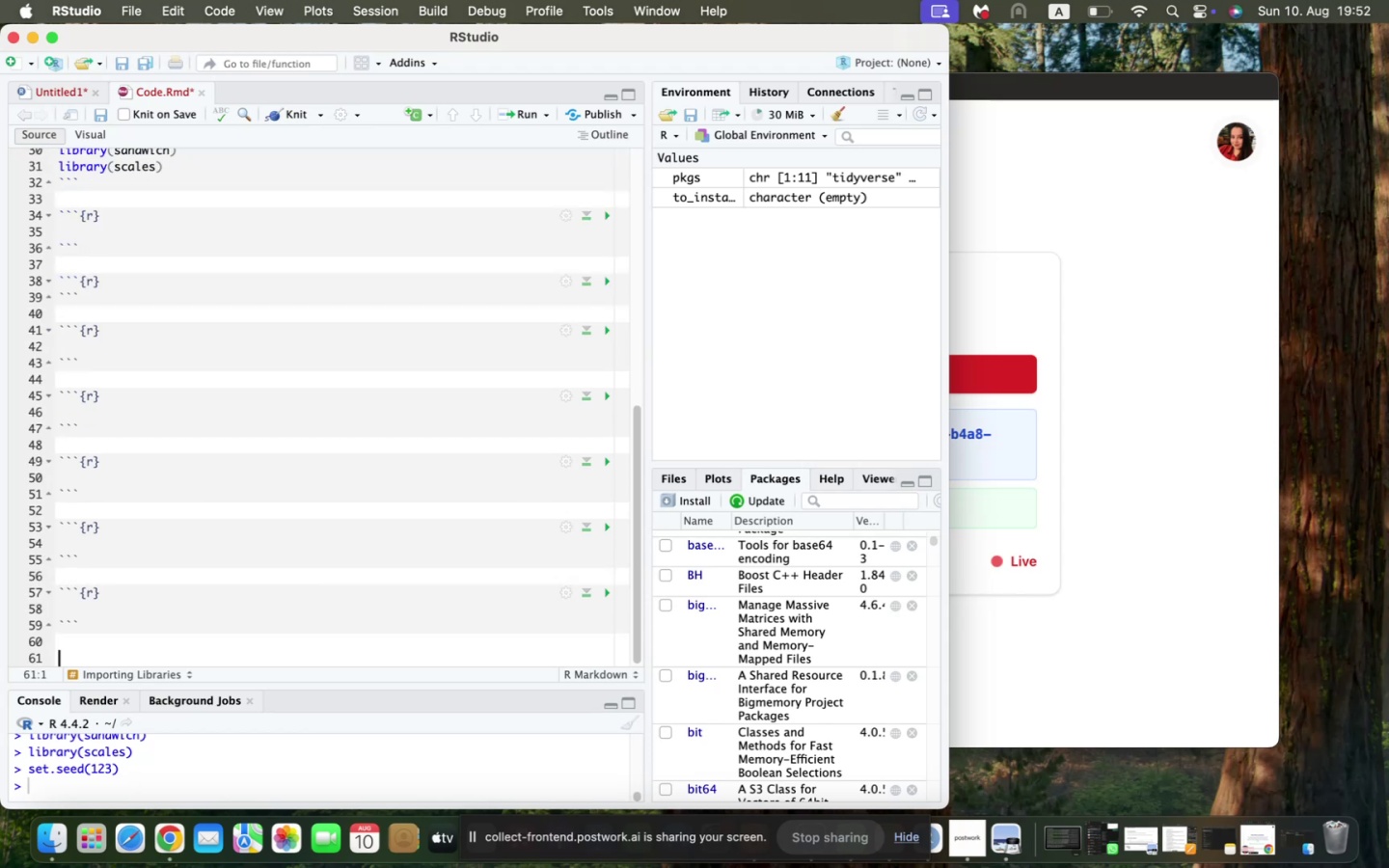 
key(Meta+CommandLeft)
 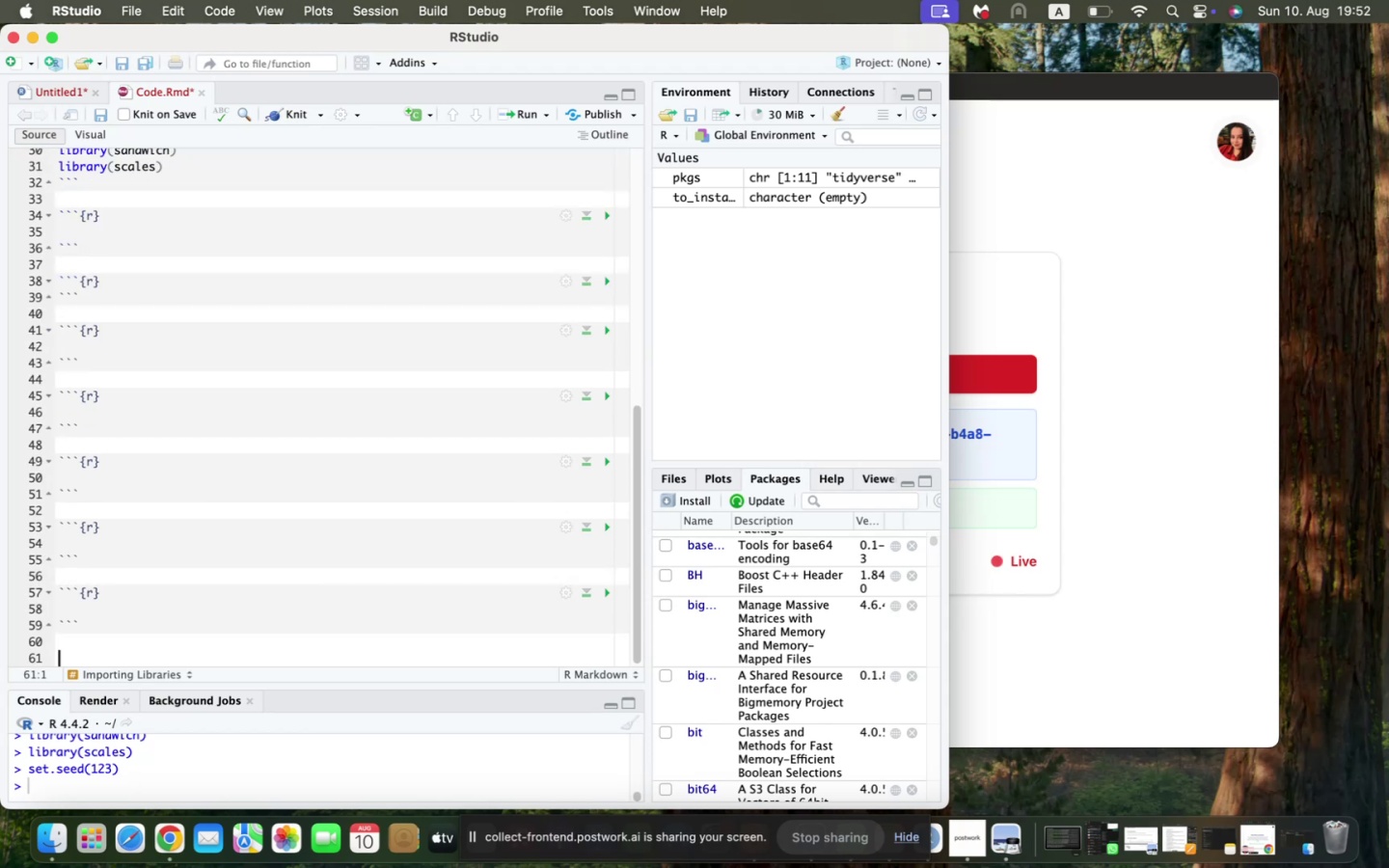 
key(Meta+V)
 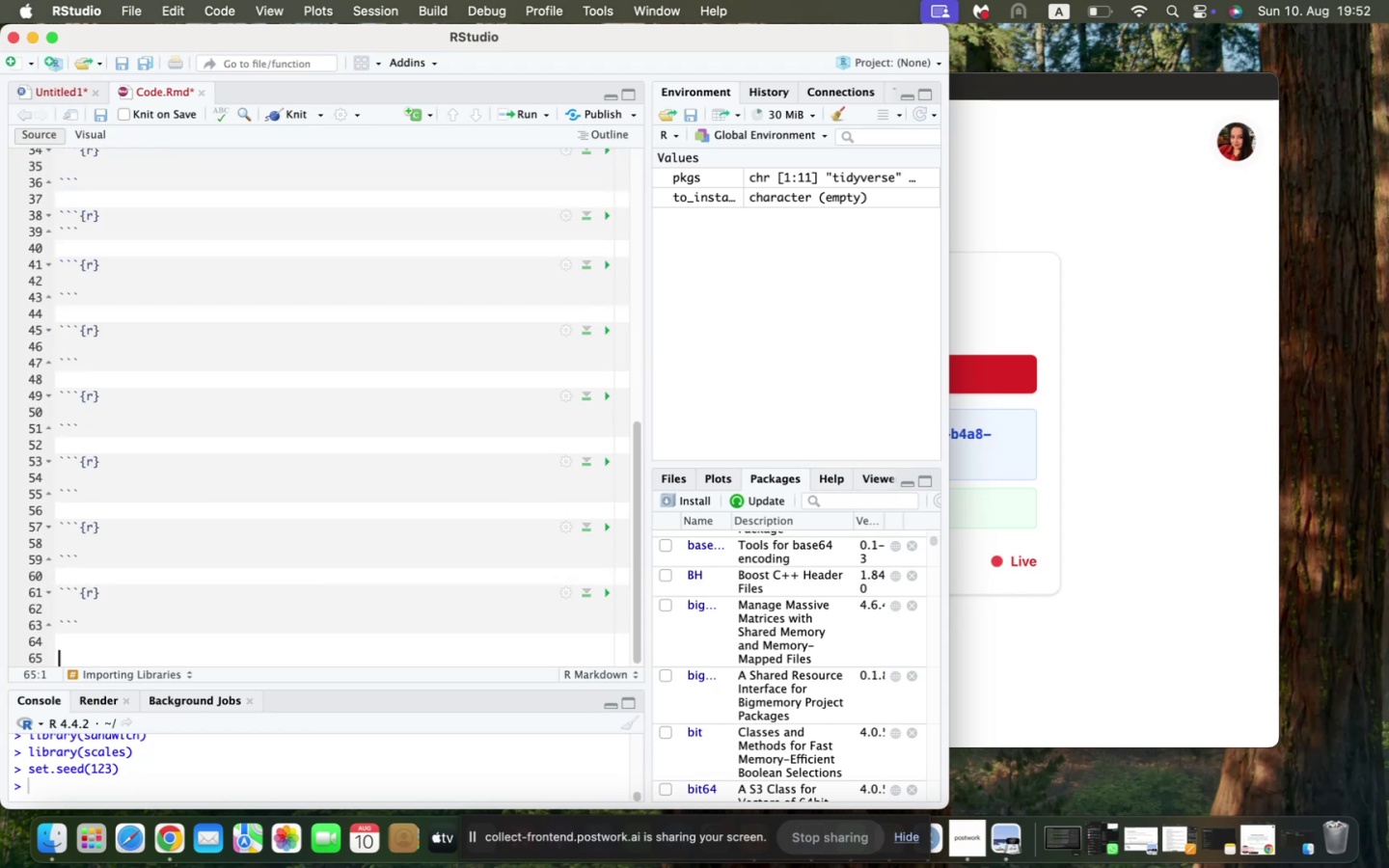 
key(Meta+CommandLeft)
 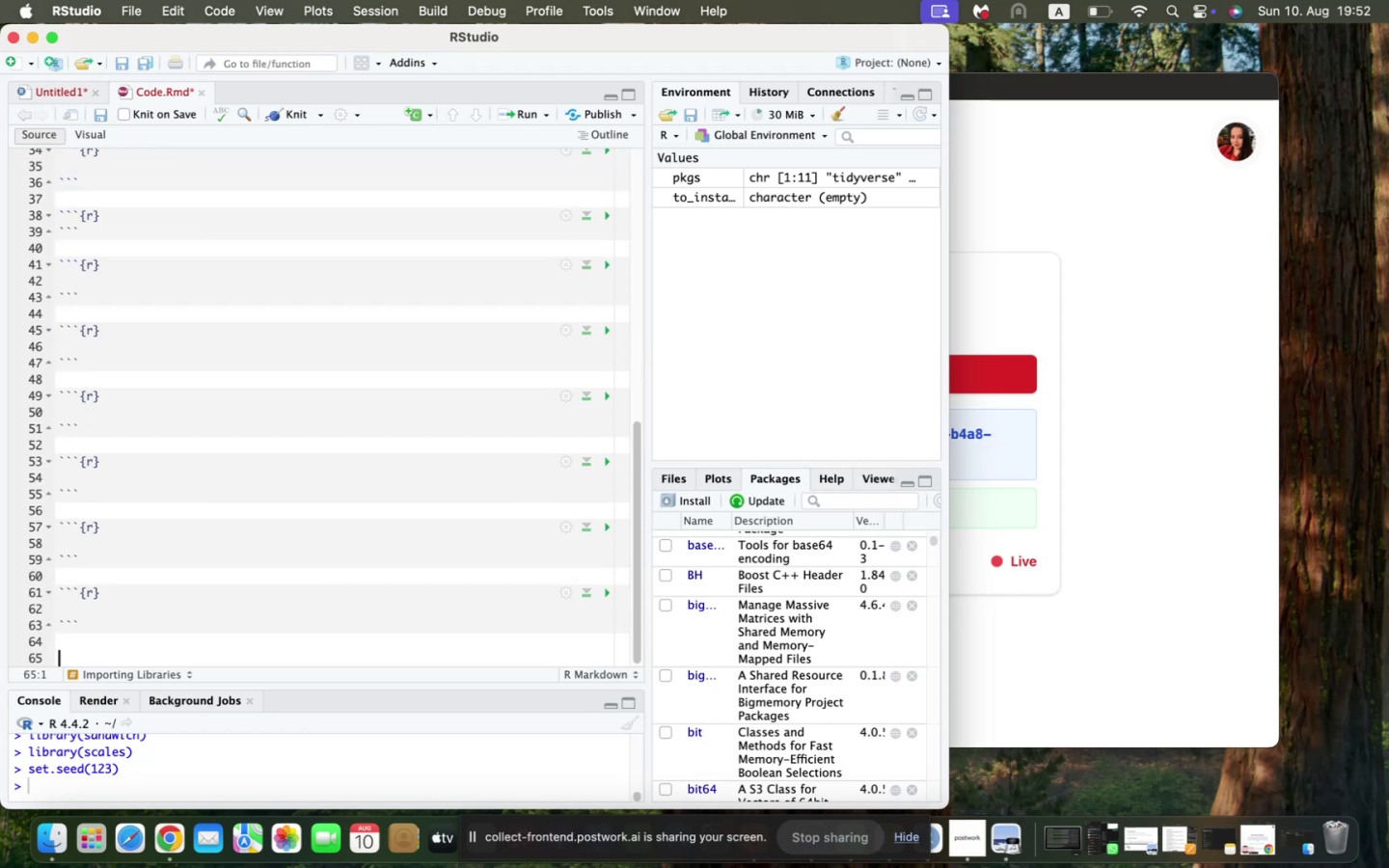 
key(Meta+V)
 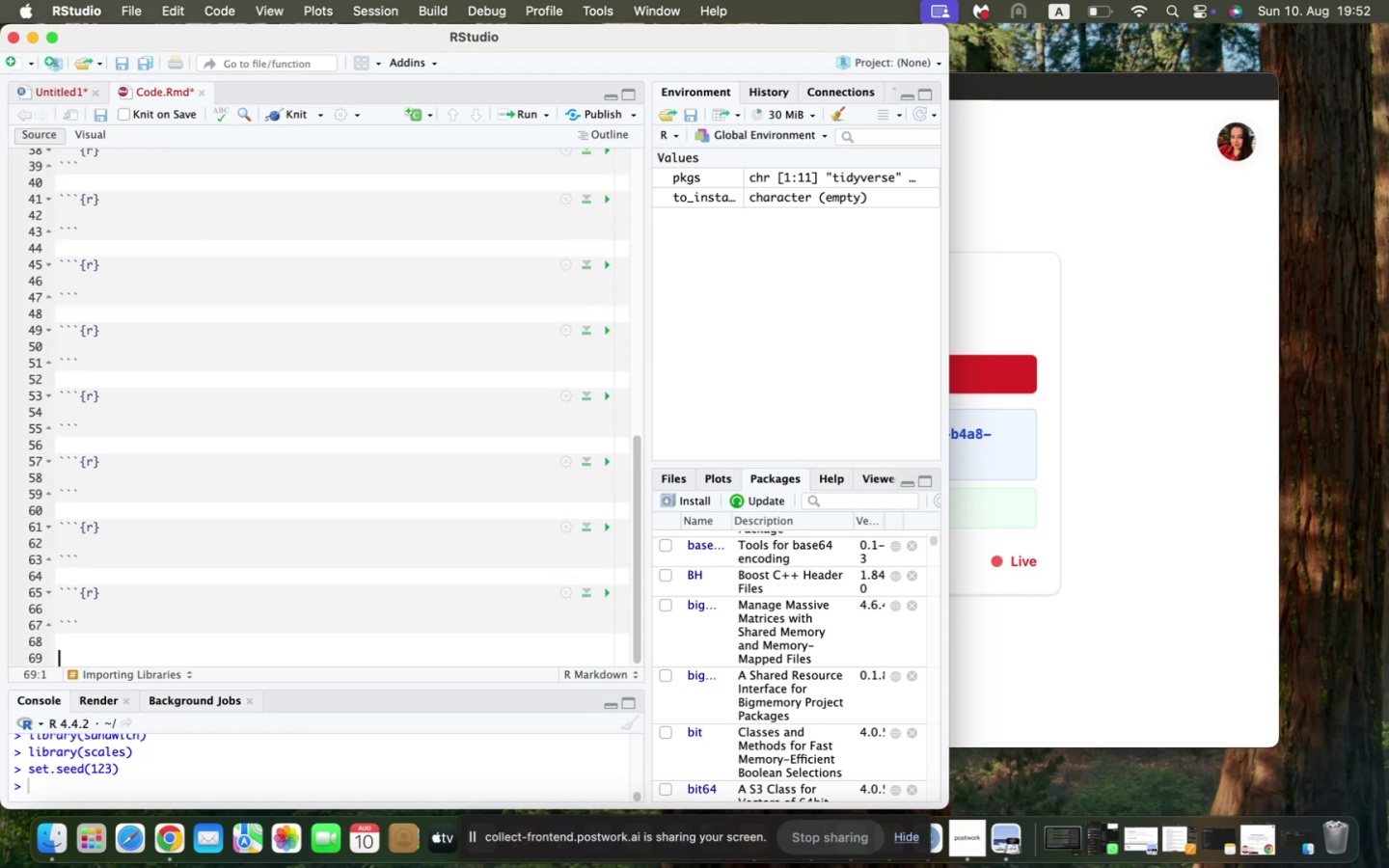 
key(Meta+CommandLeft)
 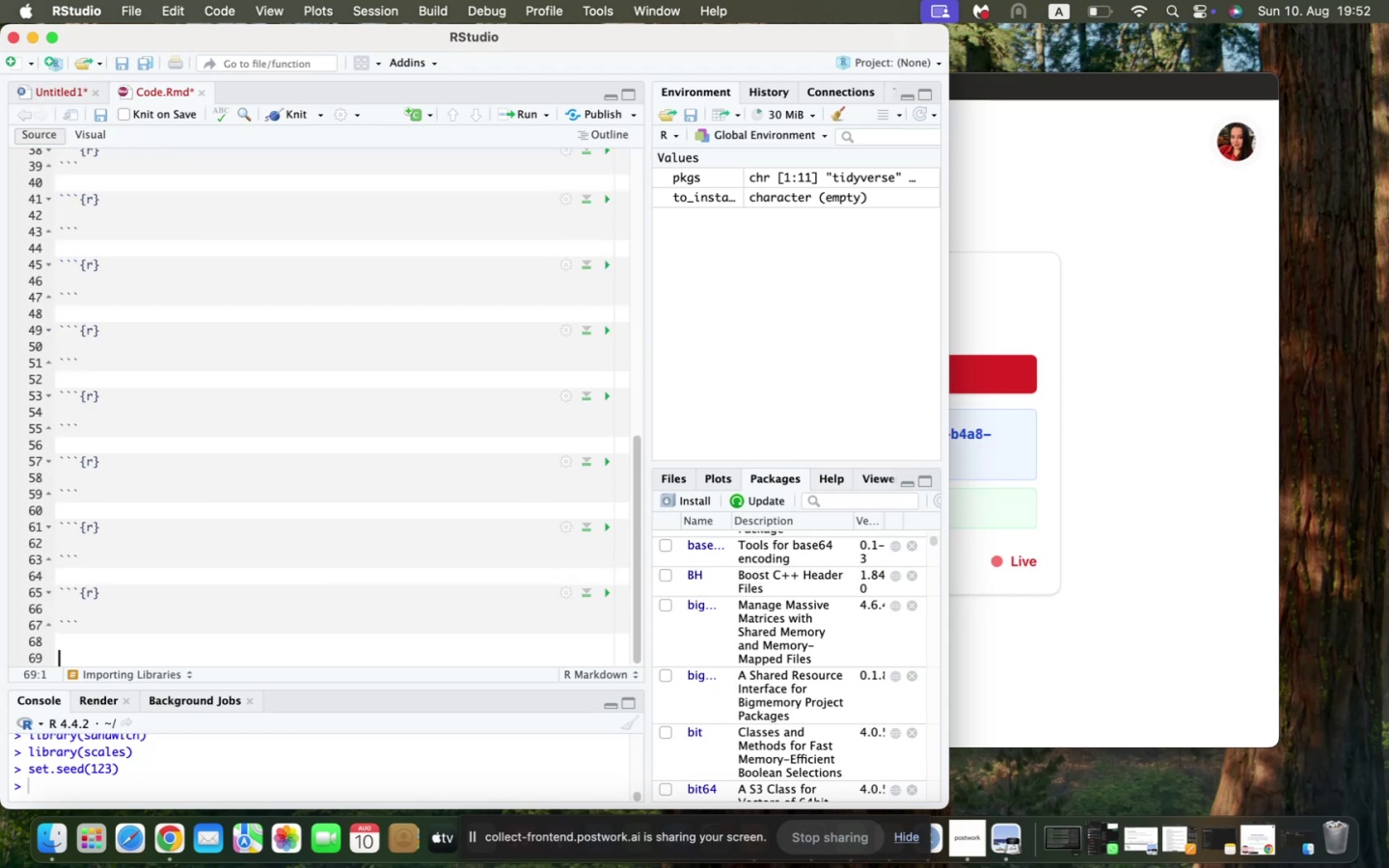 
key(Meta+V)
 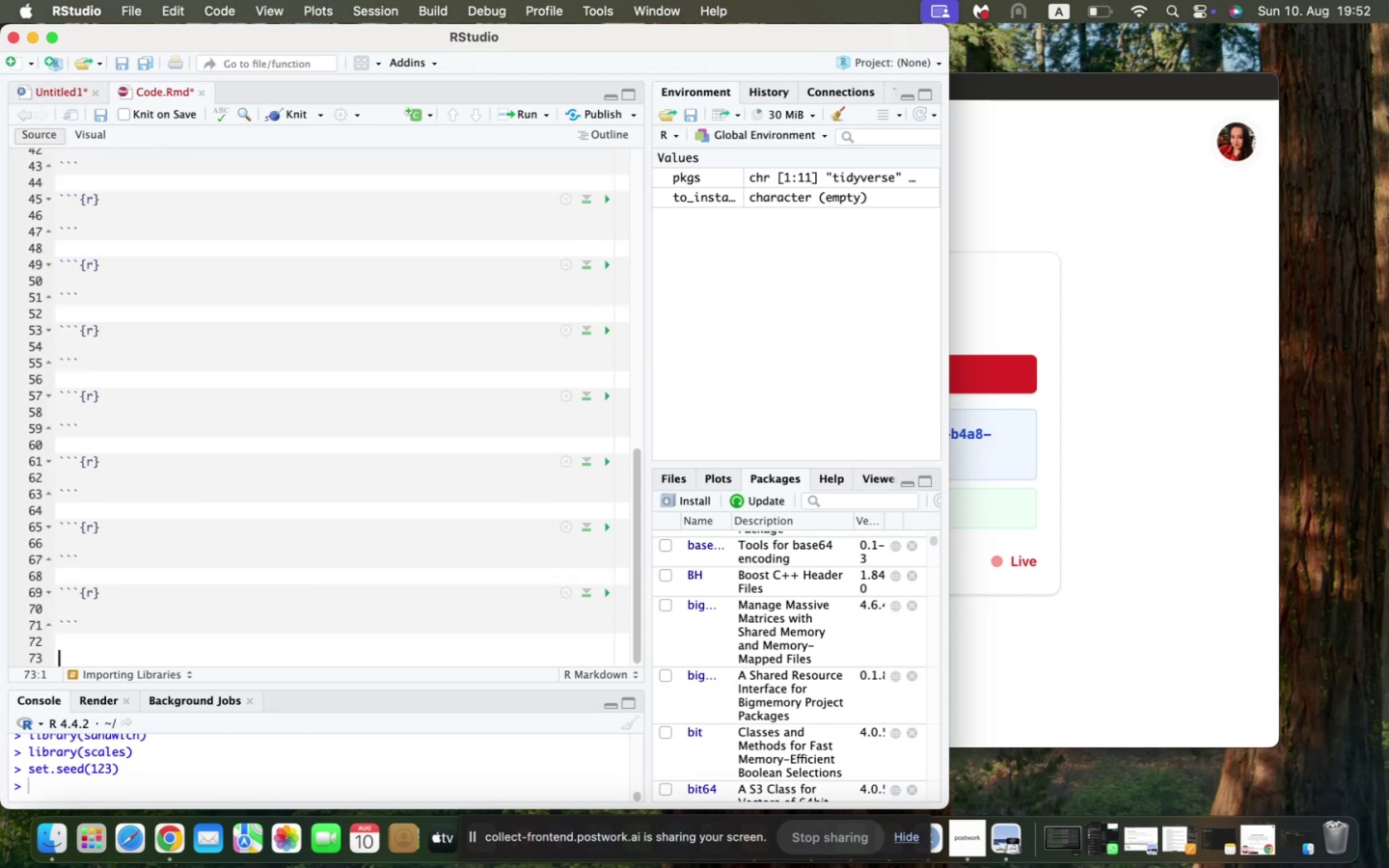 
key(Meta+CommandLeft)
 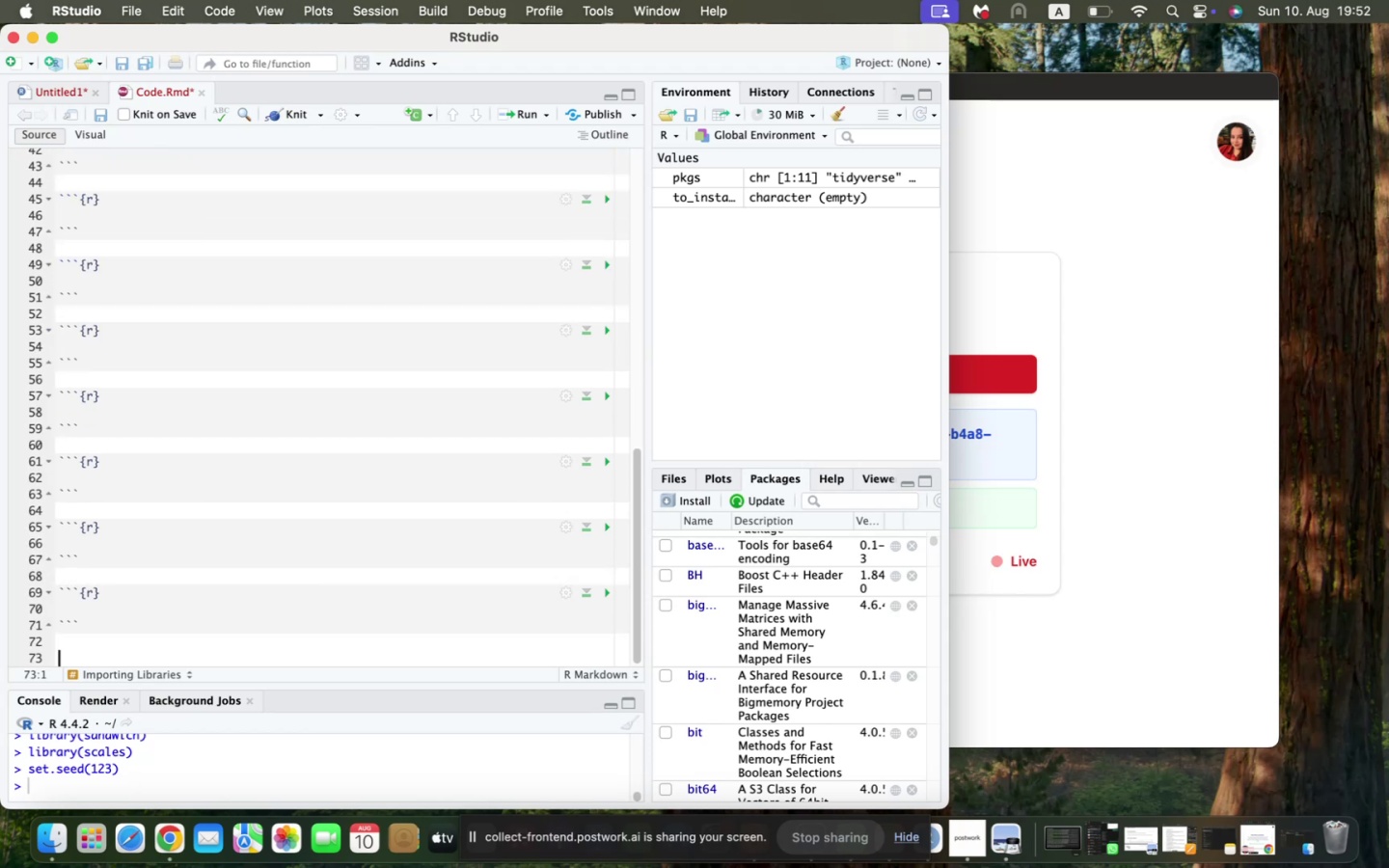 
key(Meta+V)
 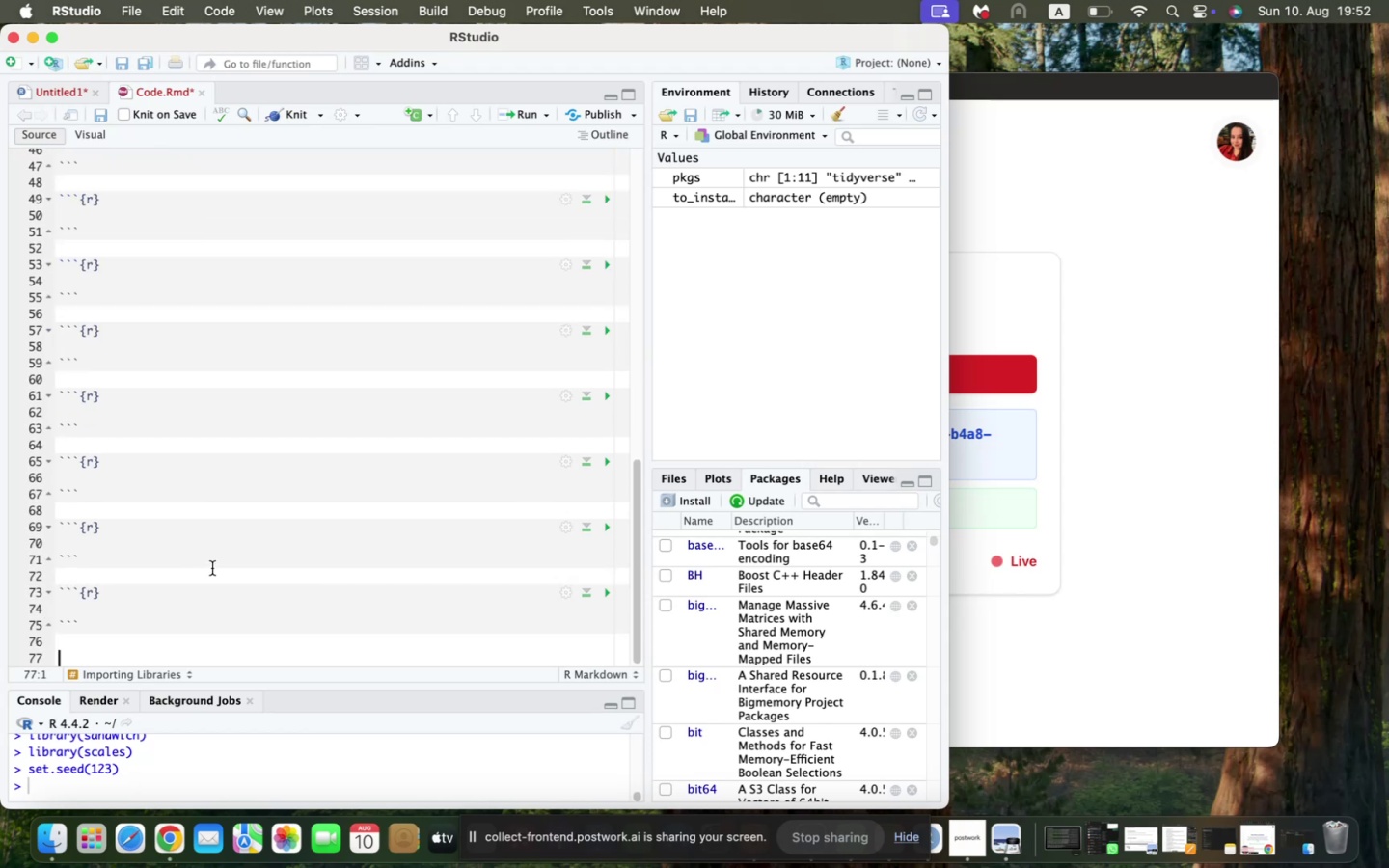 
scroll: coordinate [212, 568], scroll_direction: up, amount: 39.0
 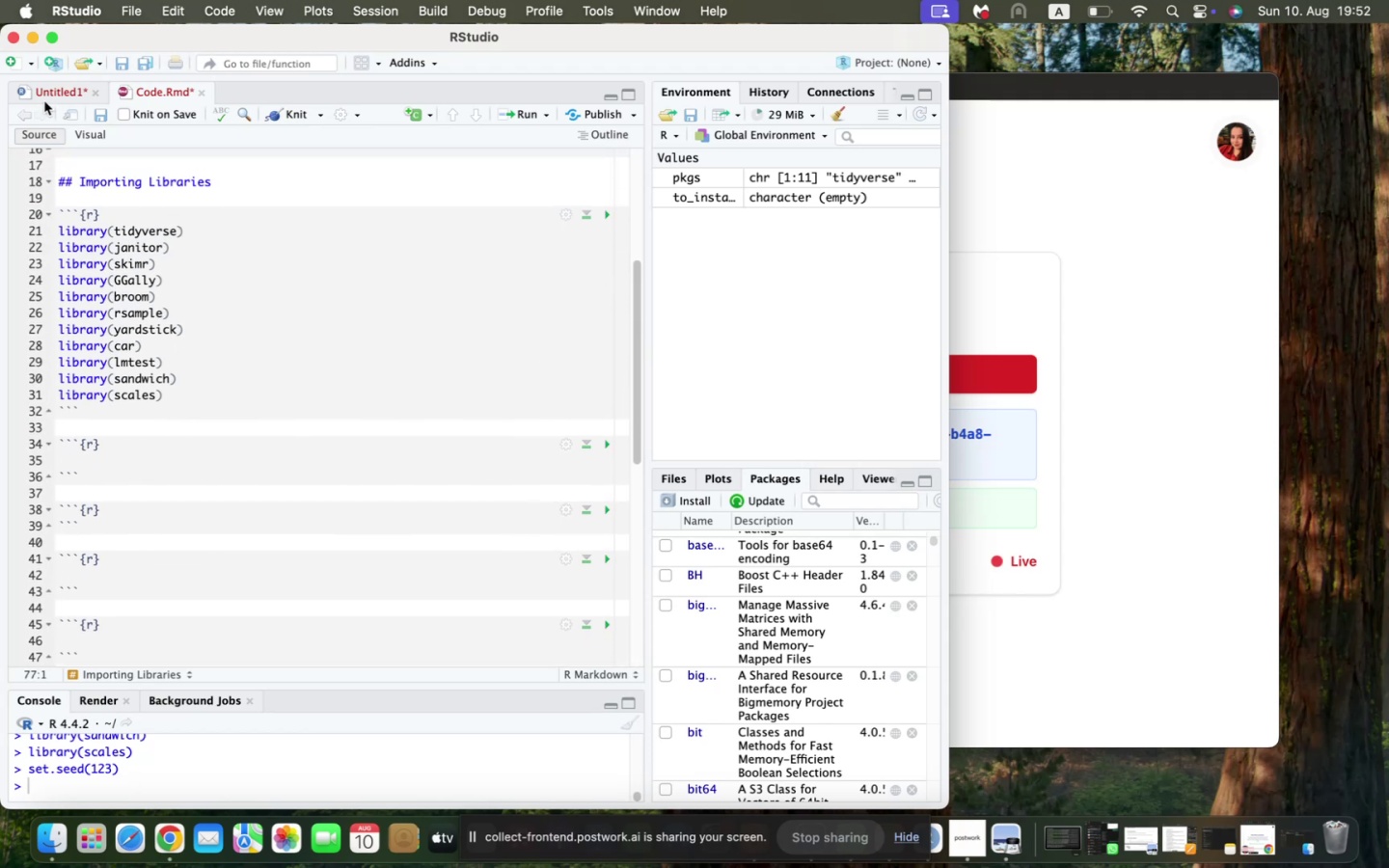 
left_click([44, 80])
 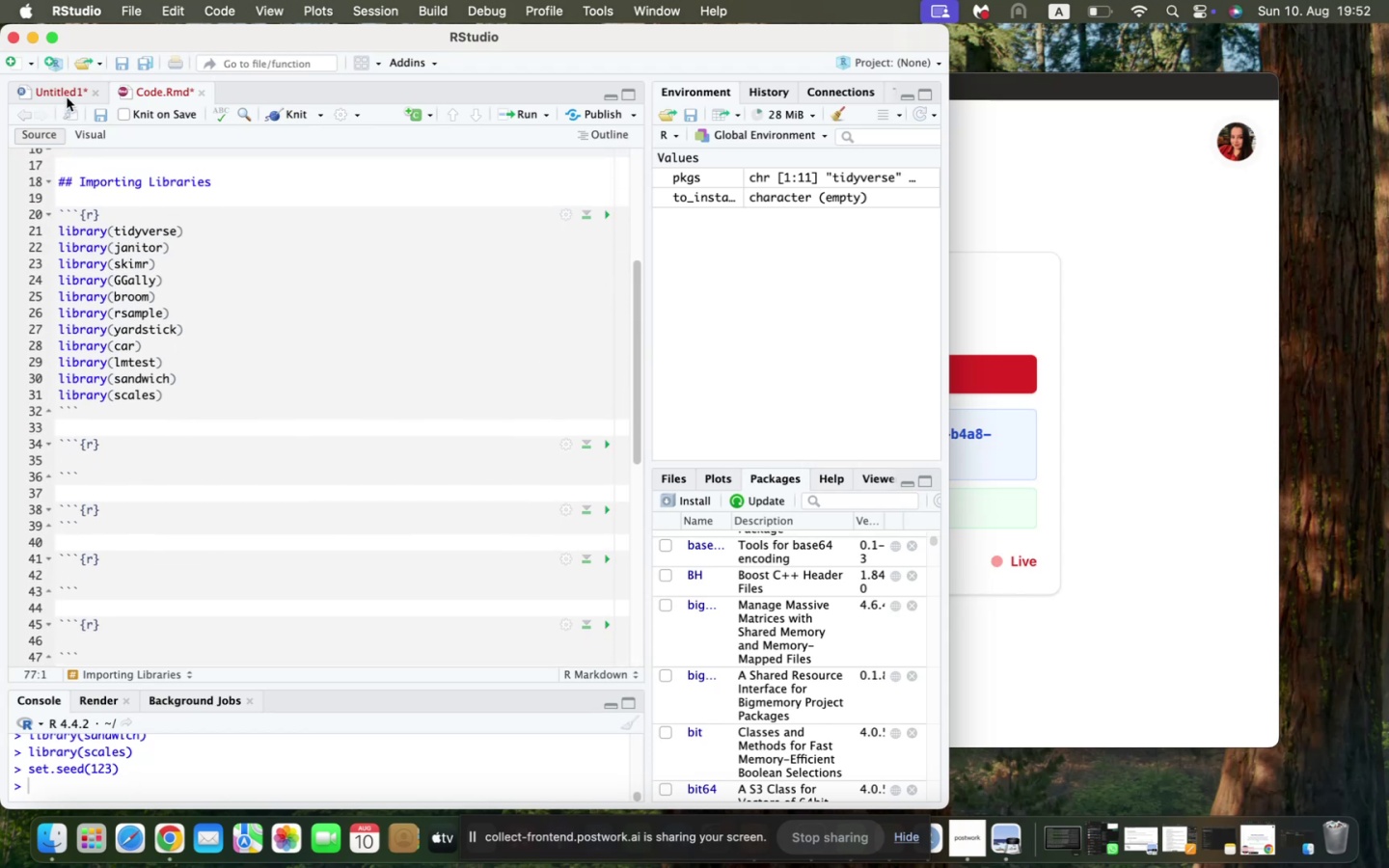 
left_click([66, 87])
 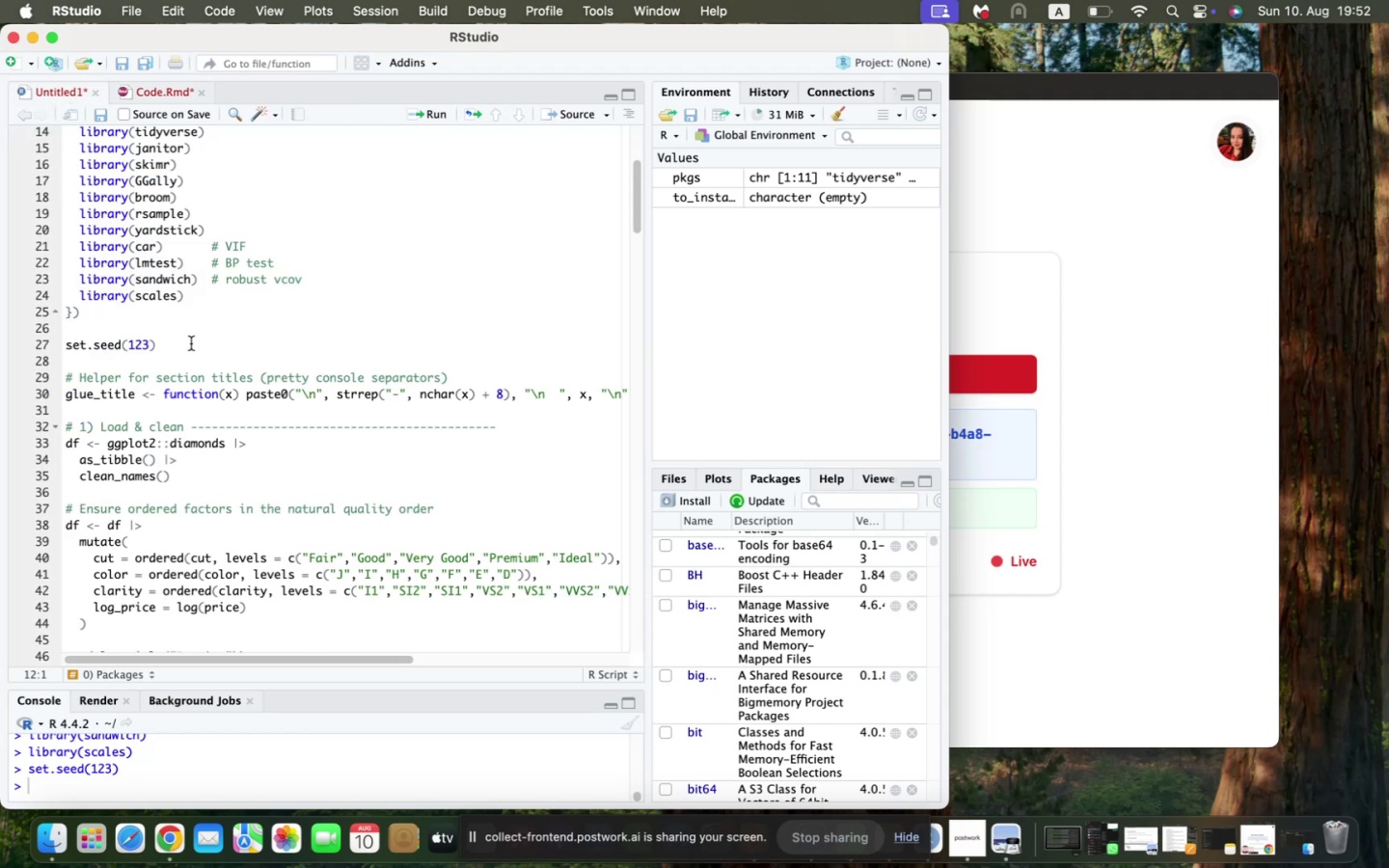 
scroll: coordinate [191, 343], scroll_direction: down, amount: 2.0
 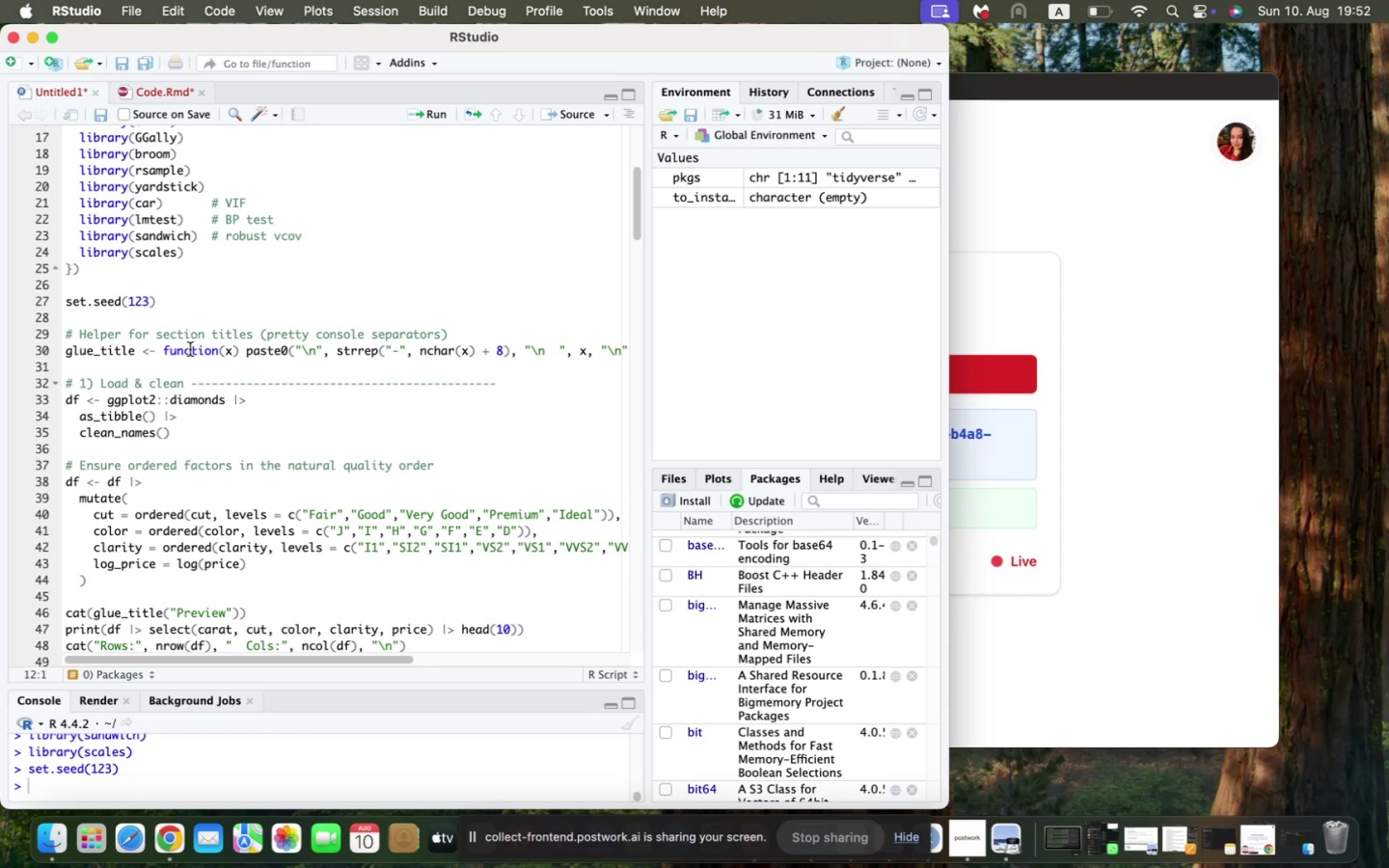 
left_click_drag(start_coordinate=[65, 333], to_coordinate=[66, 366])
 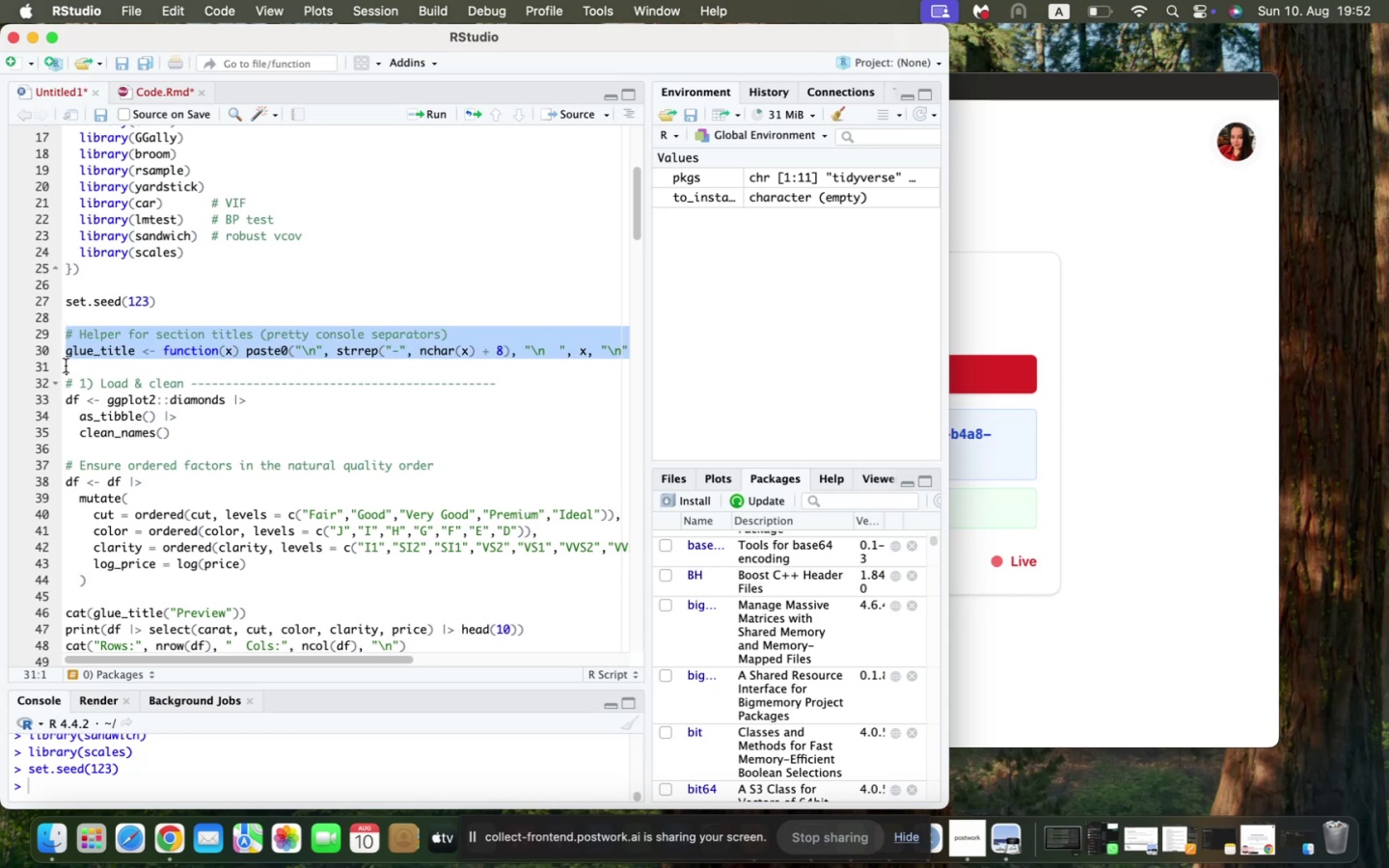 
key(Meta+CommandLeft)
 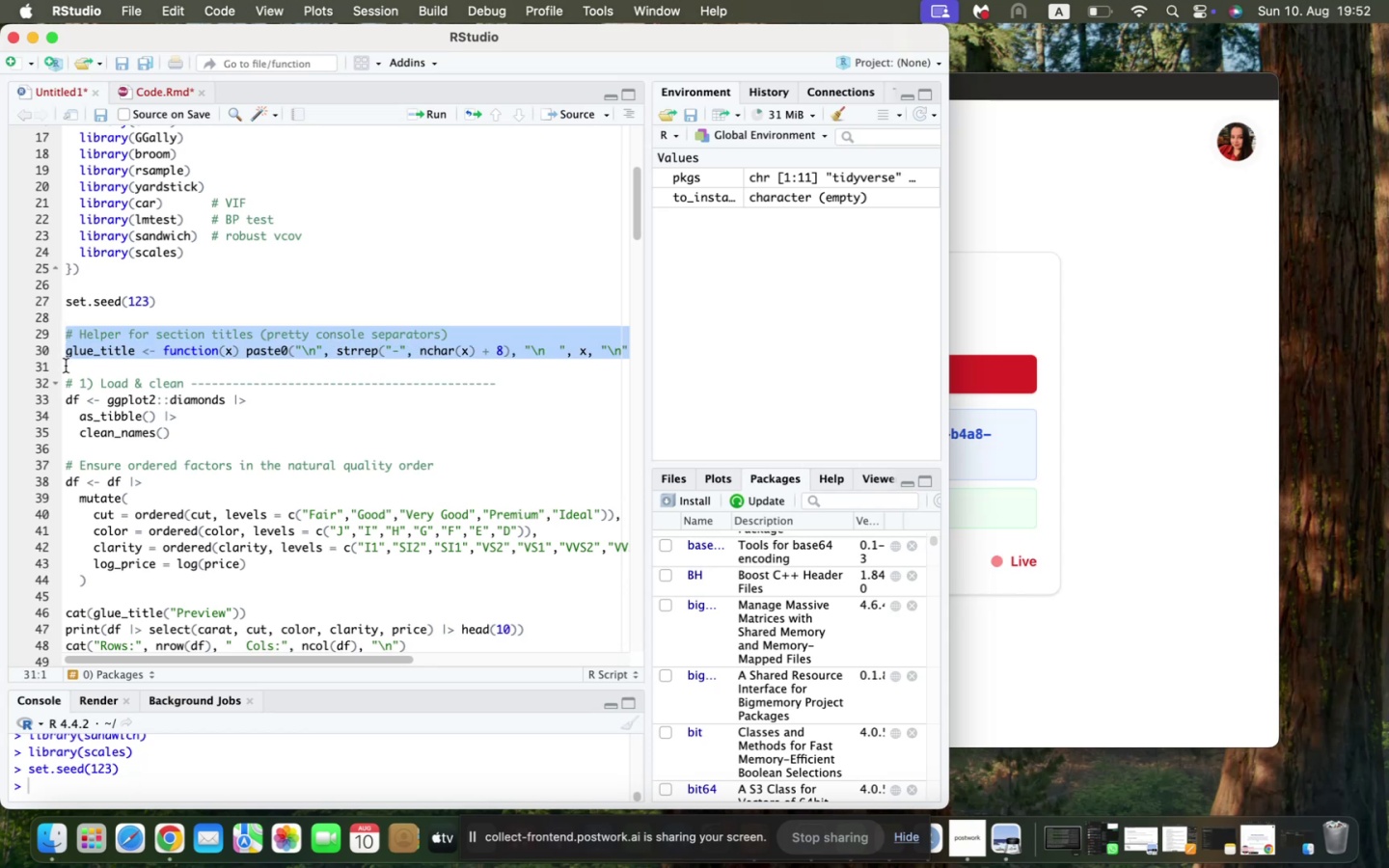 
key(Meta+C)
 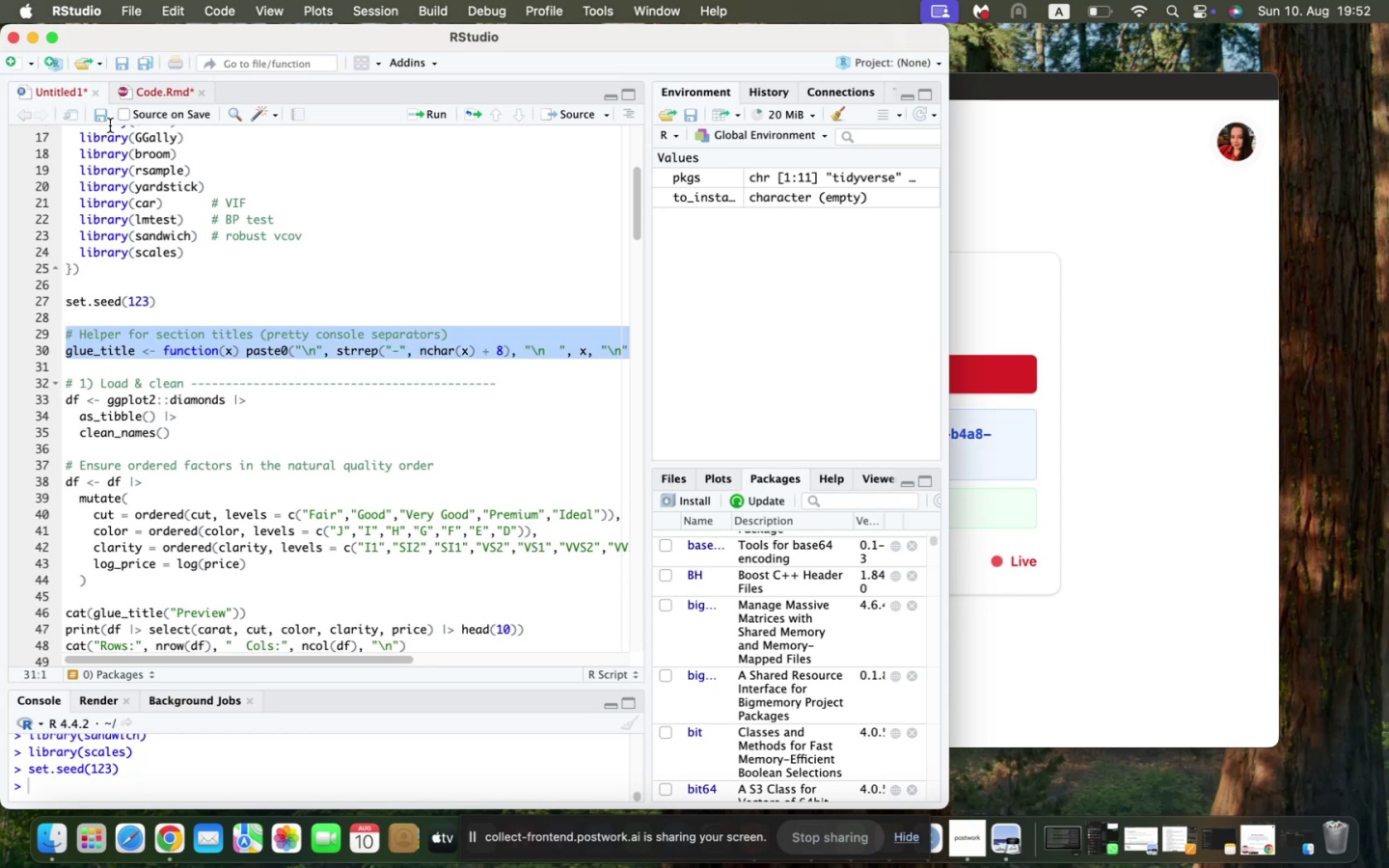 
left_click([142, 95])
 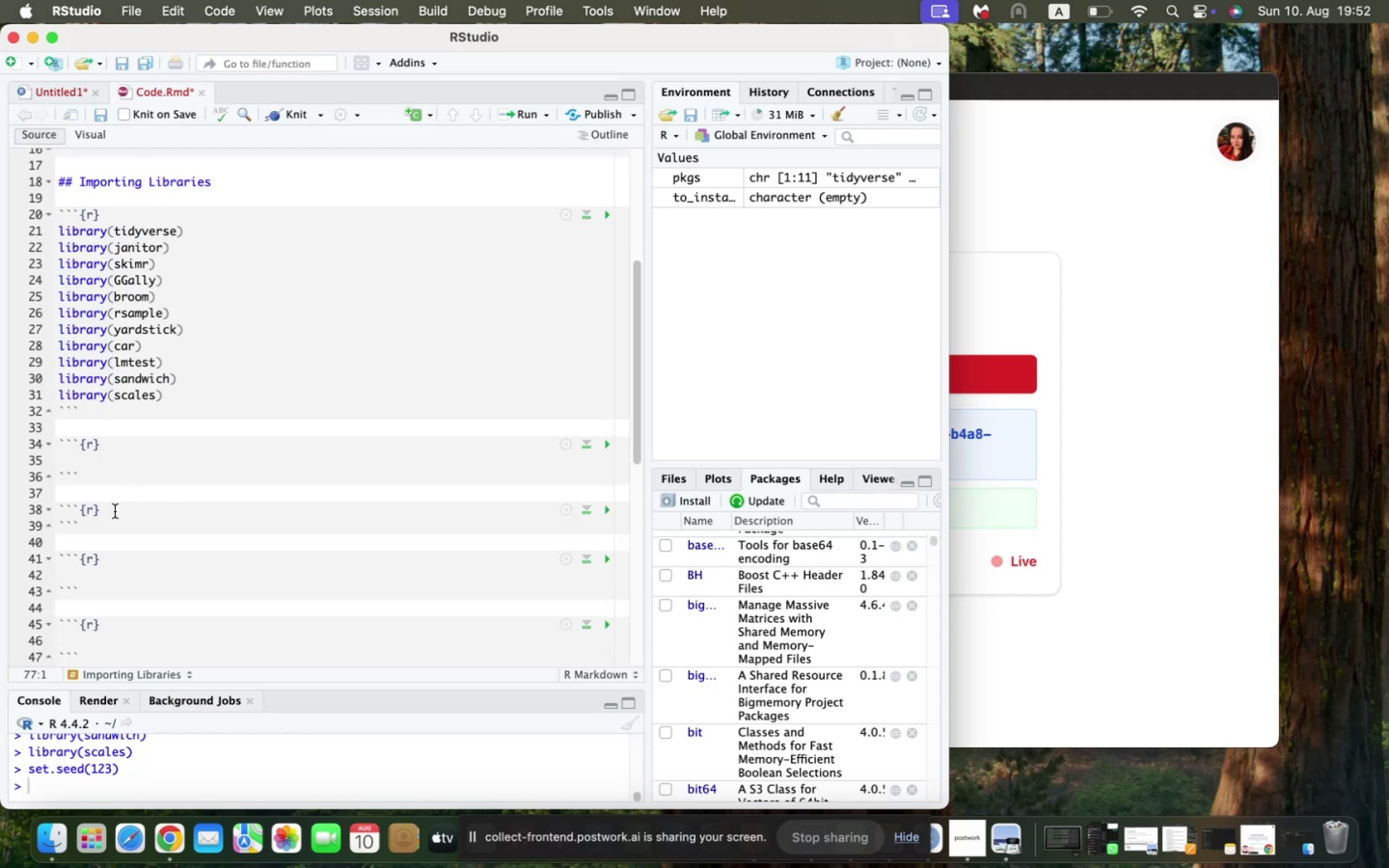 
key(Enter)
 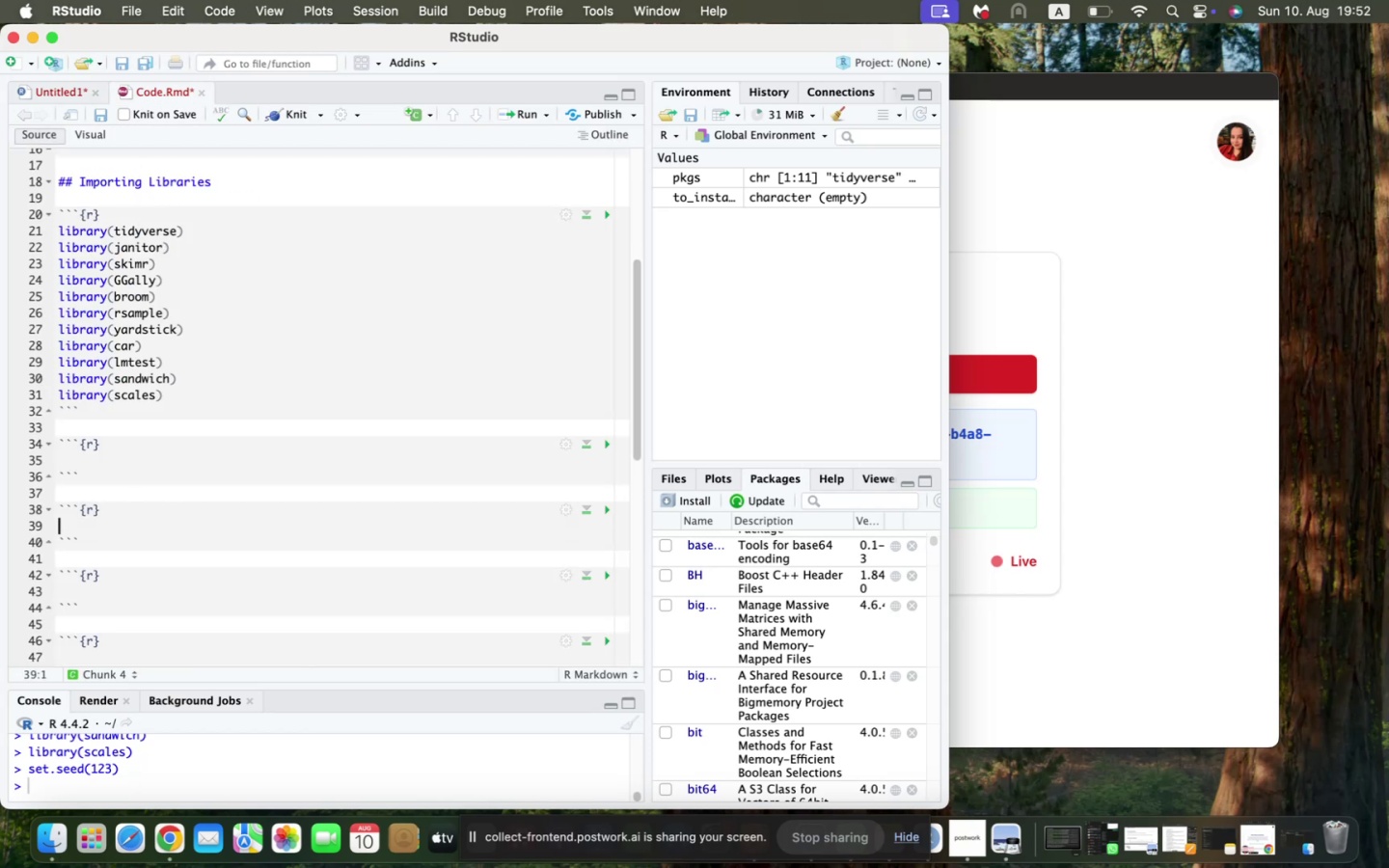 
key(Meta+V)
 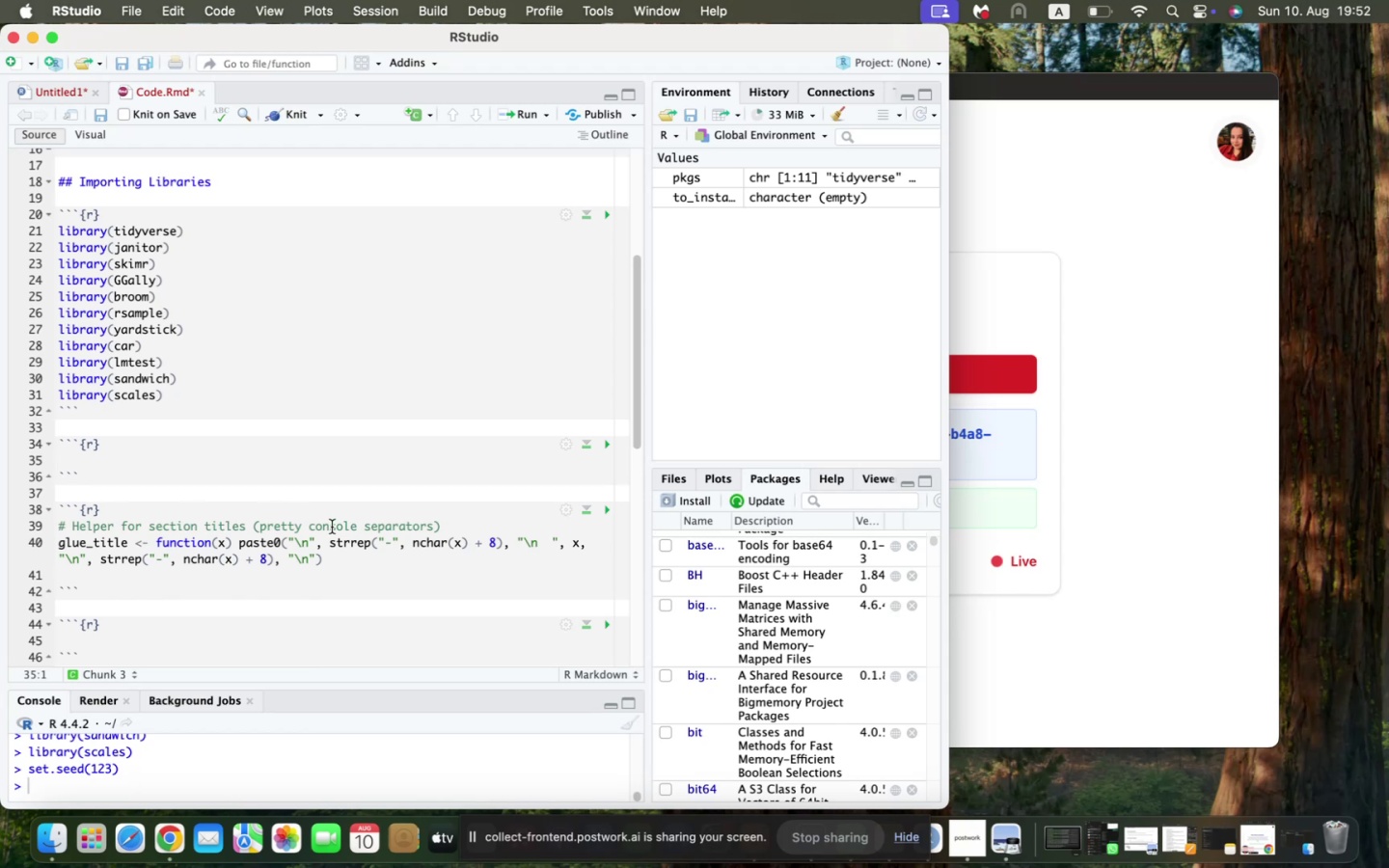 
left_click_drag(start_coordinate=[451, 523], to_coordinate=[19, 523])
 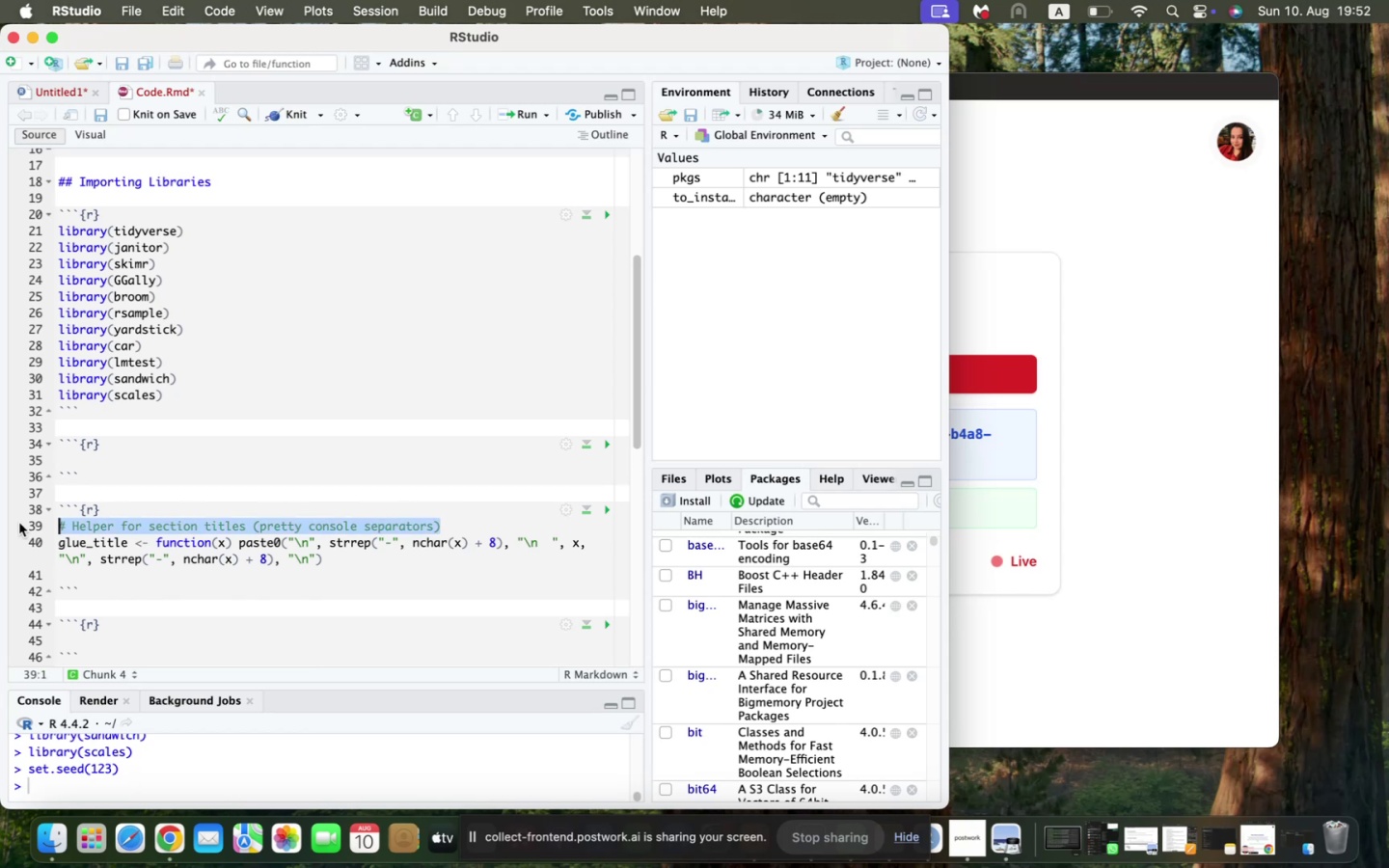 
key(Meta+C)
 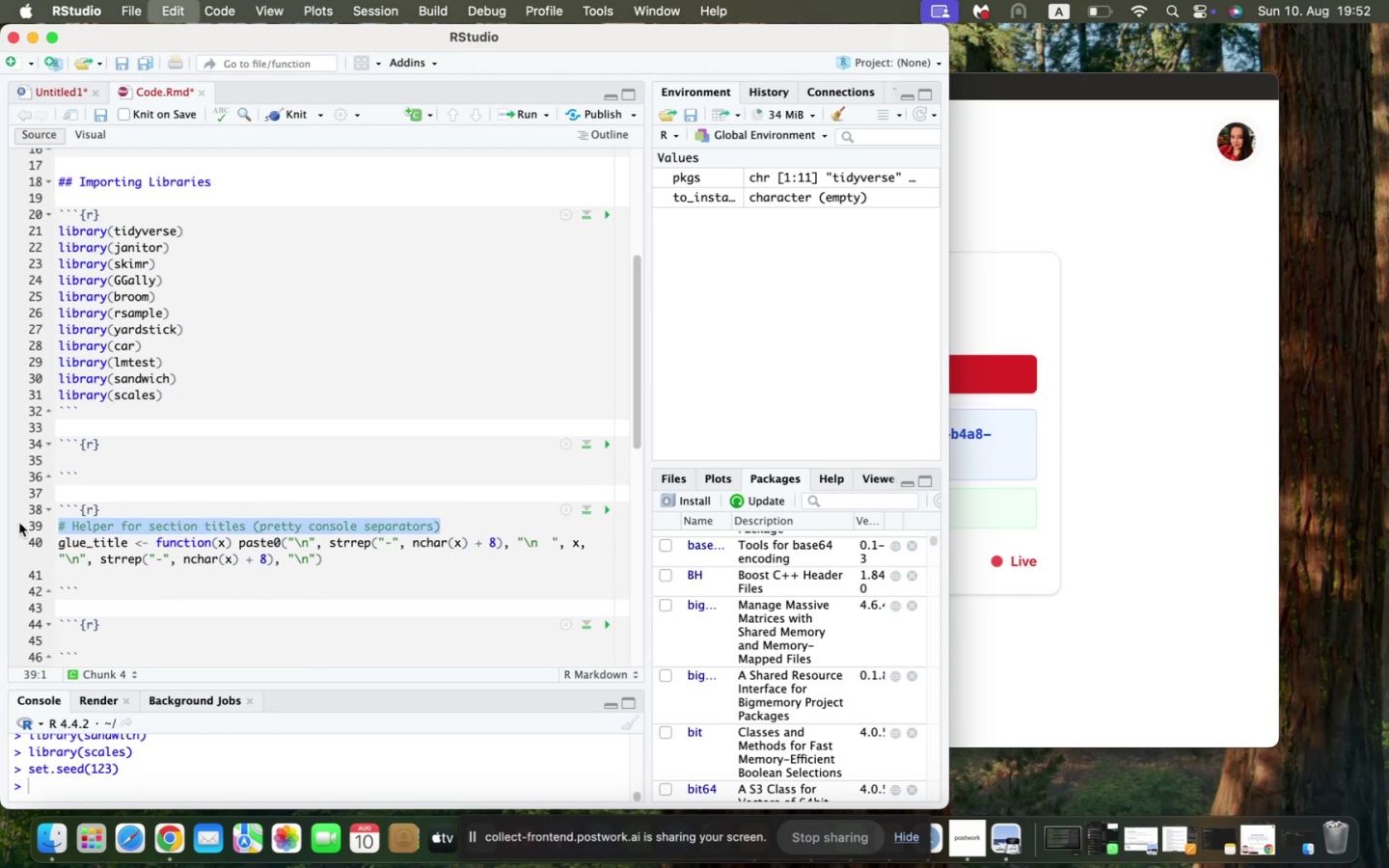 
key(Backspace)
 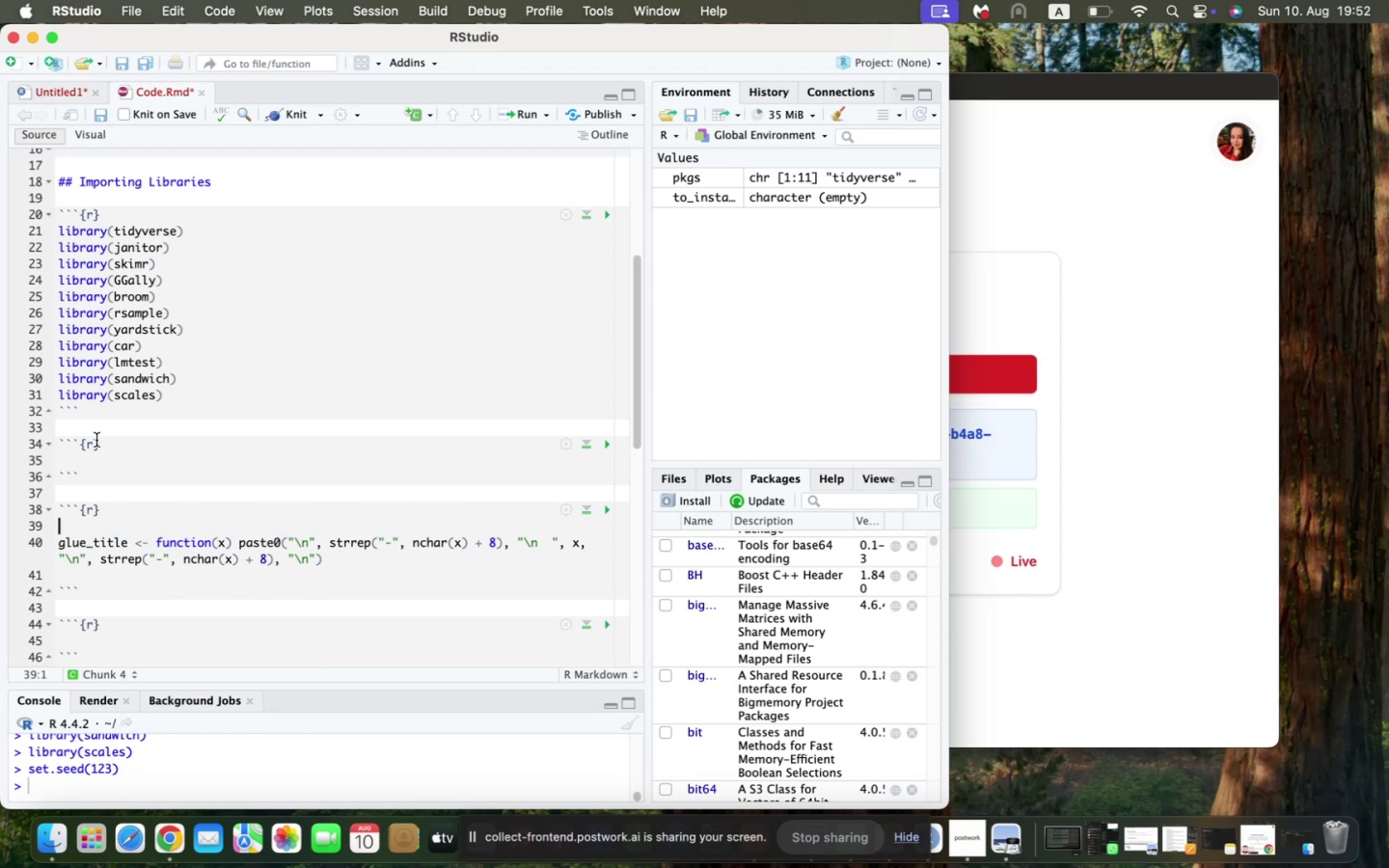 
left_click([88, 450])
 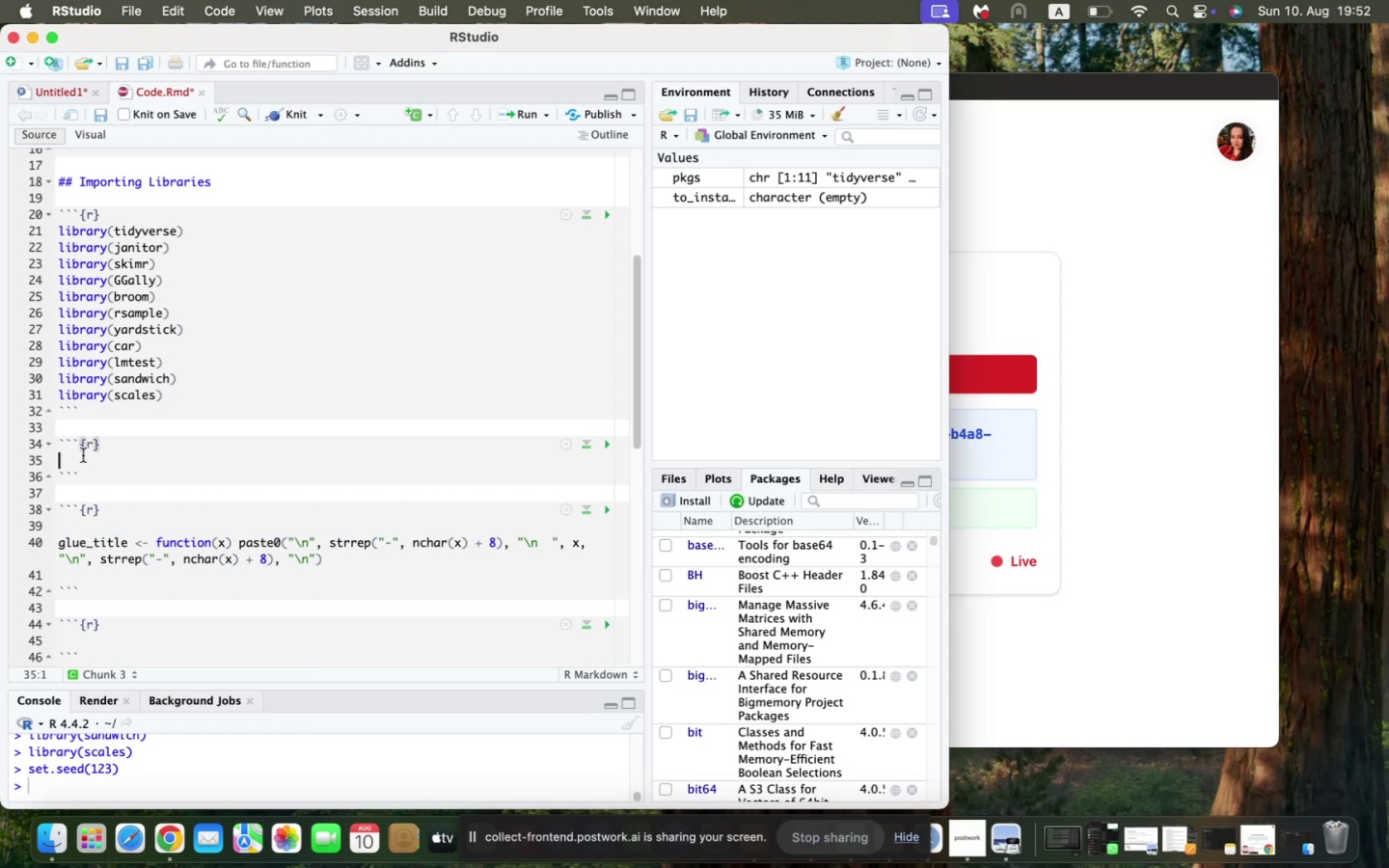 
key(Meta+V)
 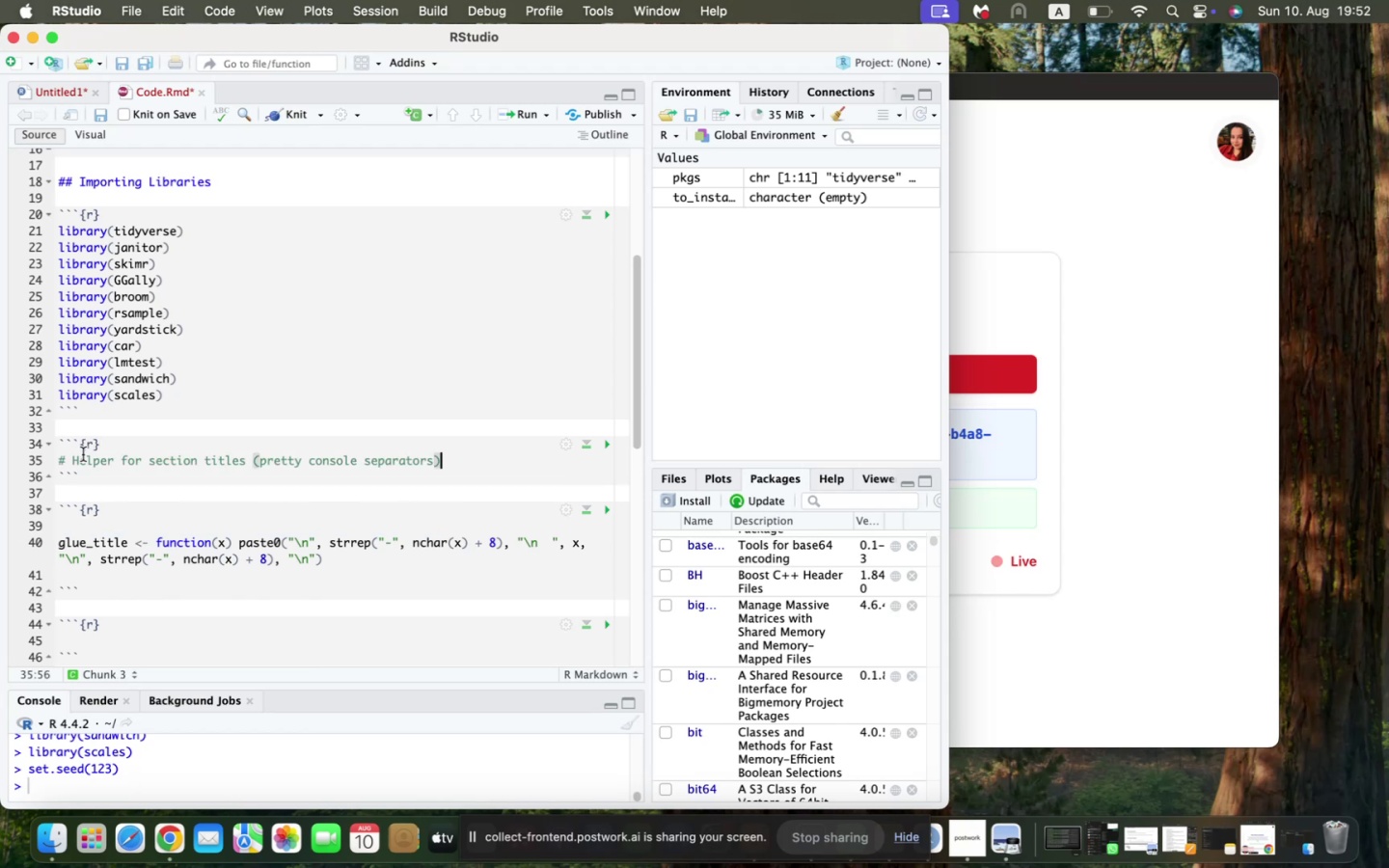 
key(Enter)
 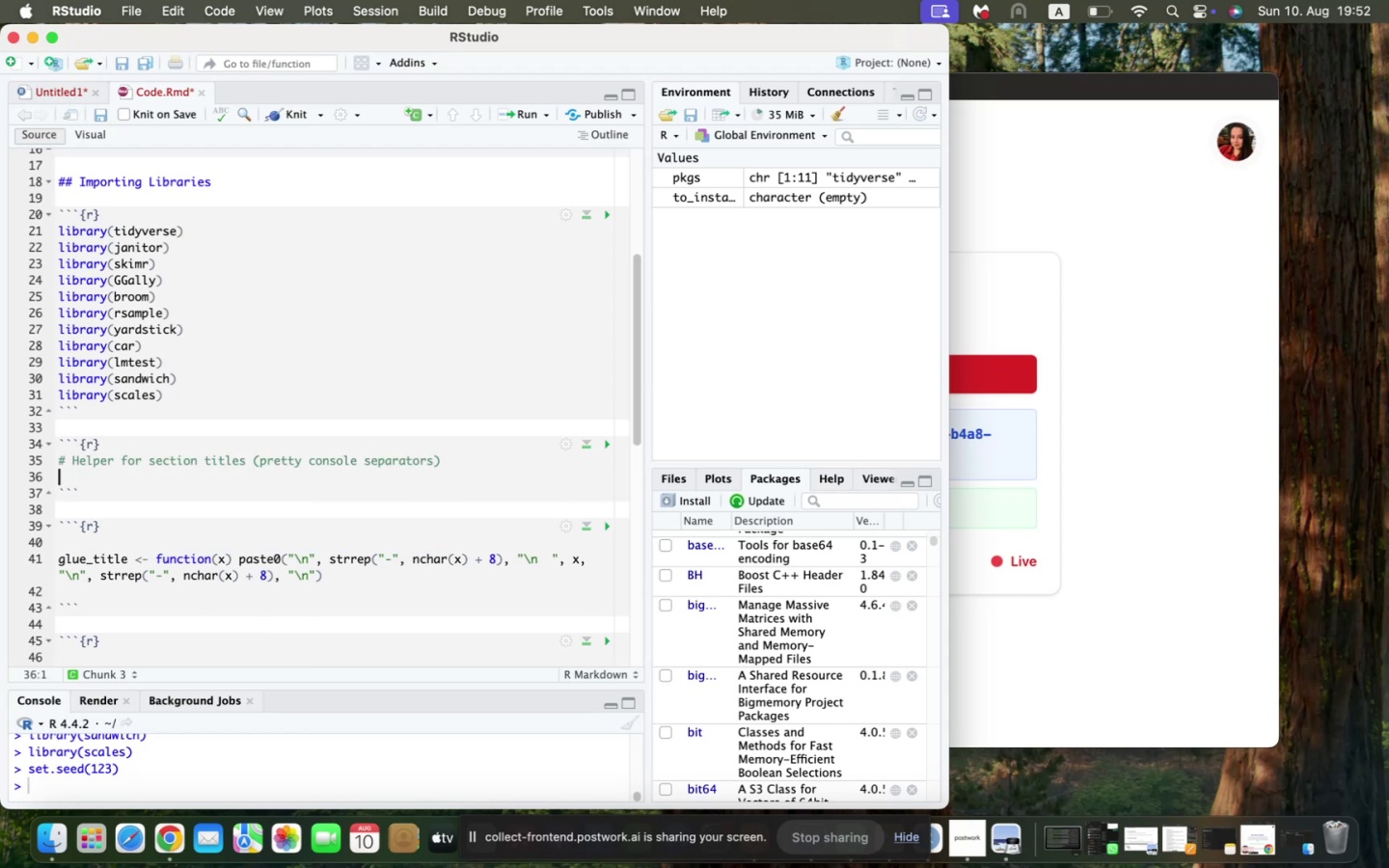 
type(glue_title <- function(x)
 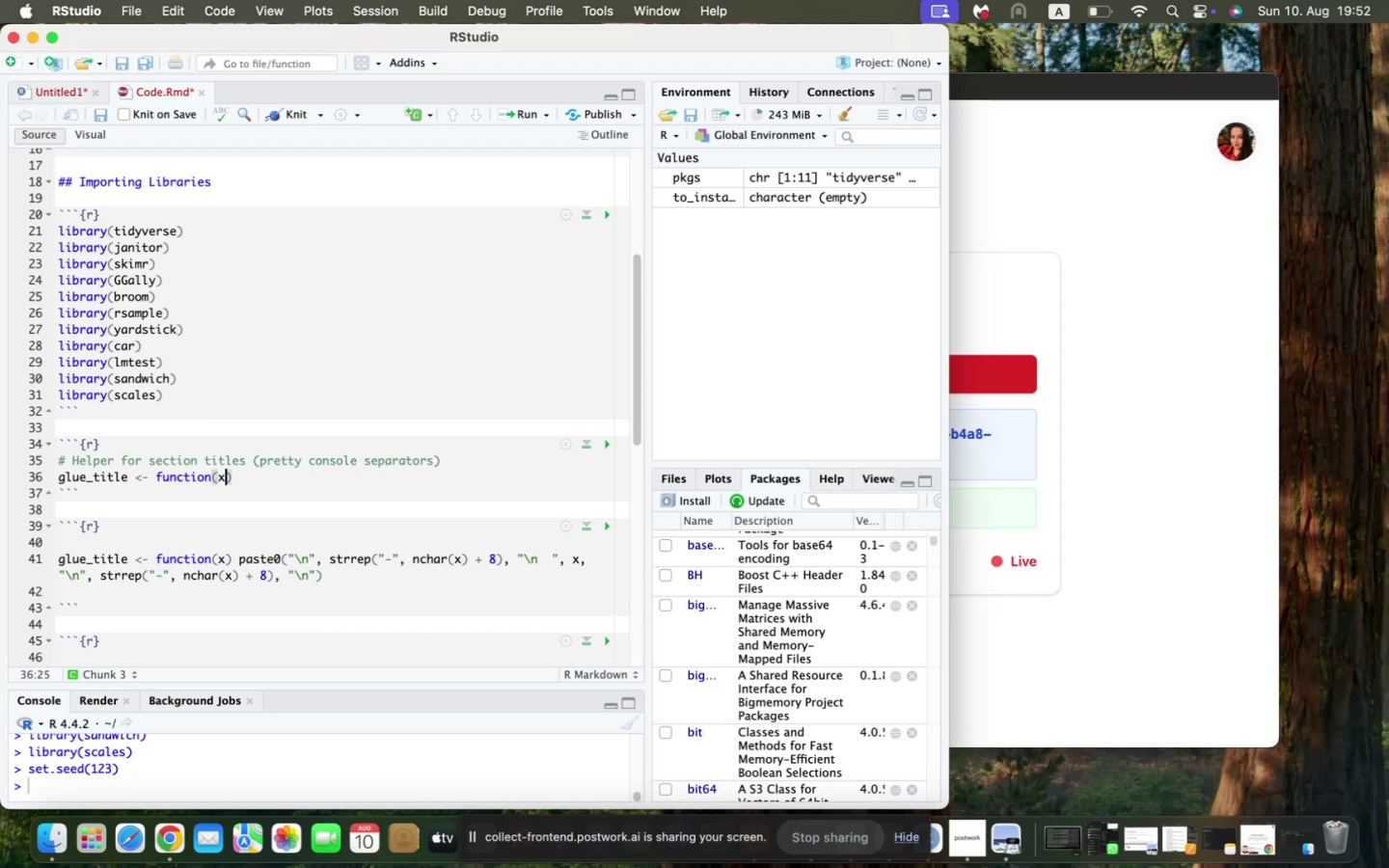 
 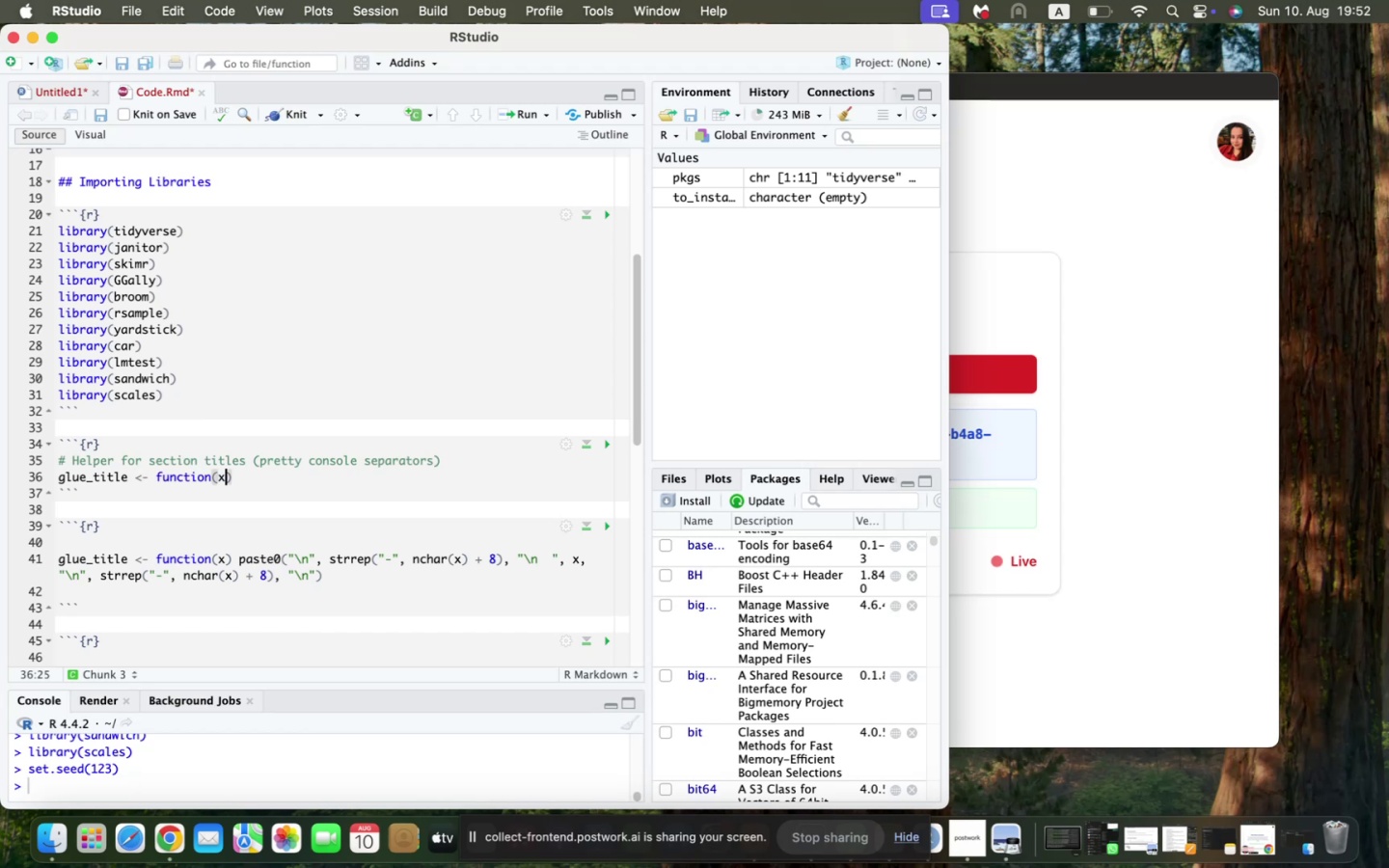 
key(ArrowRight)
 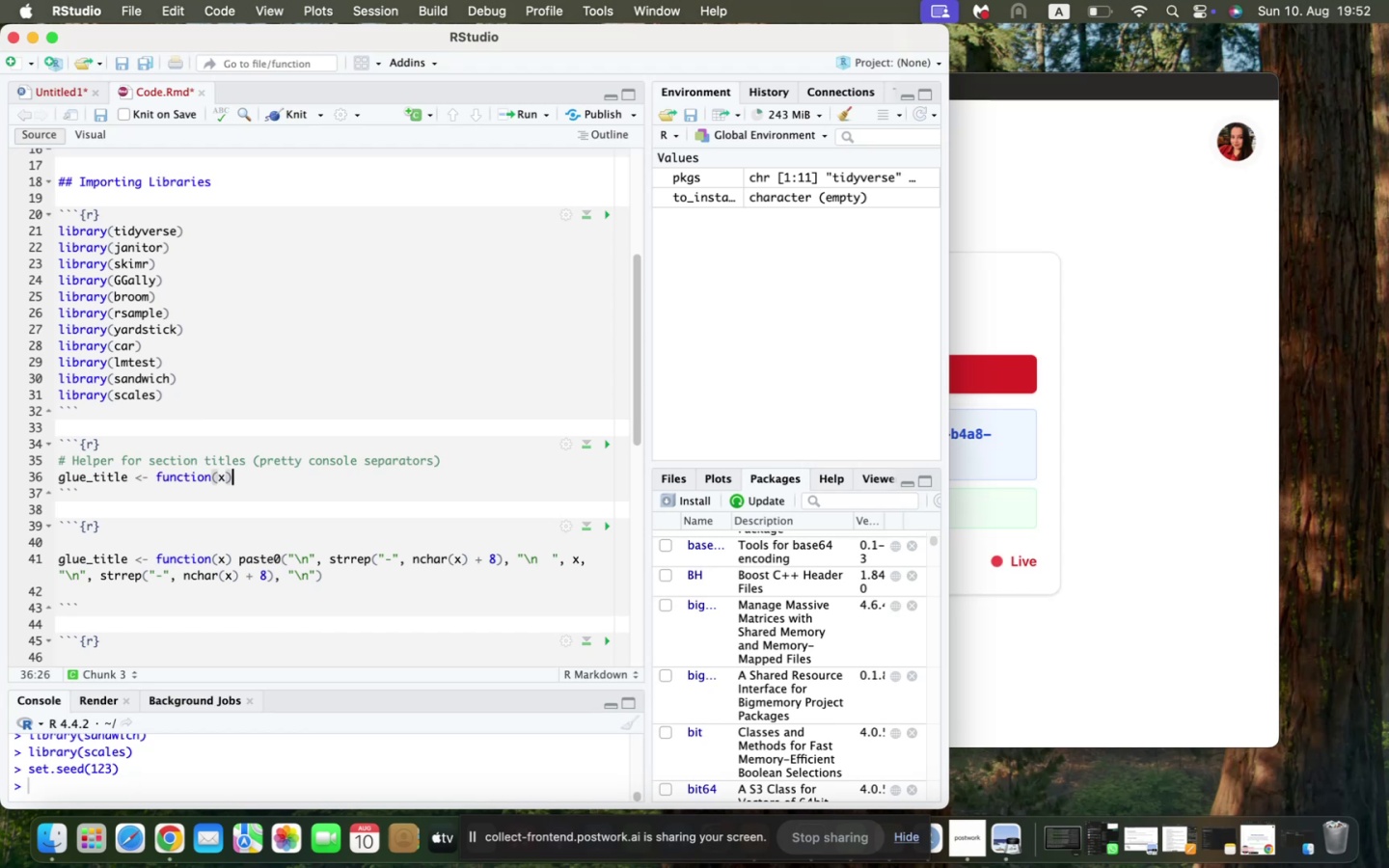 
type( pasteo)
key(Backspace)
type(0("\n)
 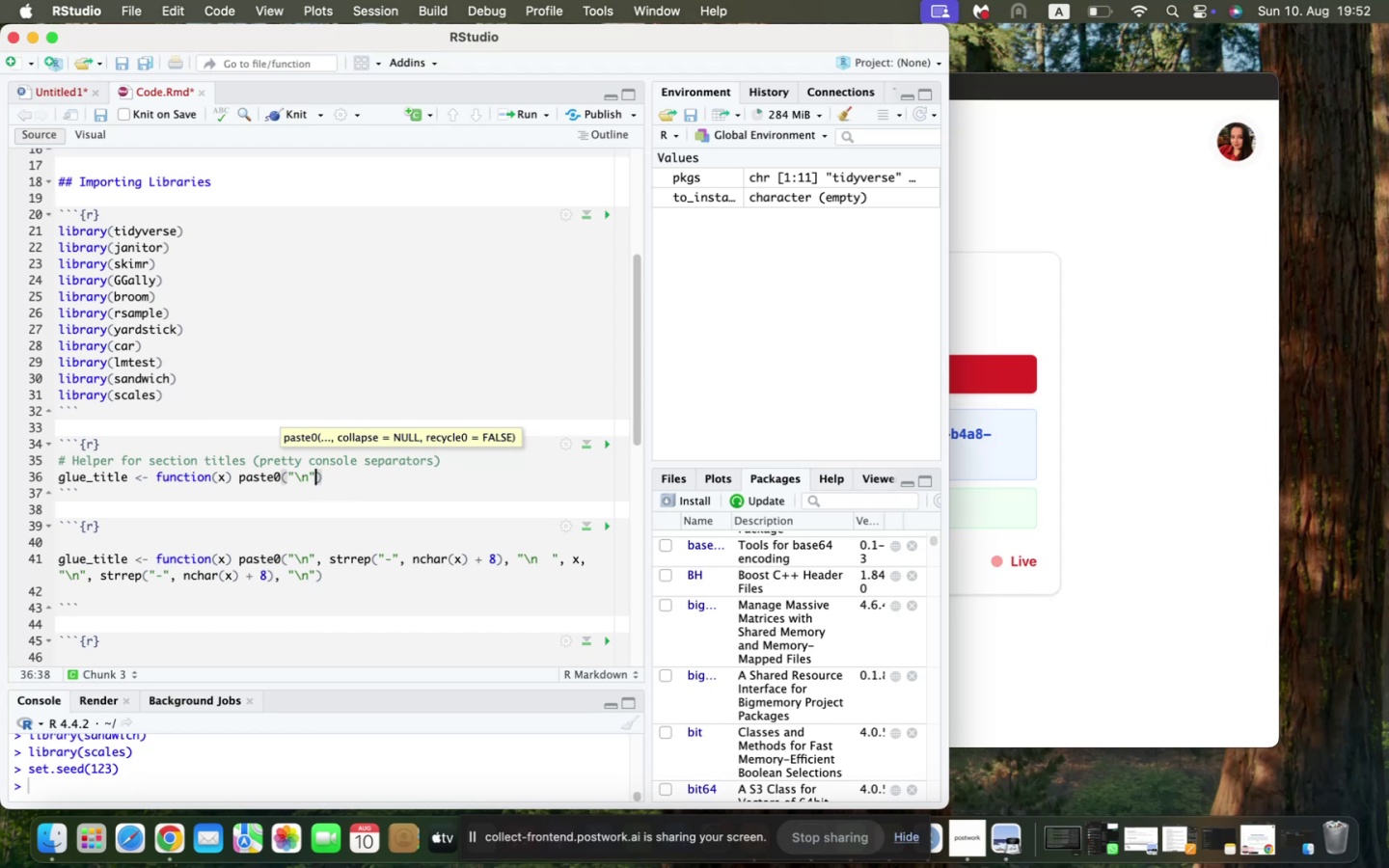 
 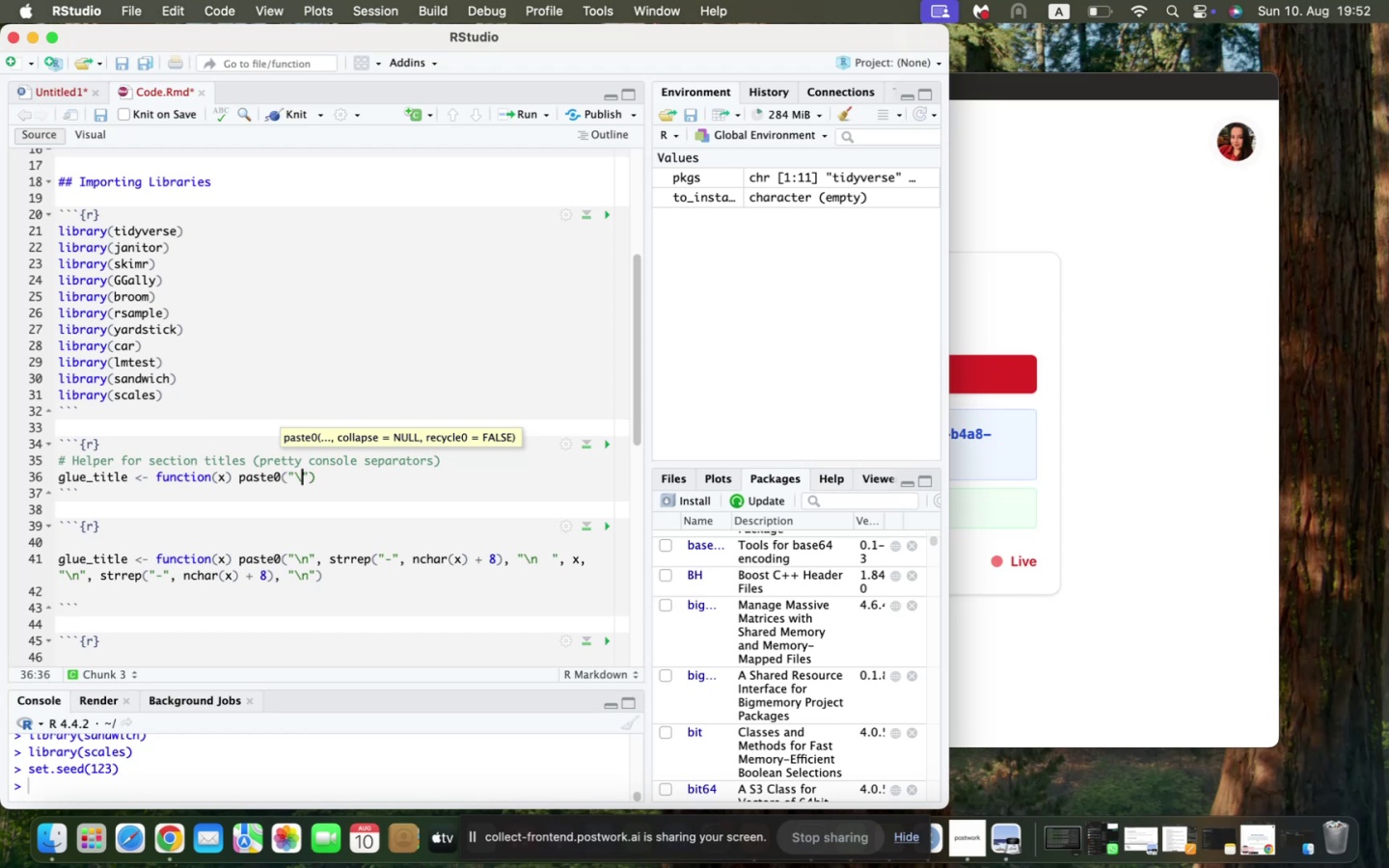 
key(ArrowRight)
 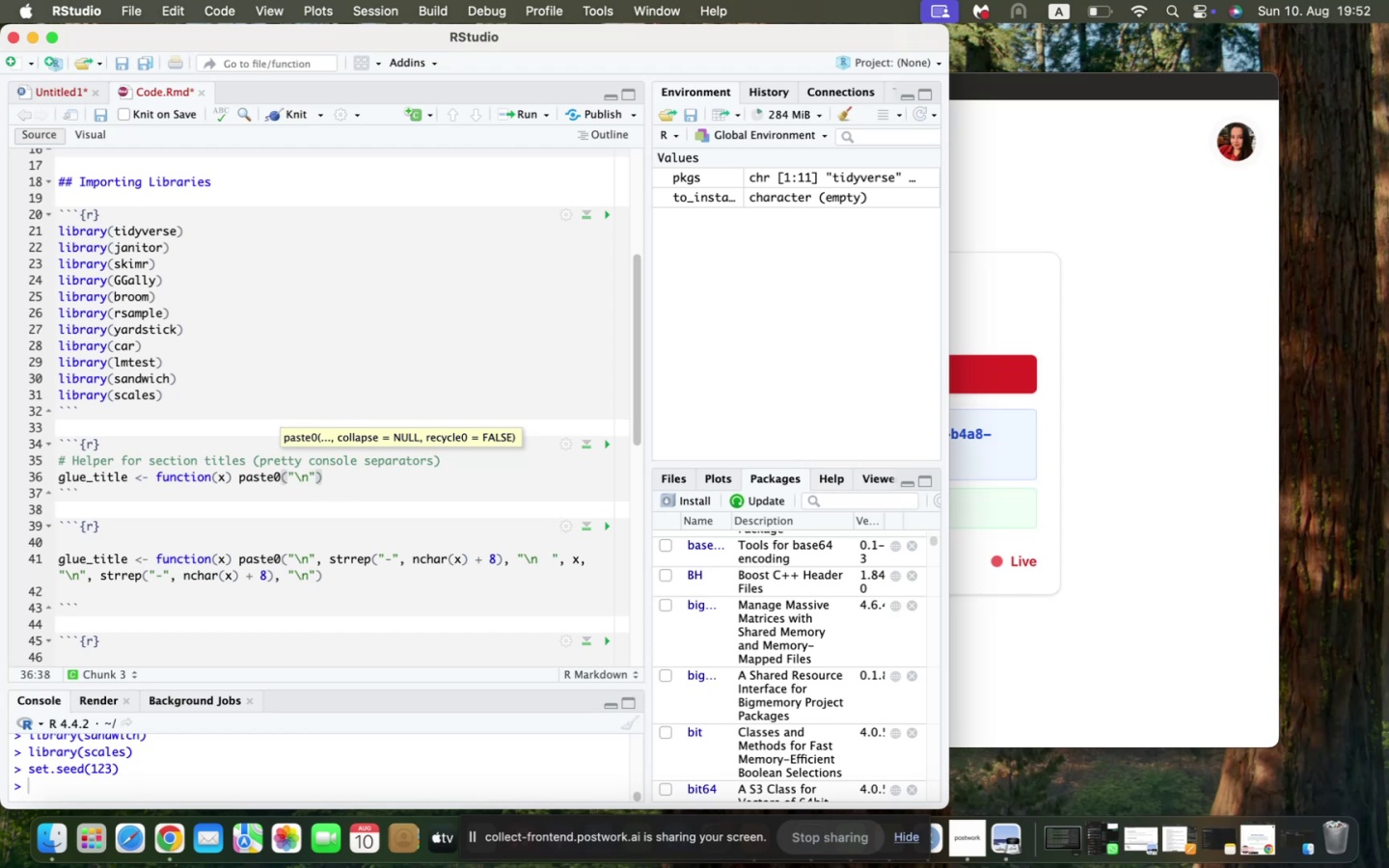 
type(, strrep("-)
 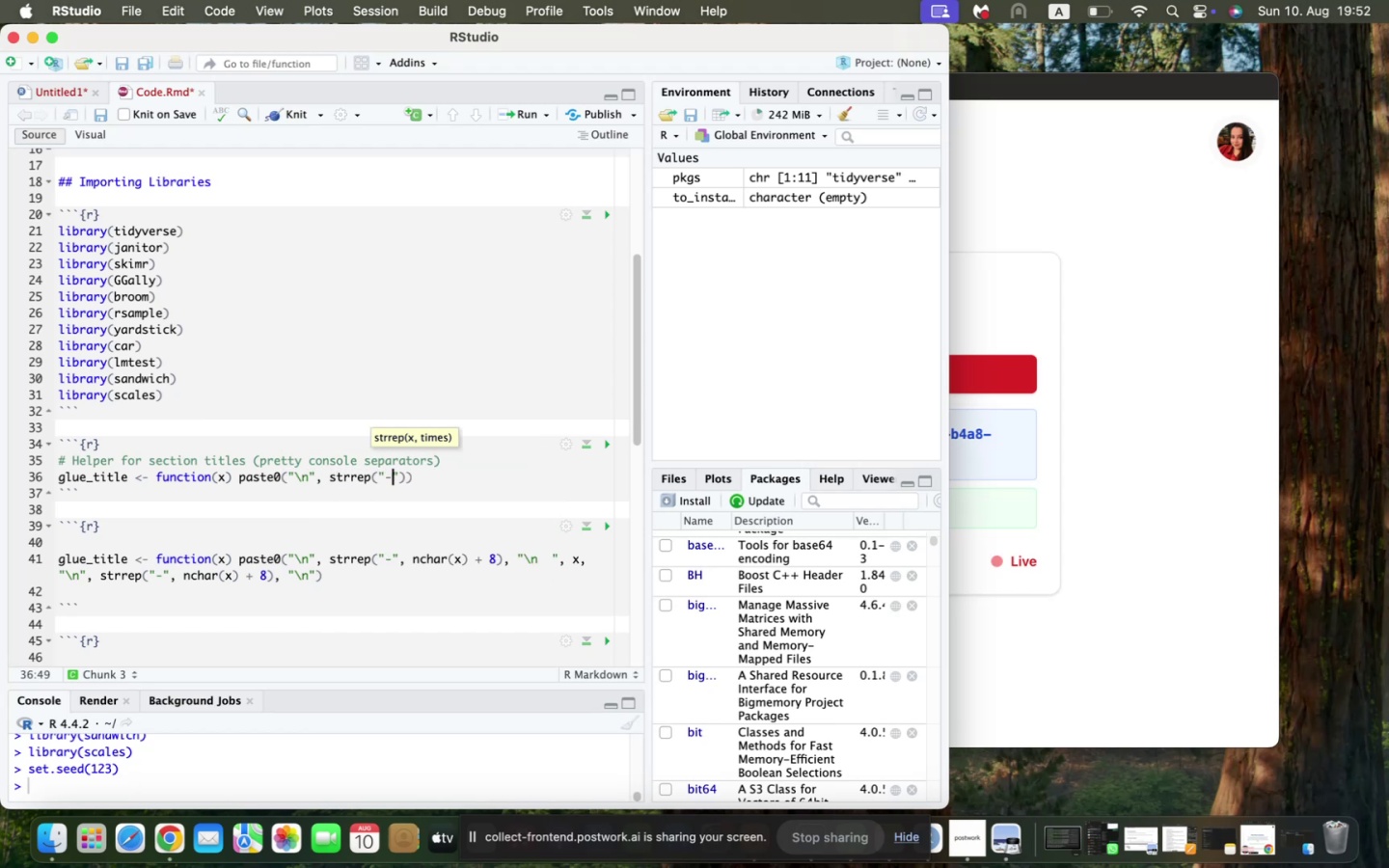 
key(ArrowRight)
 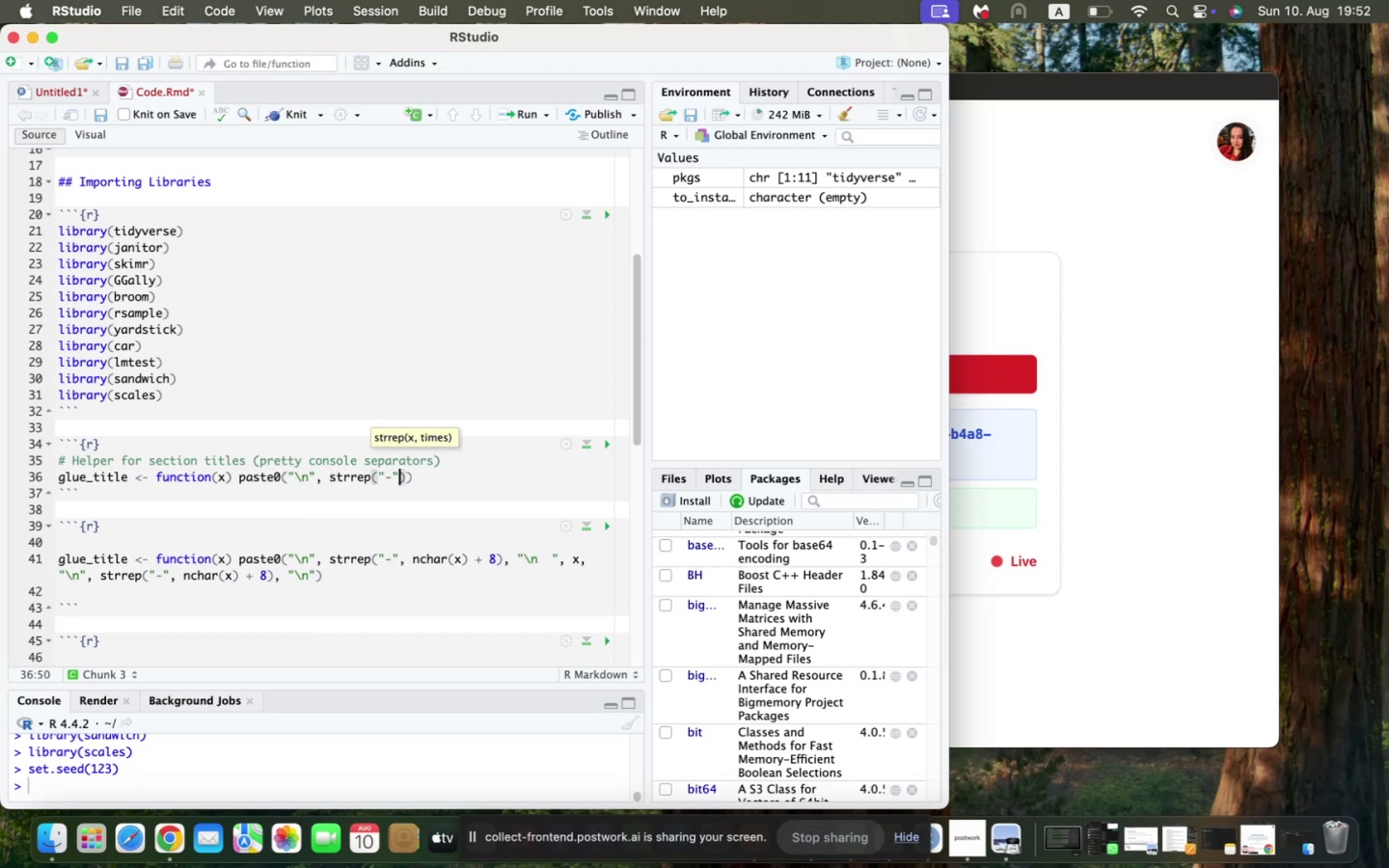 
type(, ncgar)
key(Backspace)
key(Backspace)
key(Backspace)
type(har(x)
 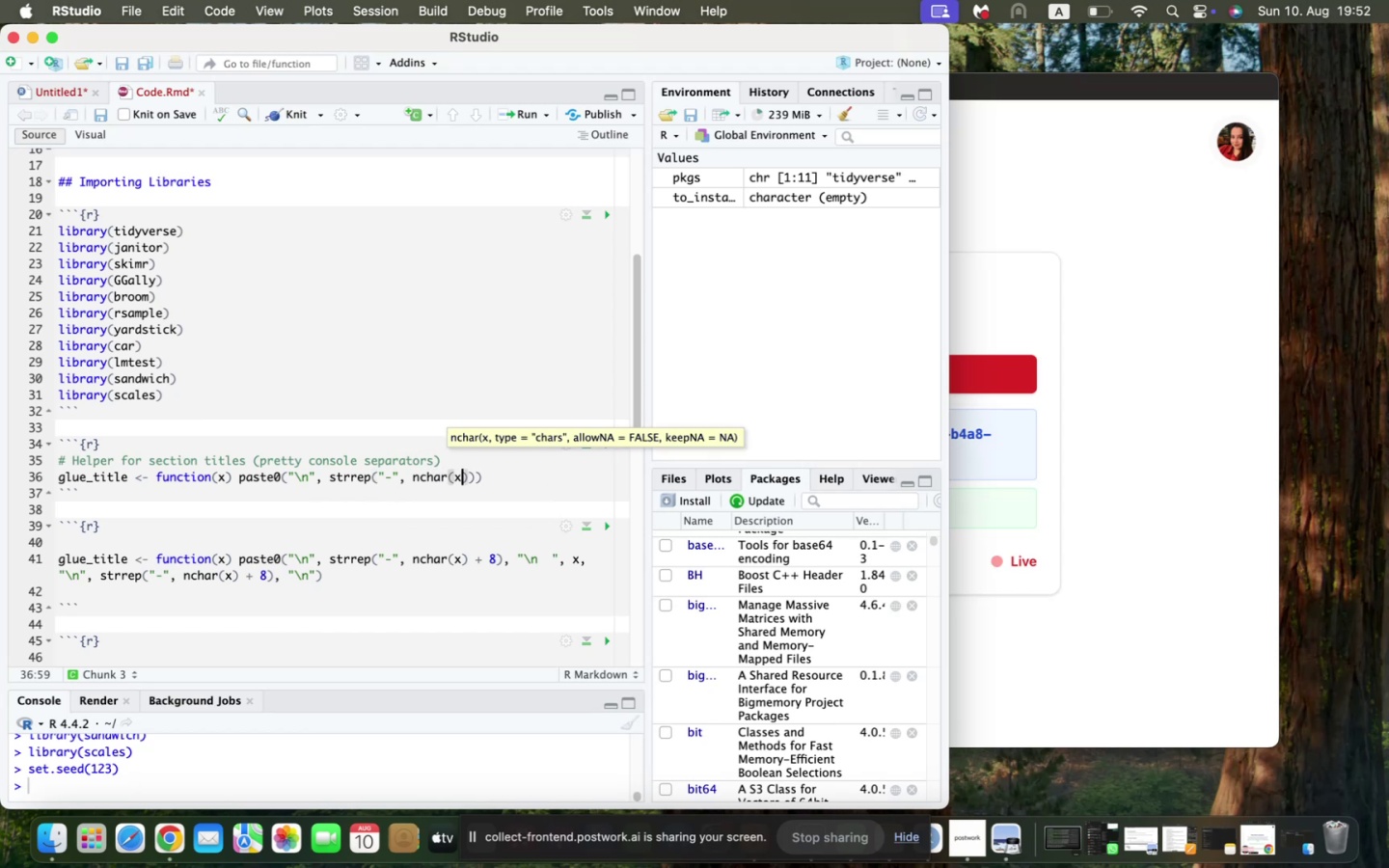 
key(ArrowRight)
 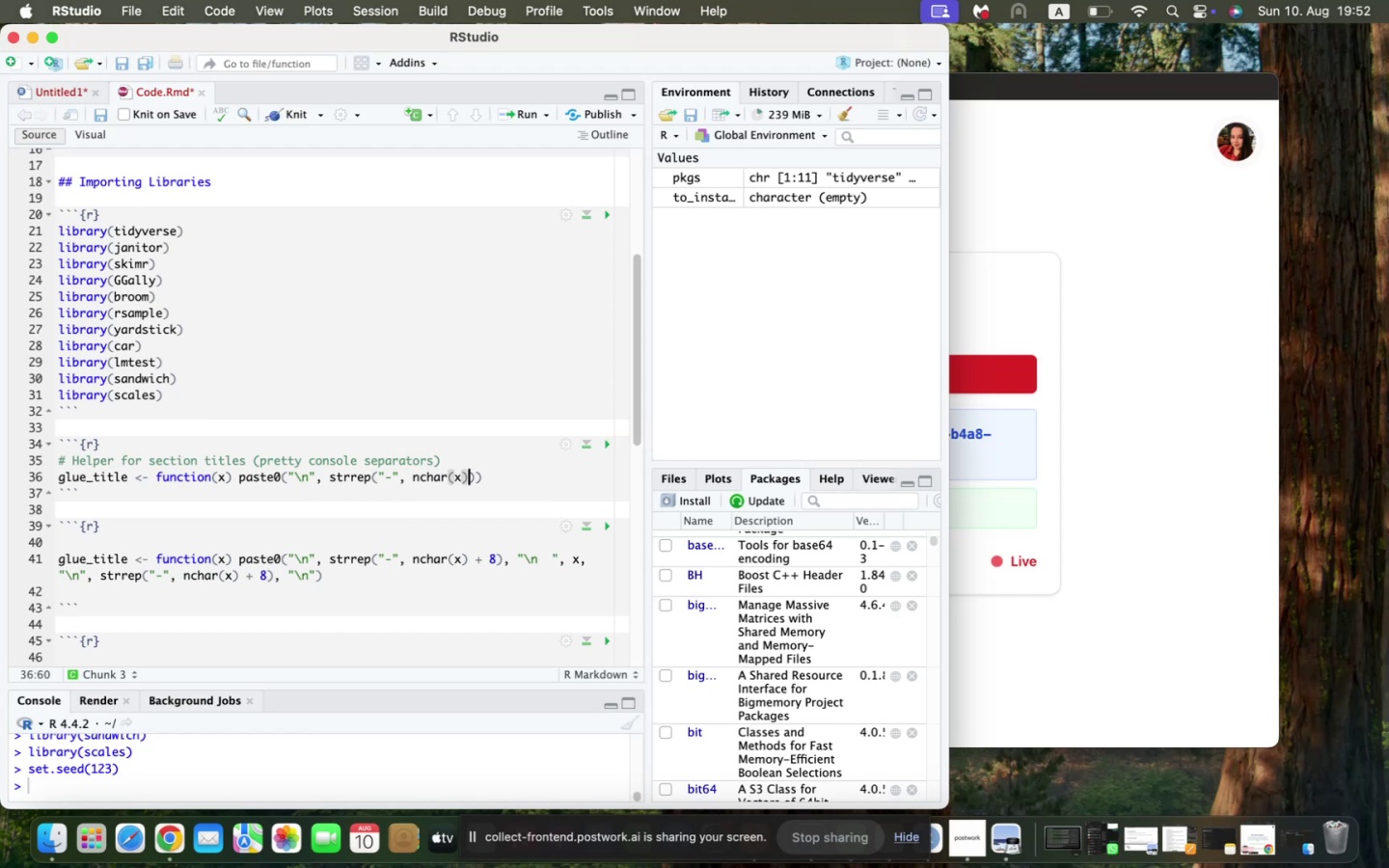 
key(Space)
 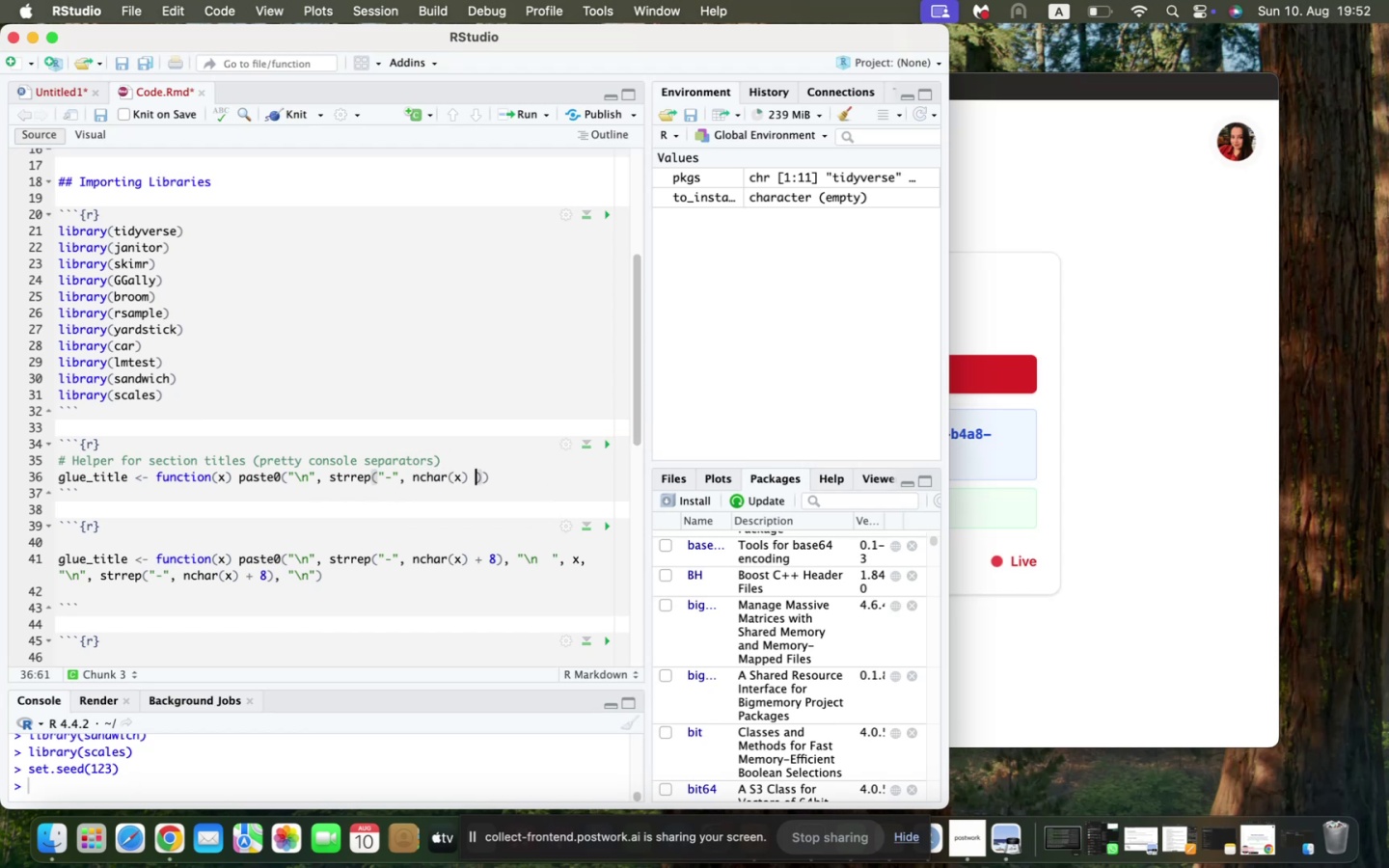 
key(Shift+ShiftLeft)
 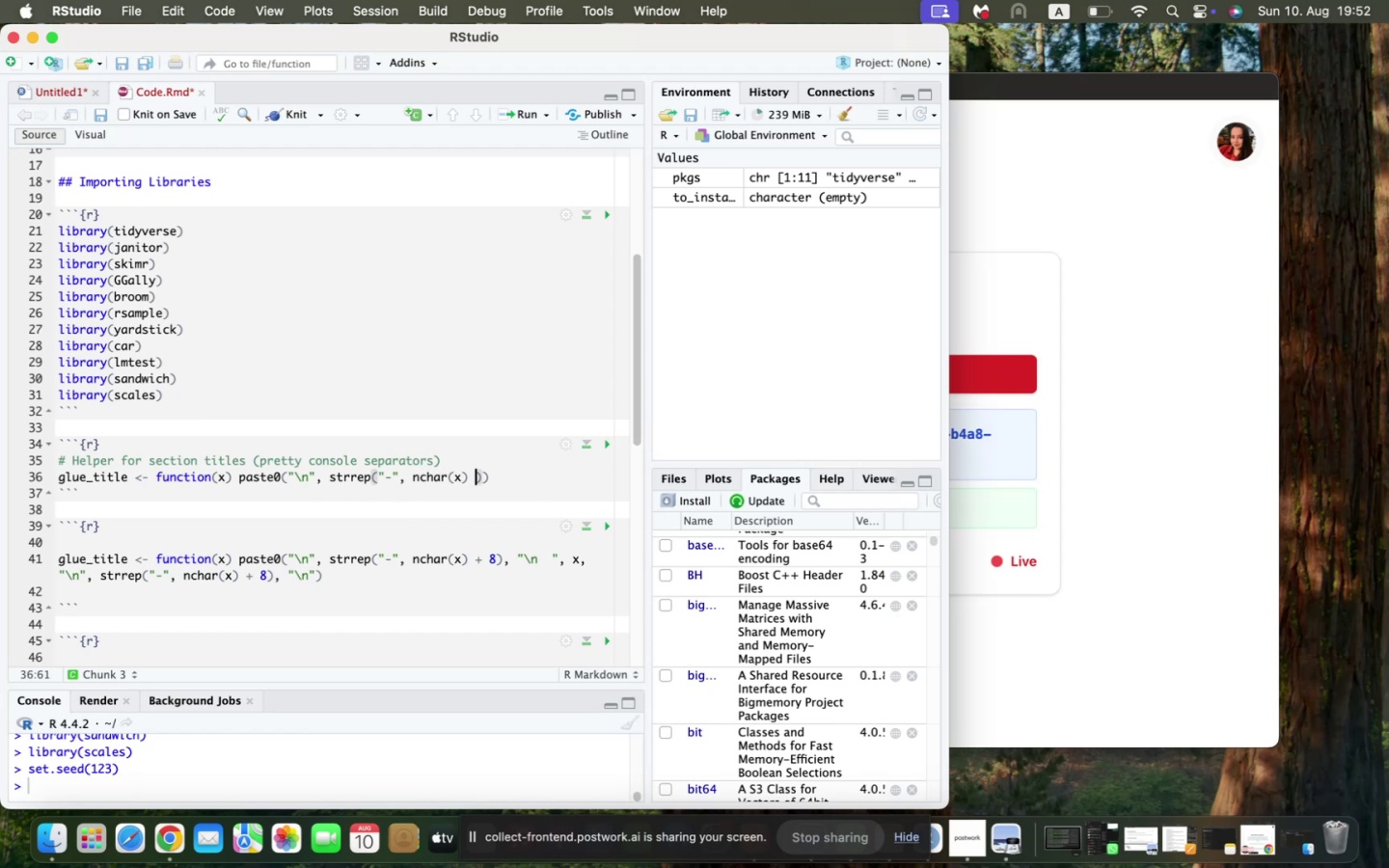 
key(Shift+Equal)
 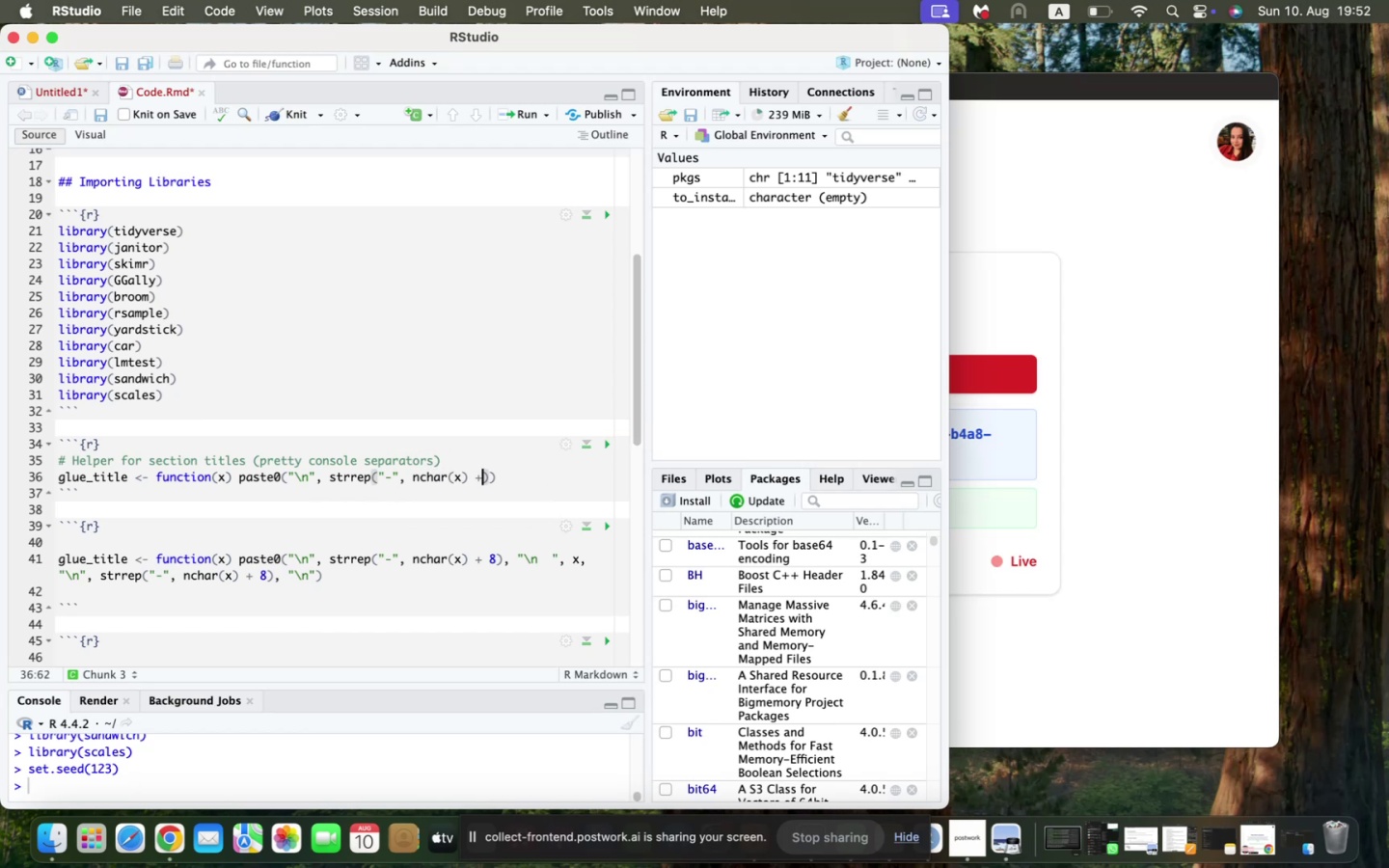 
key(Space)
 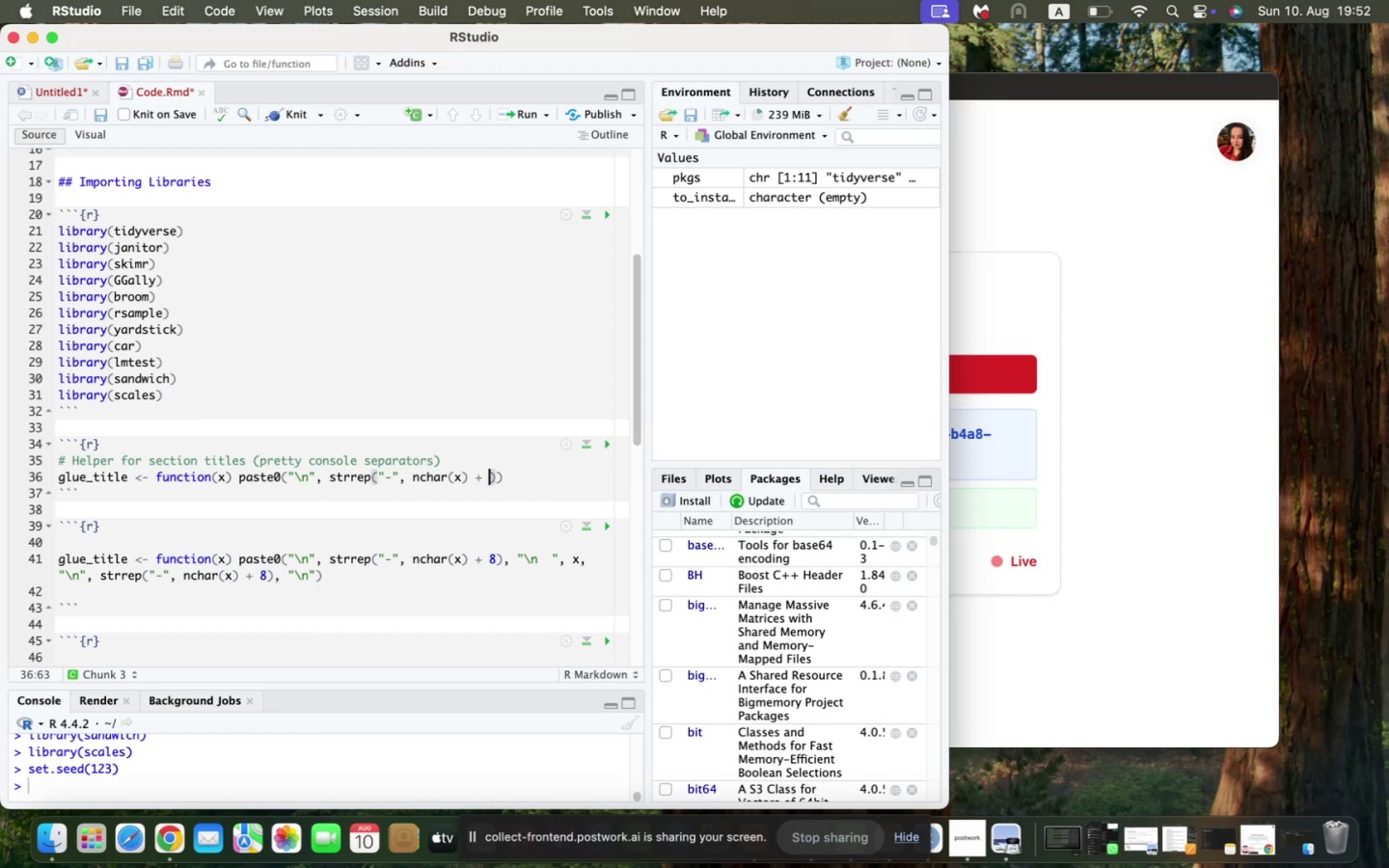 
key(8)
 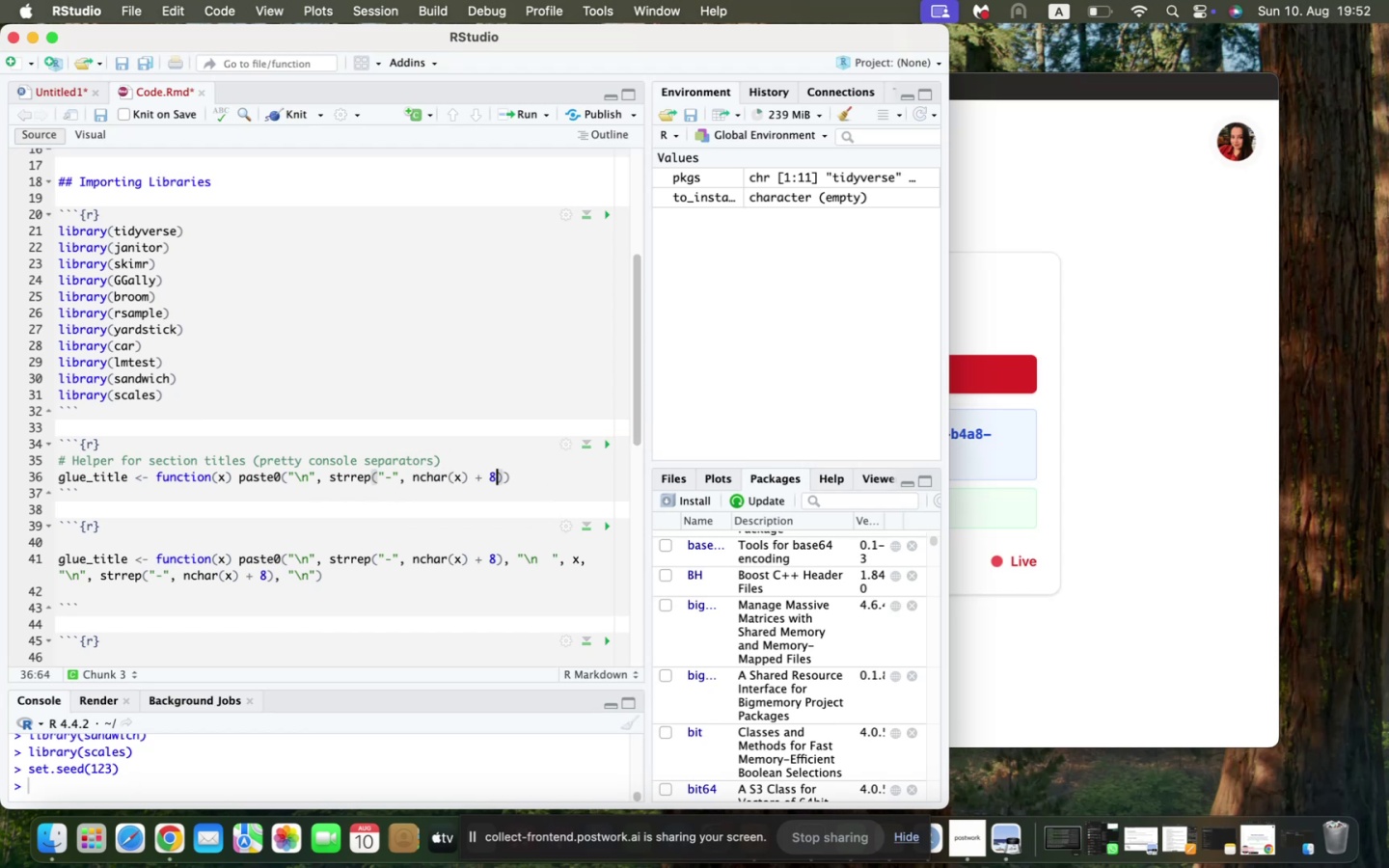 
key(ArrowRight)
 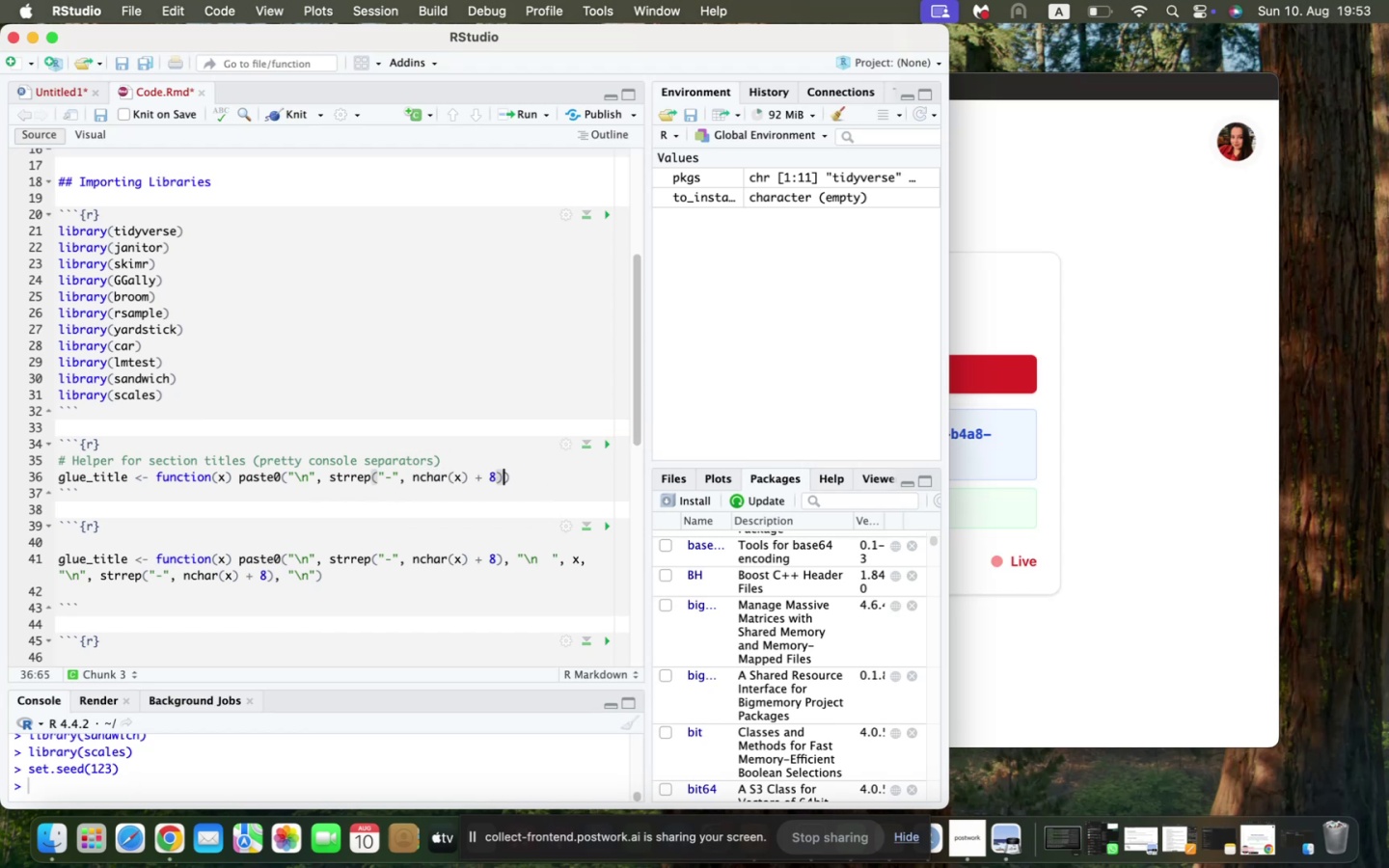 
key(Comma)
 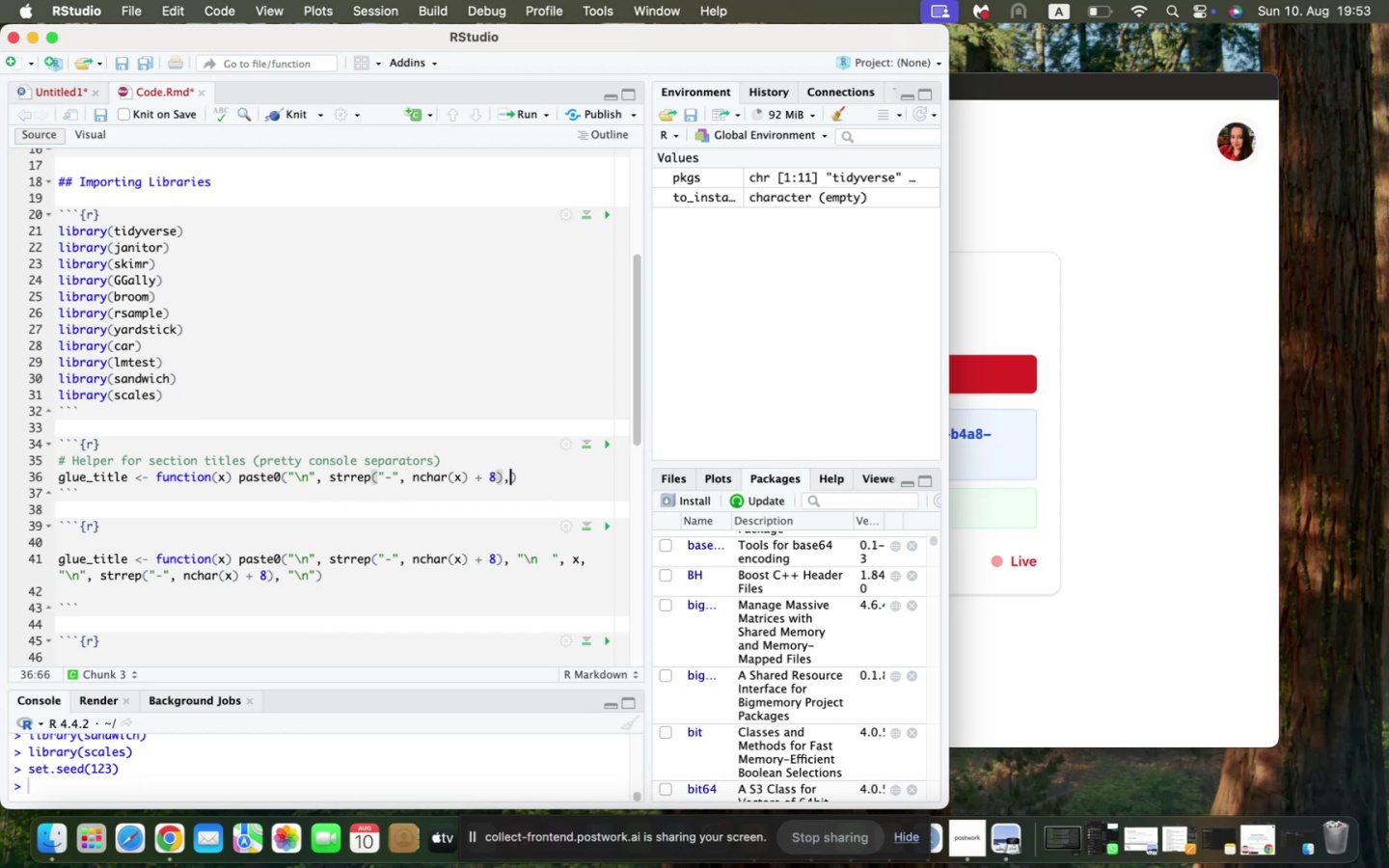 
key(Space)
 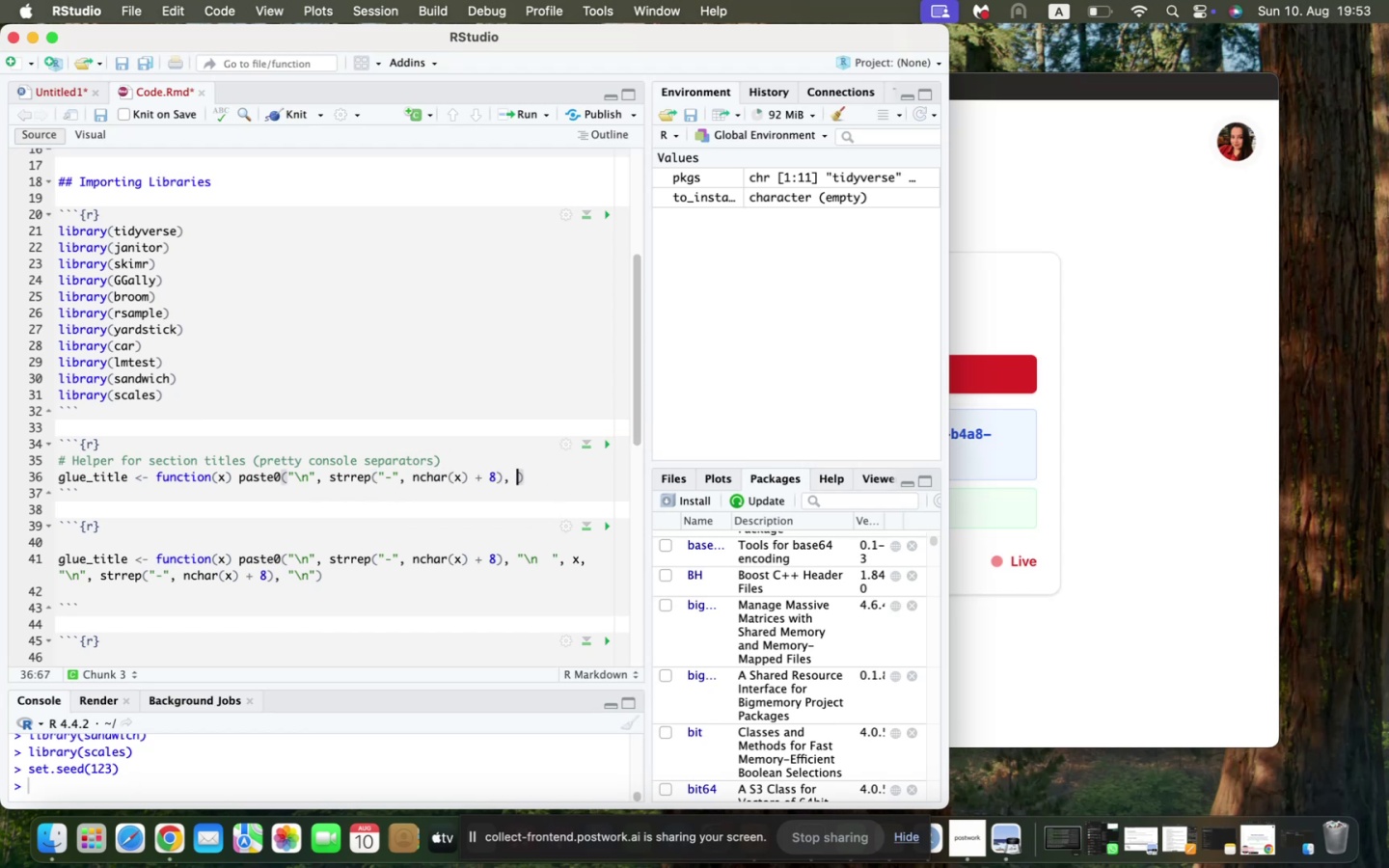 
key(Shift+Quote)
 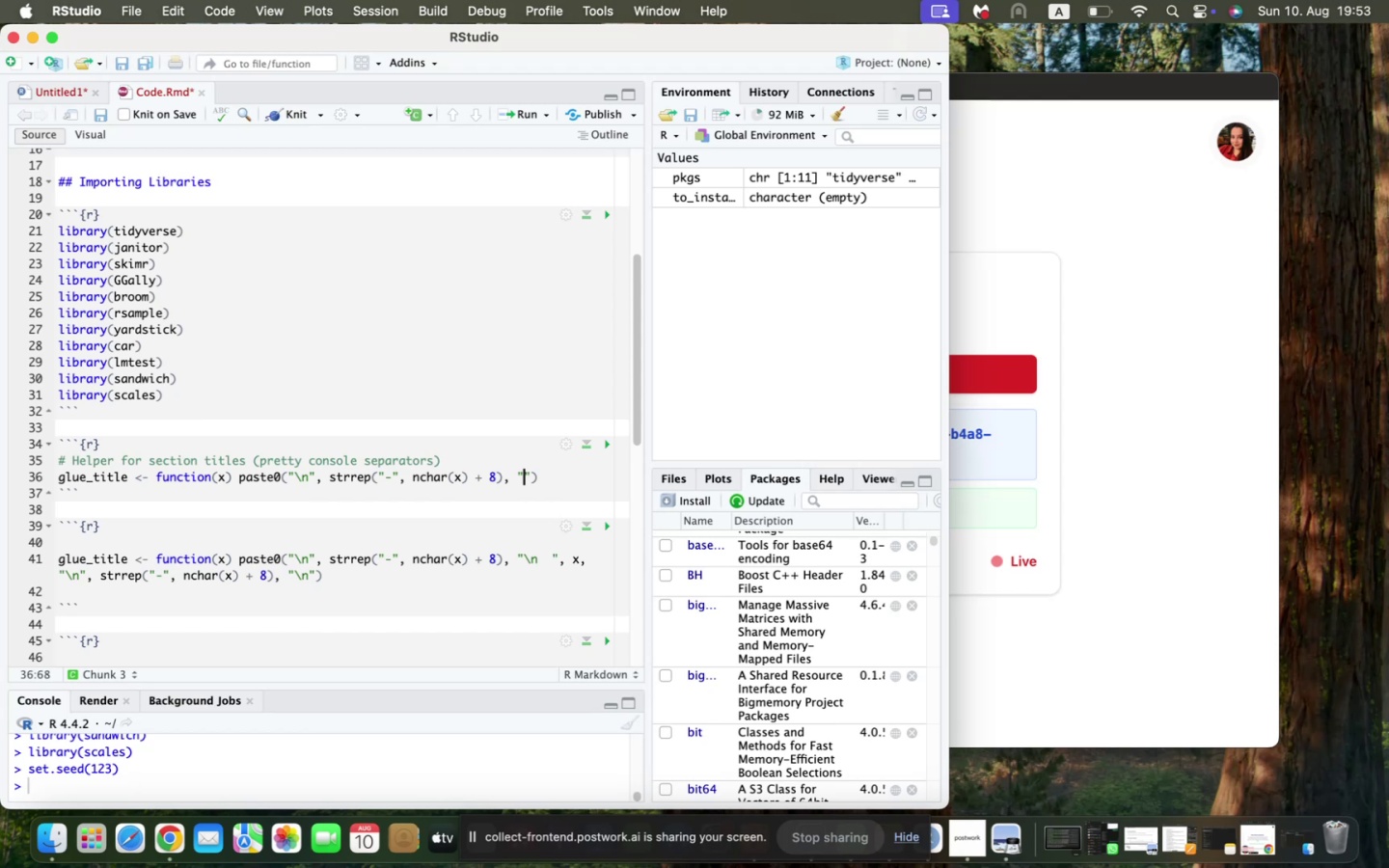 
key(Backslash)
 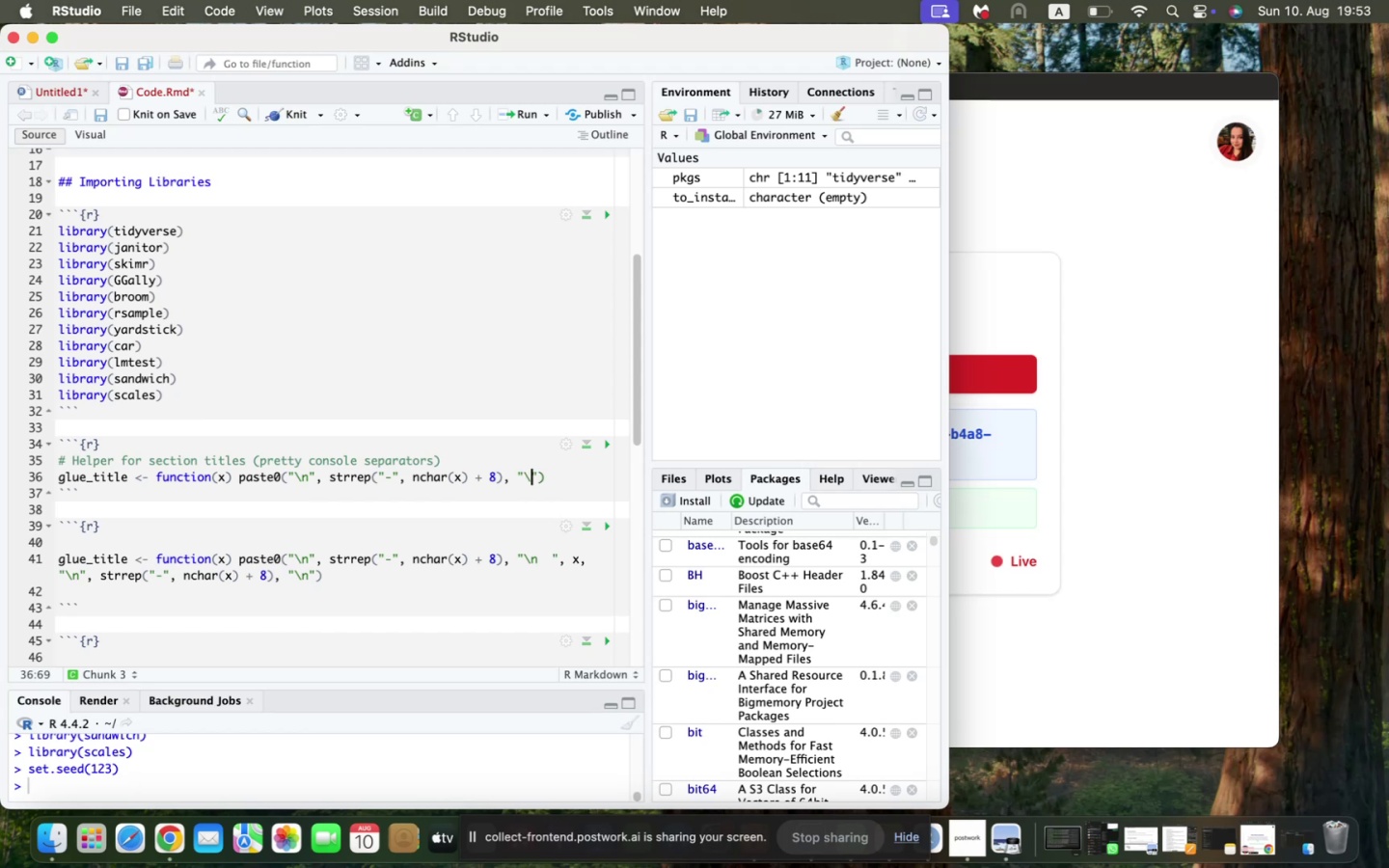 
key(N)
 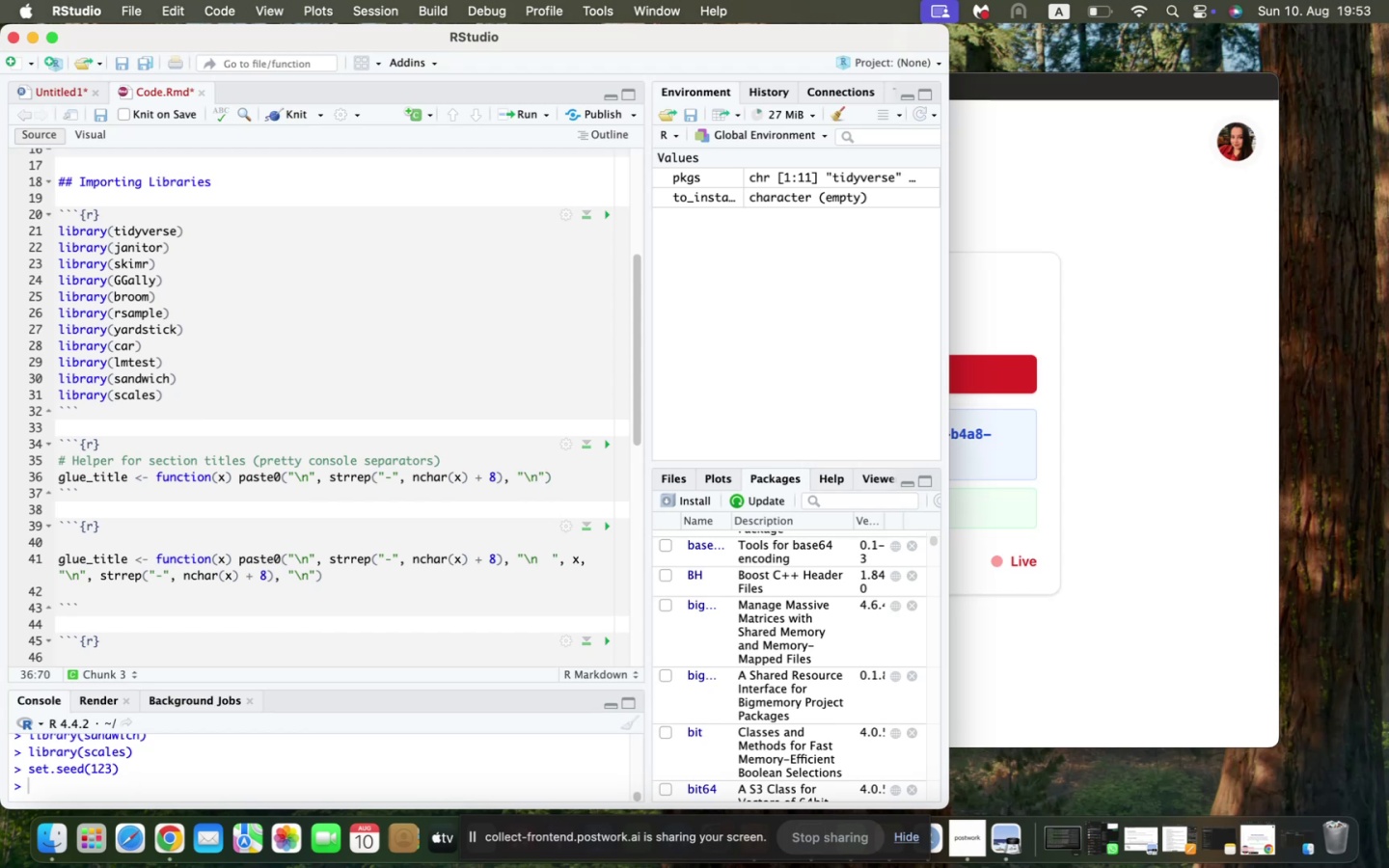 
key(Space)
 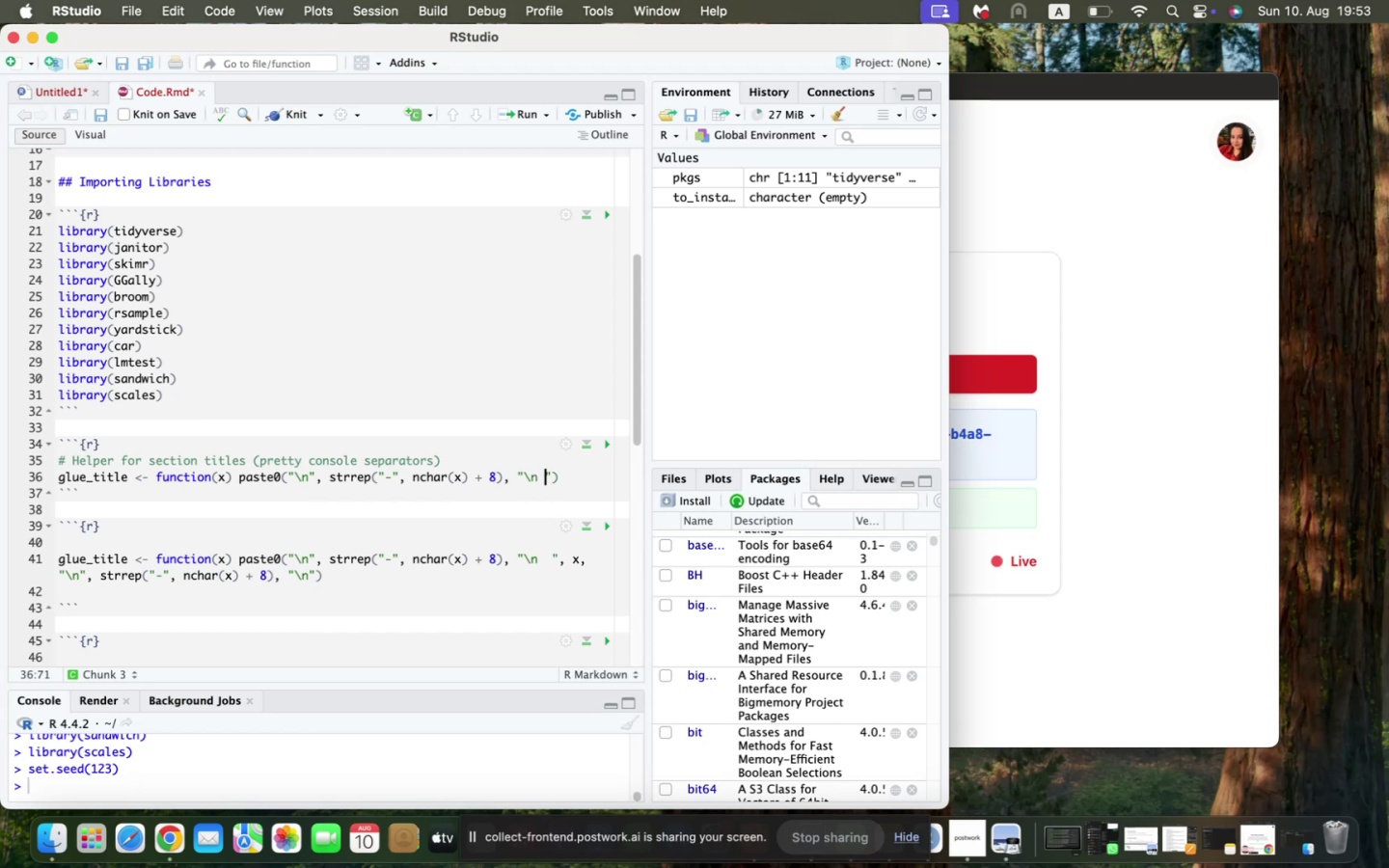 
key(ArrowRight)
 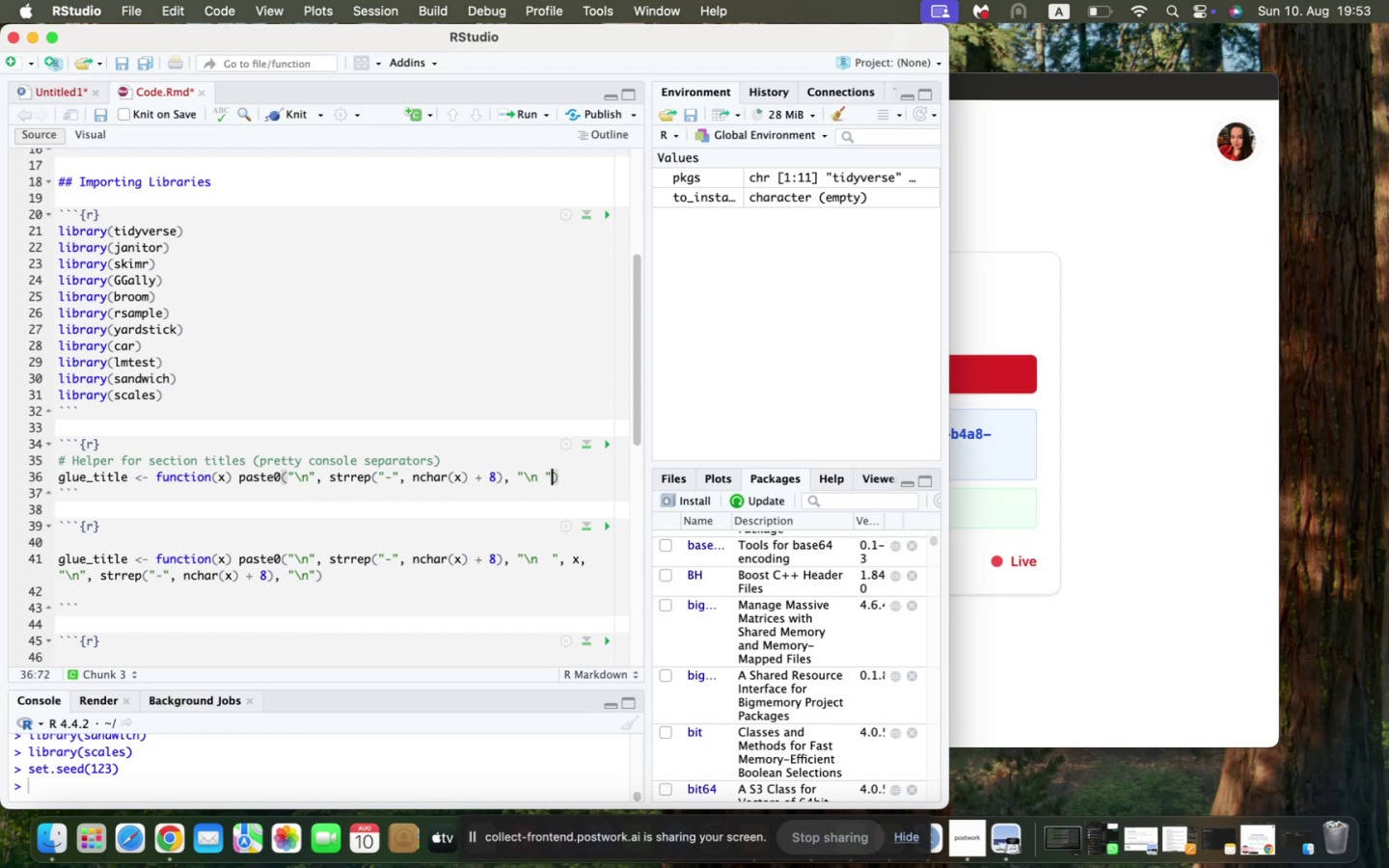 
key(Comma)
 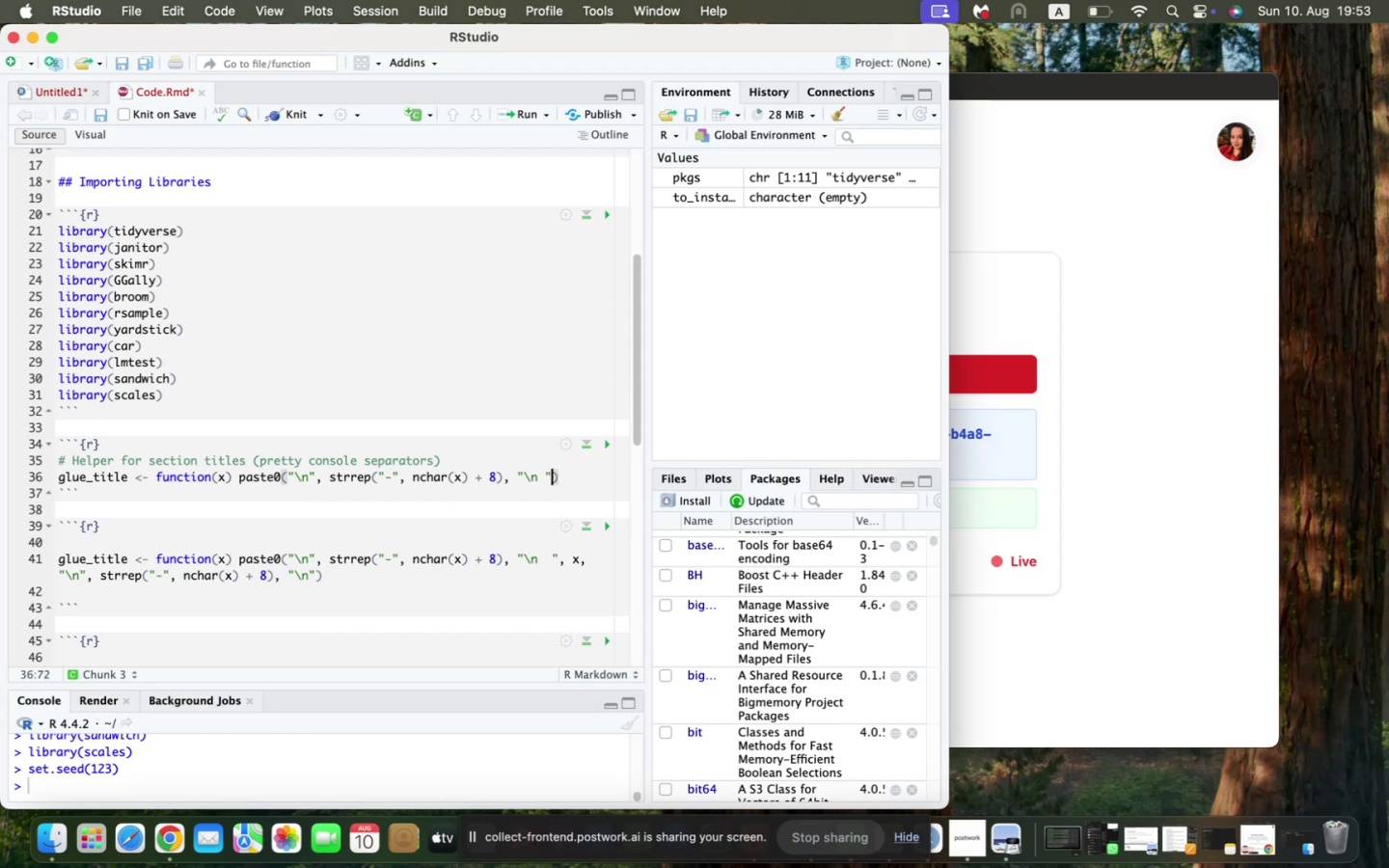 
key(Space)
 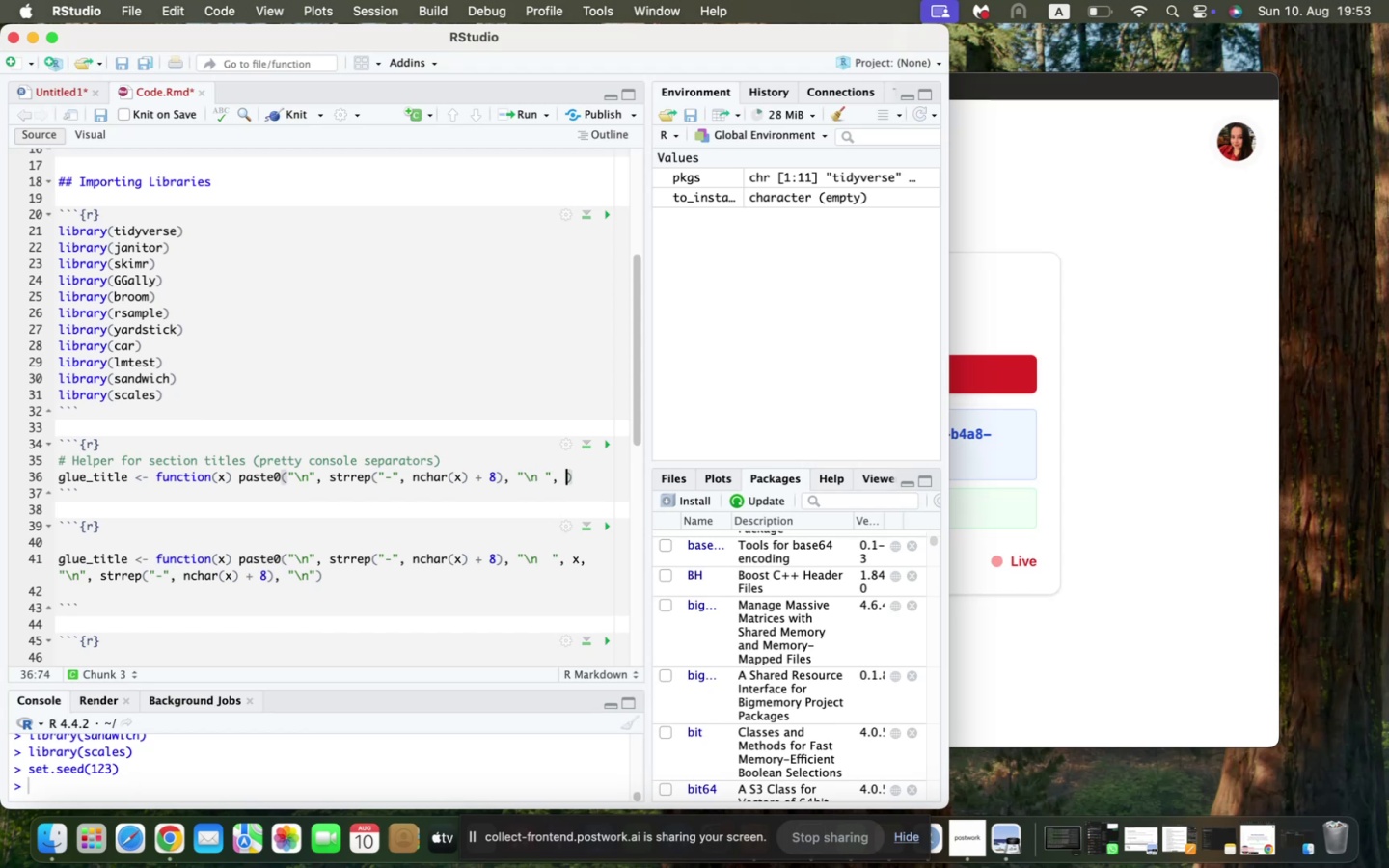 
key(X)
 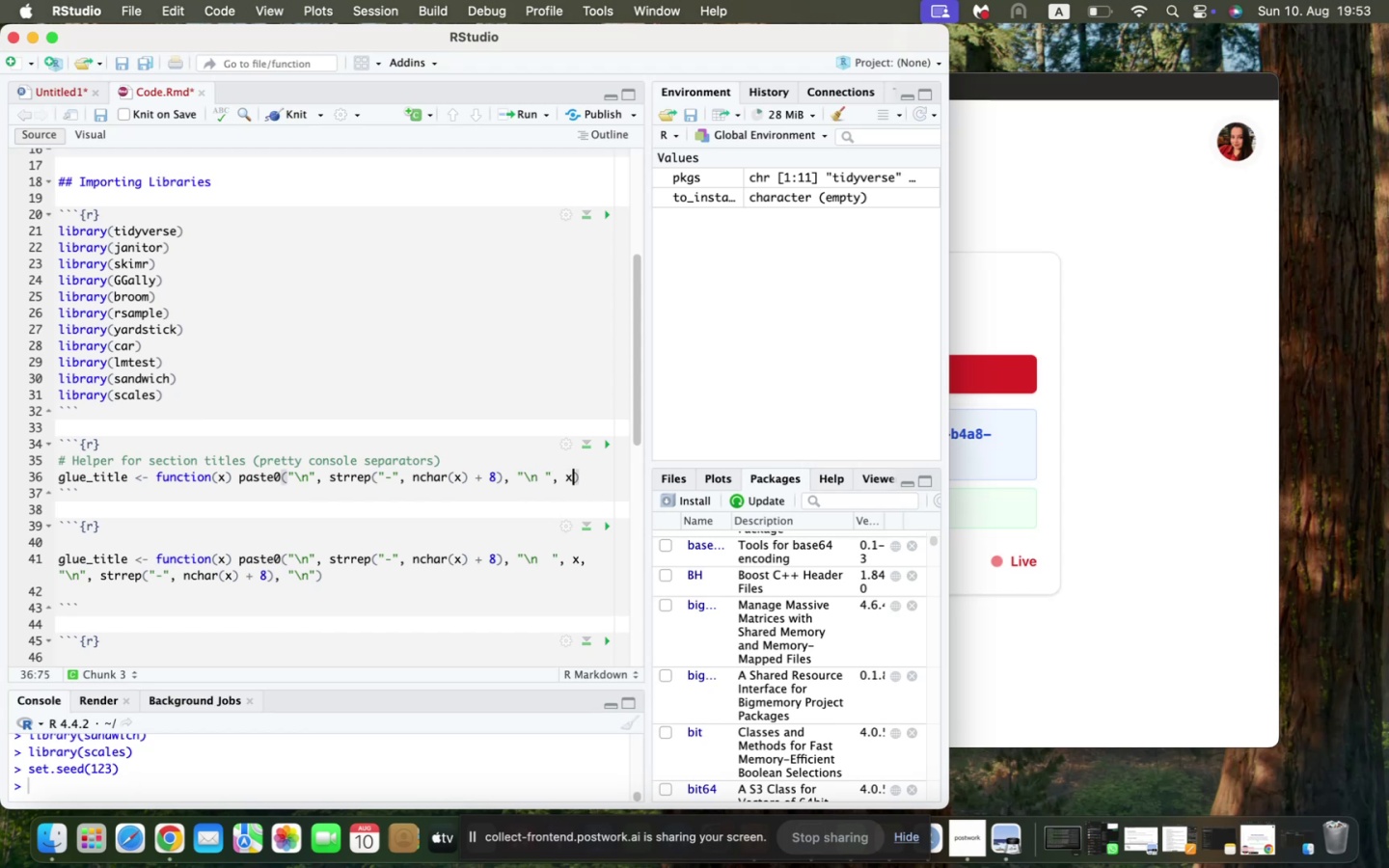 
key(Comma)
 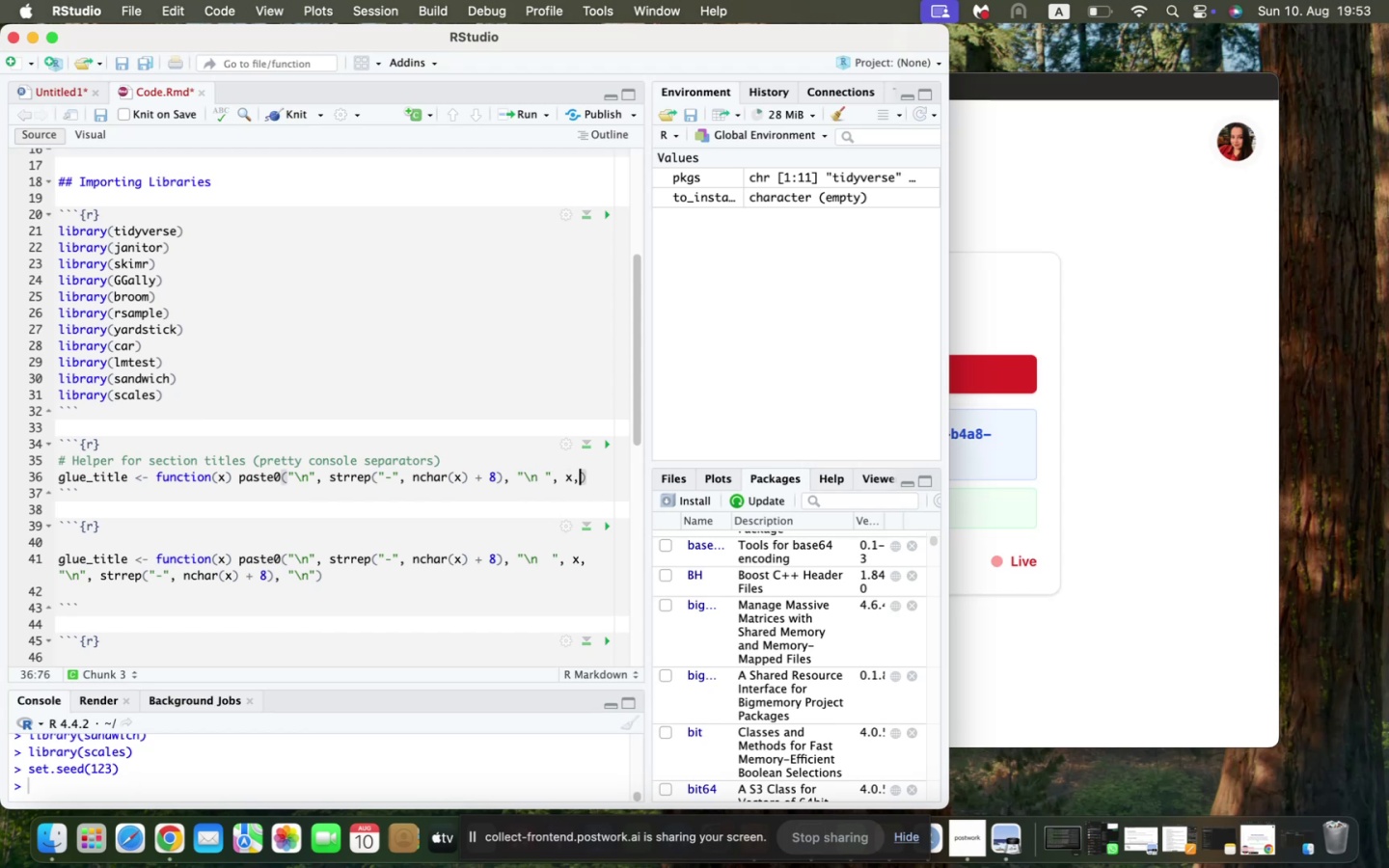 
key(Space)
 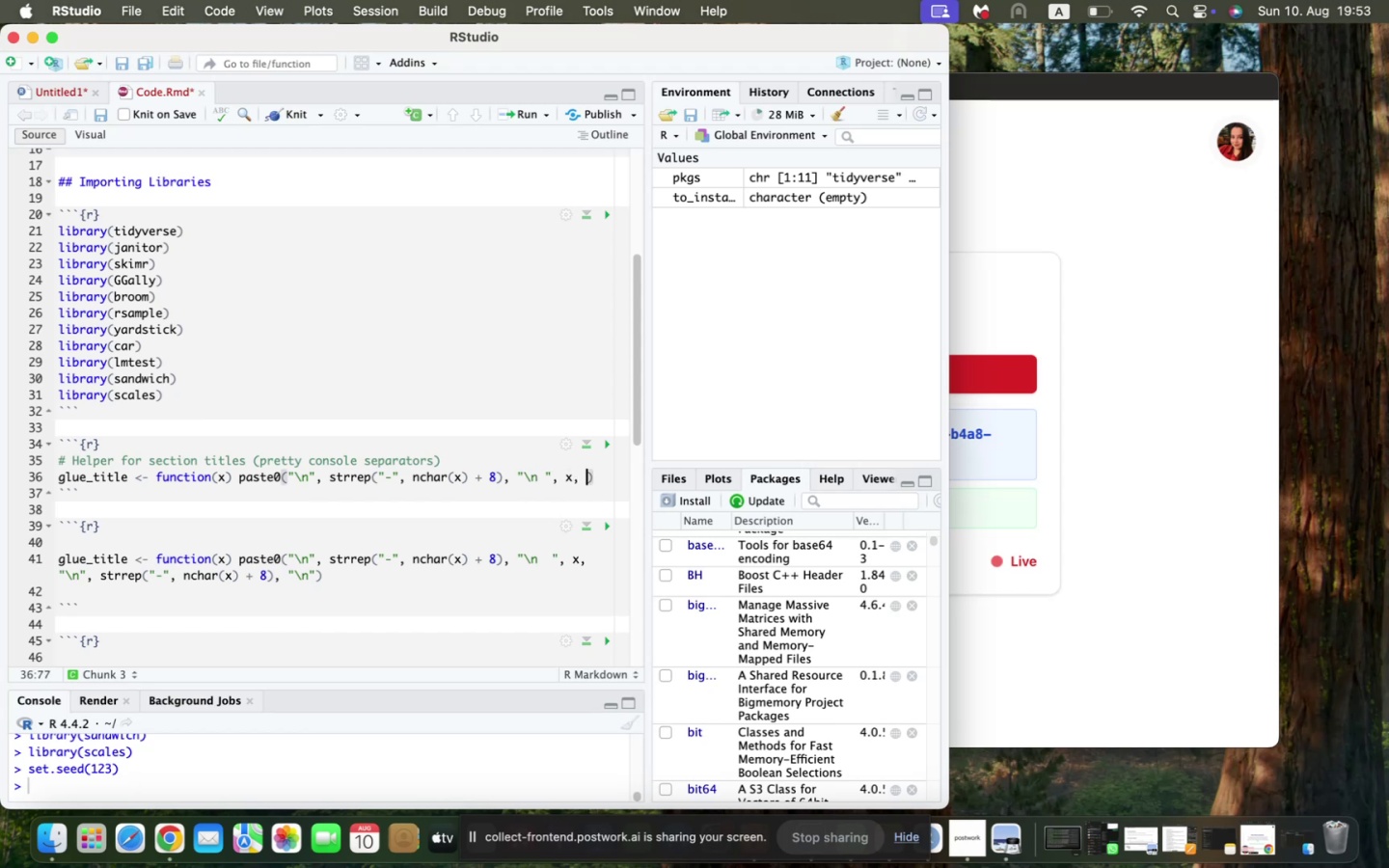 
key(Shift+Quote)
 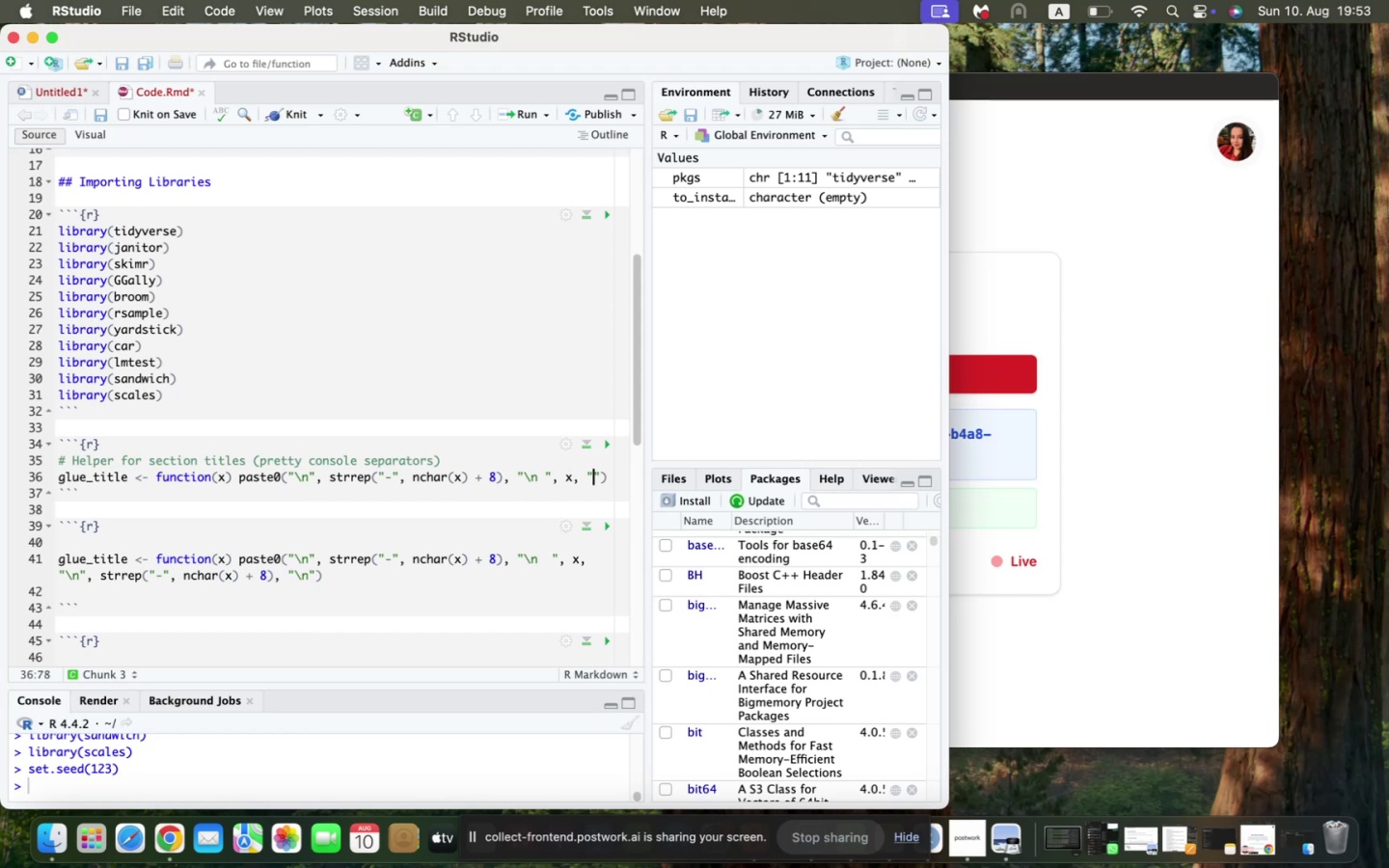 
key(Backslash)
 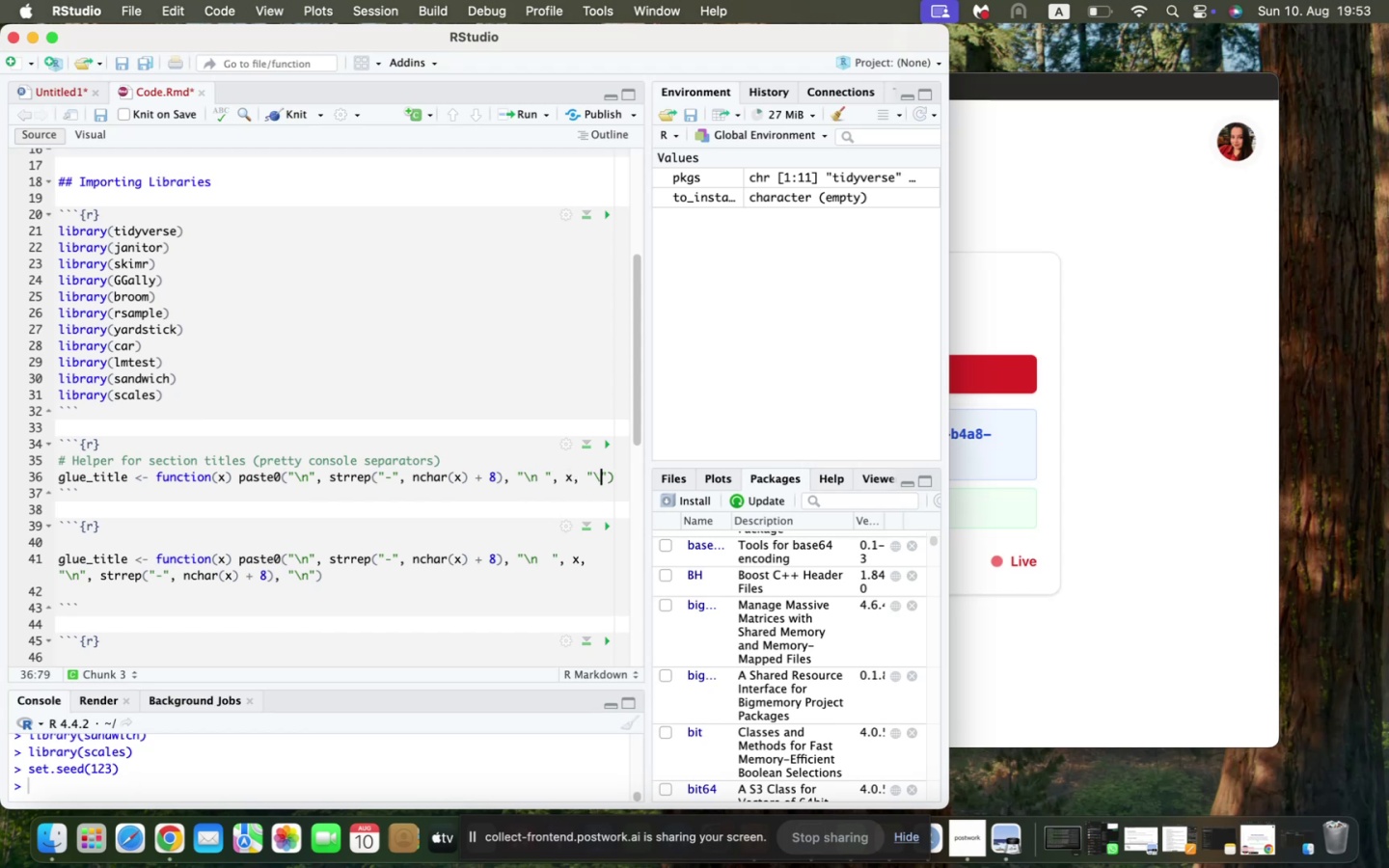 
key(N)
 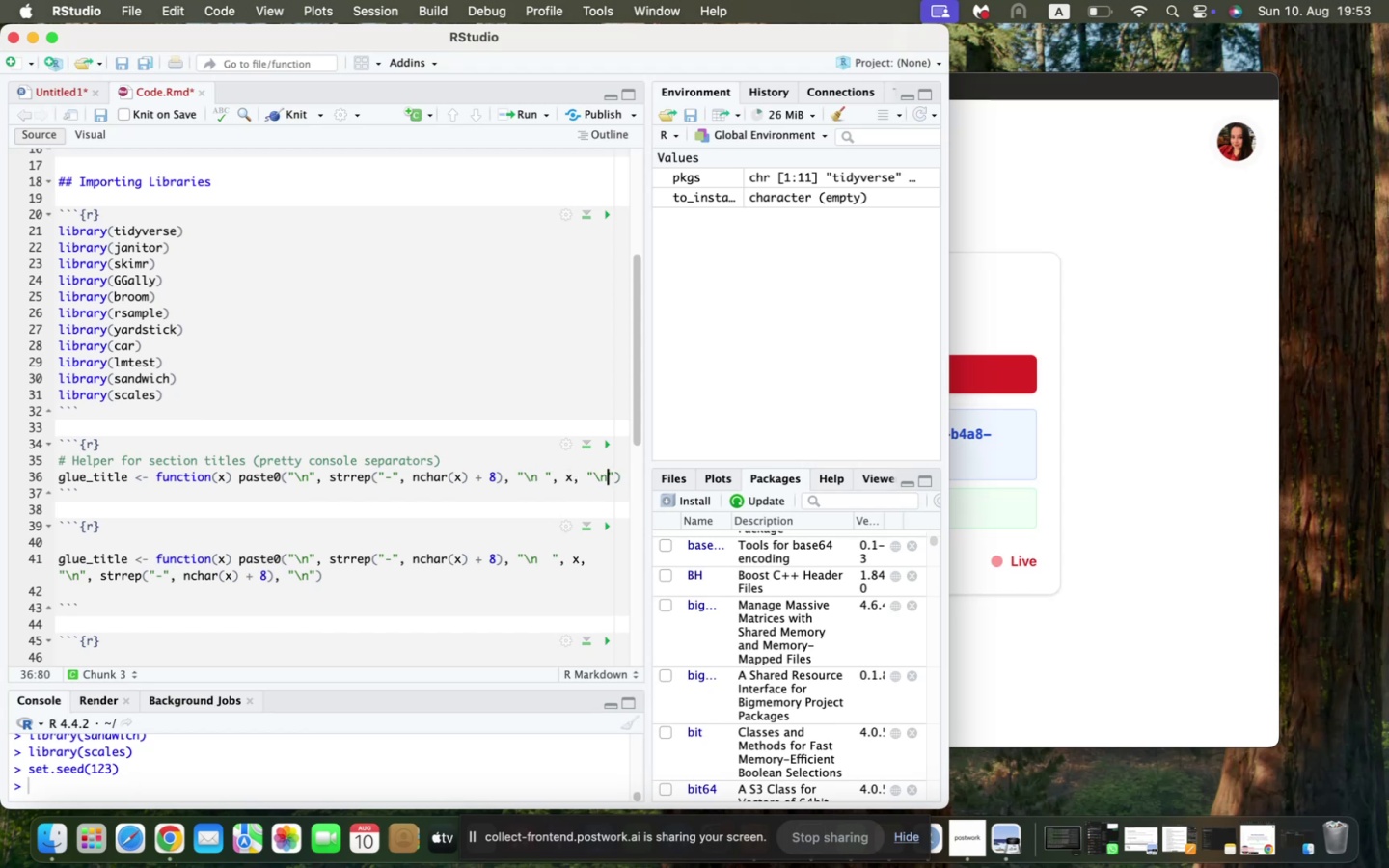 
key(ArrowRight)
 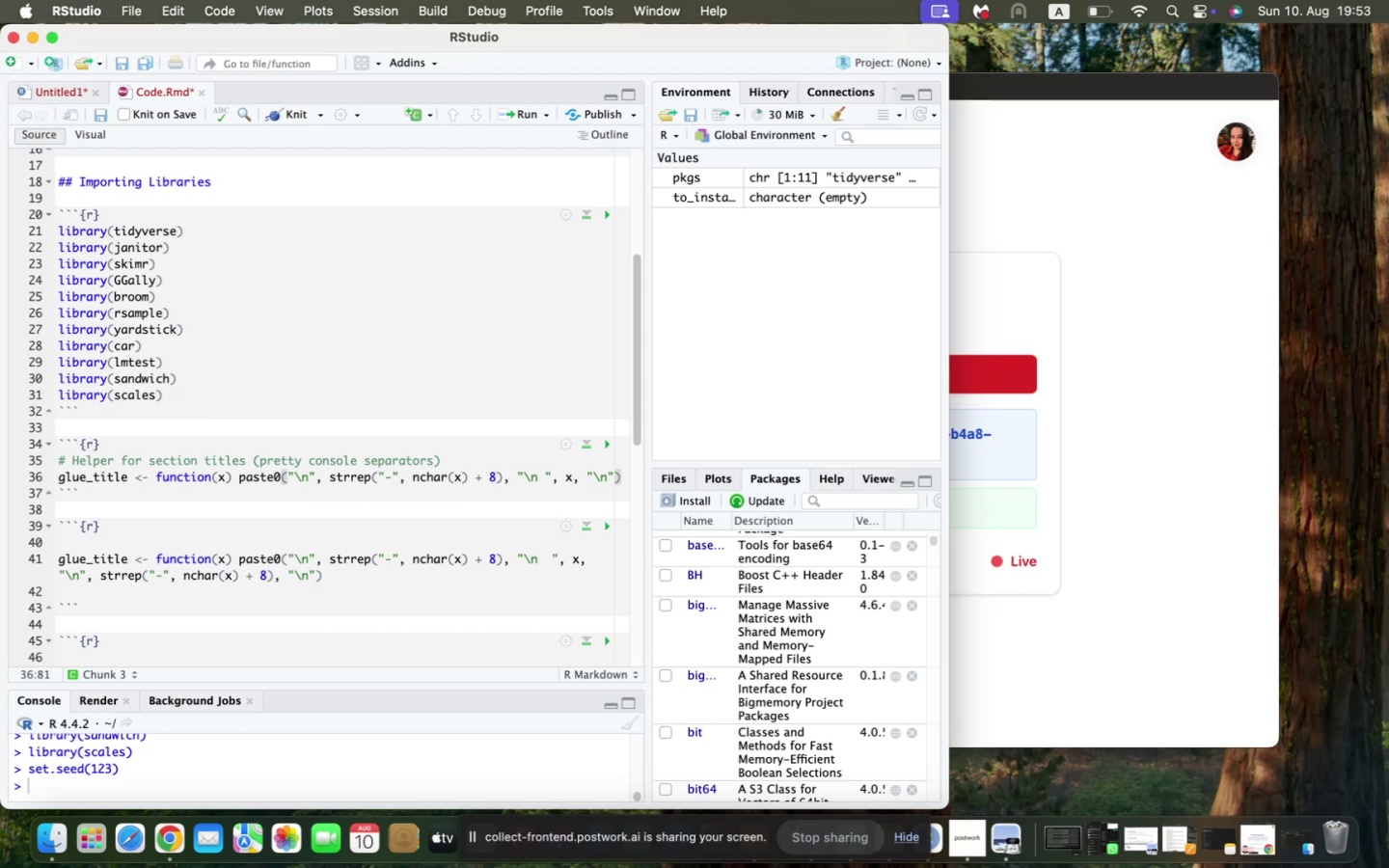 
type(, strrep("-)
 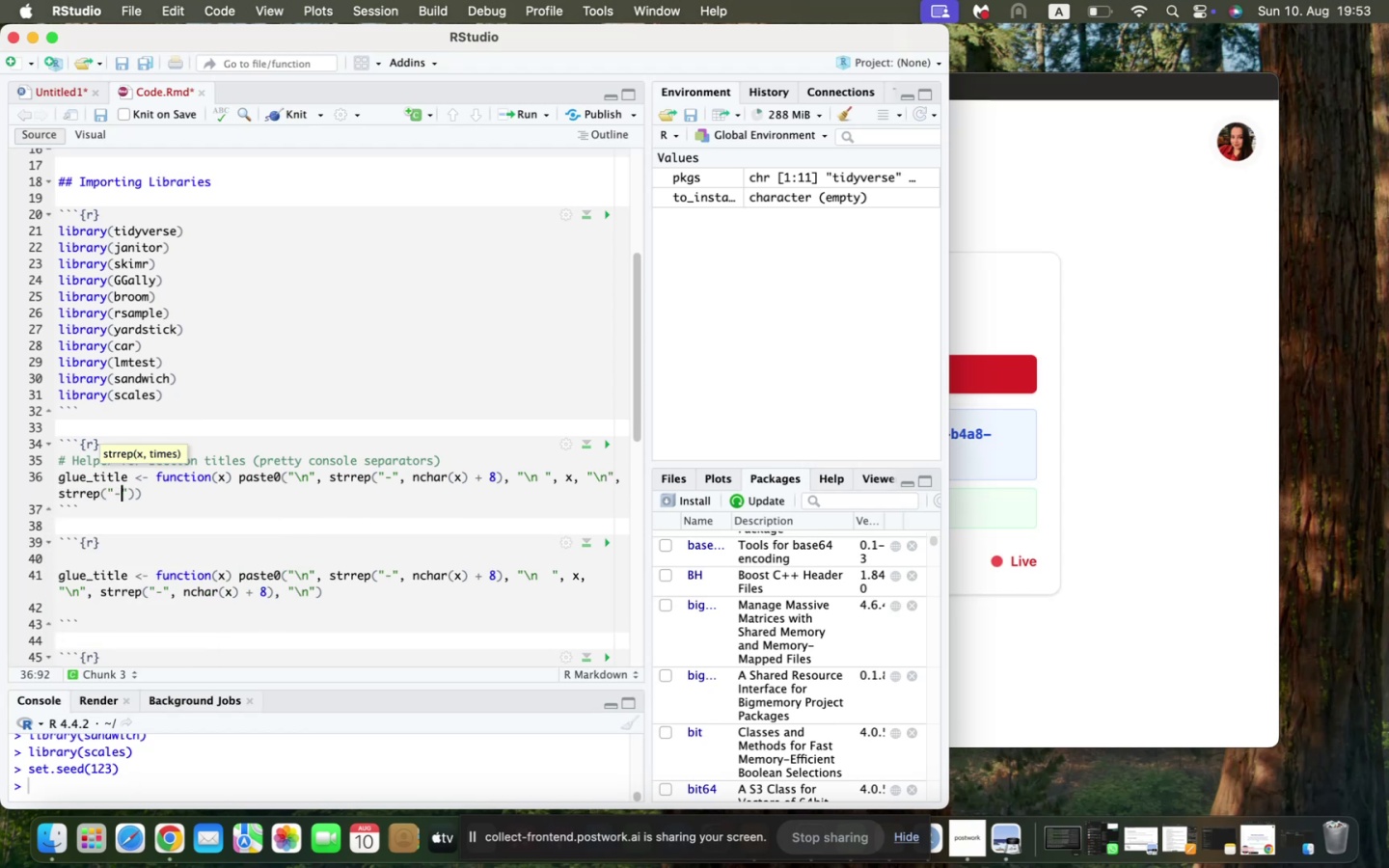 
key(ArrowRight)
 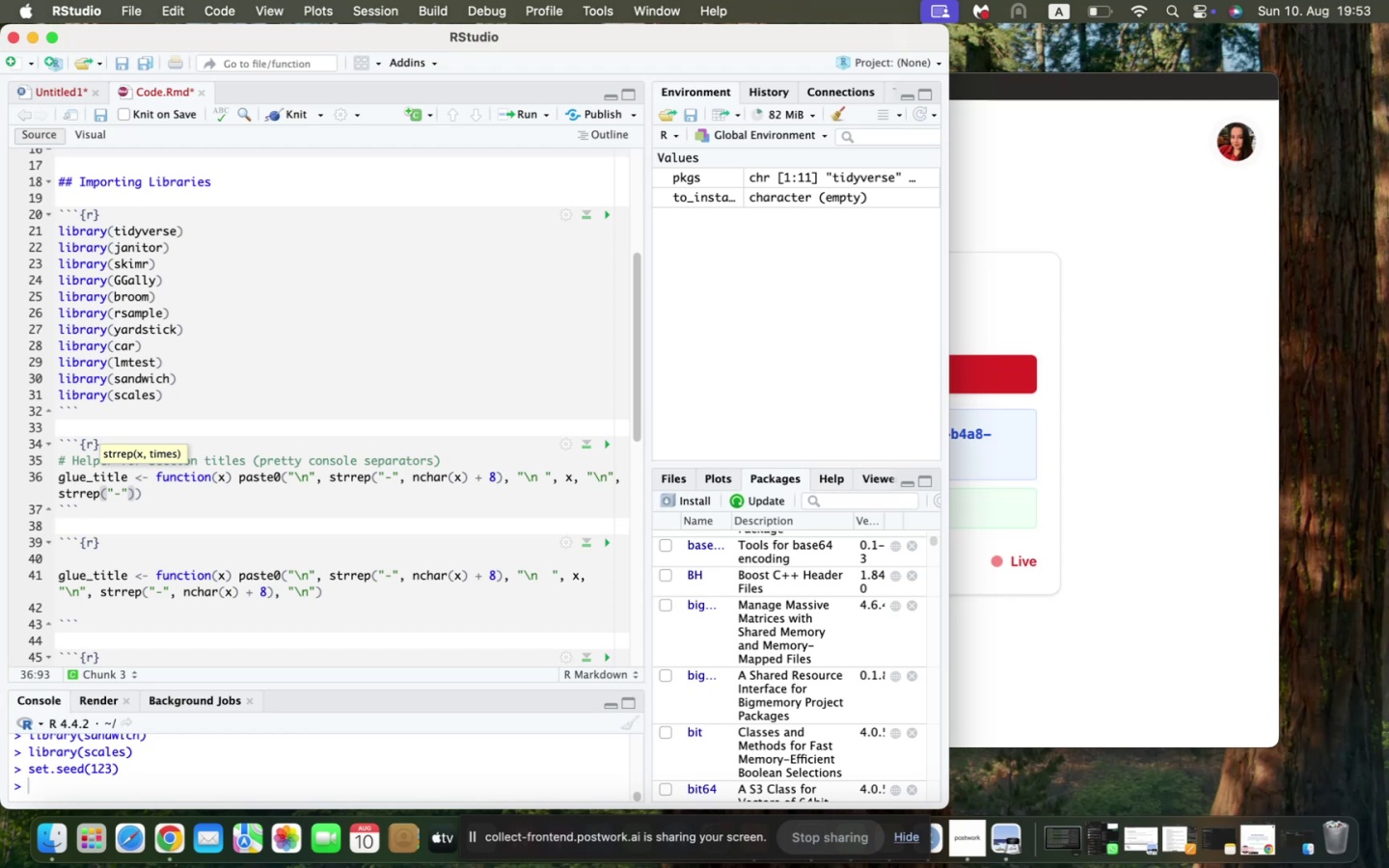 
type(, nchar(x)
 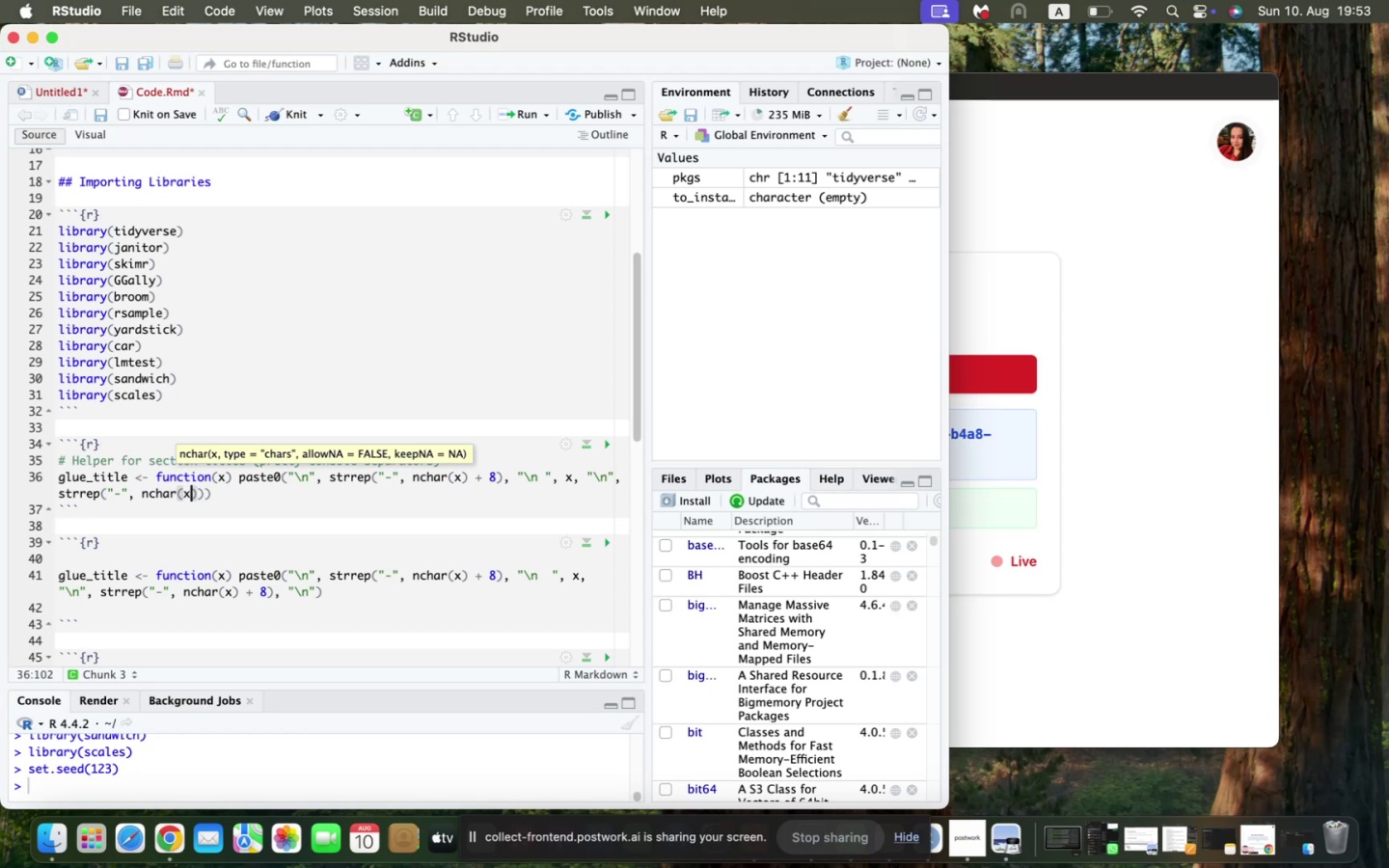 
key(ArrowRight)
 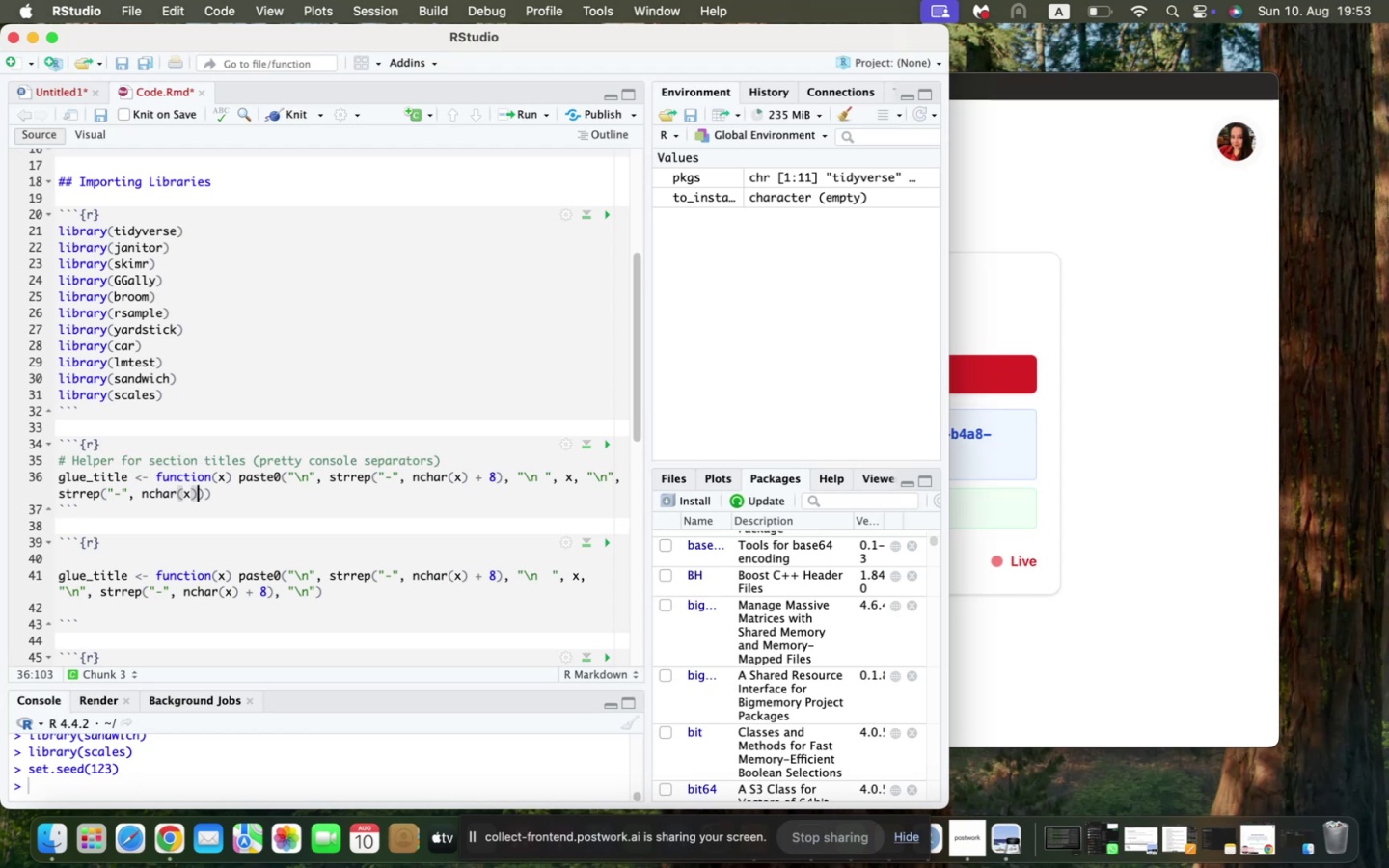 
key(Shift+ShiftLeft)
 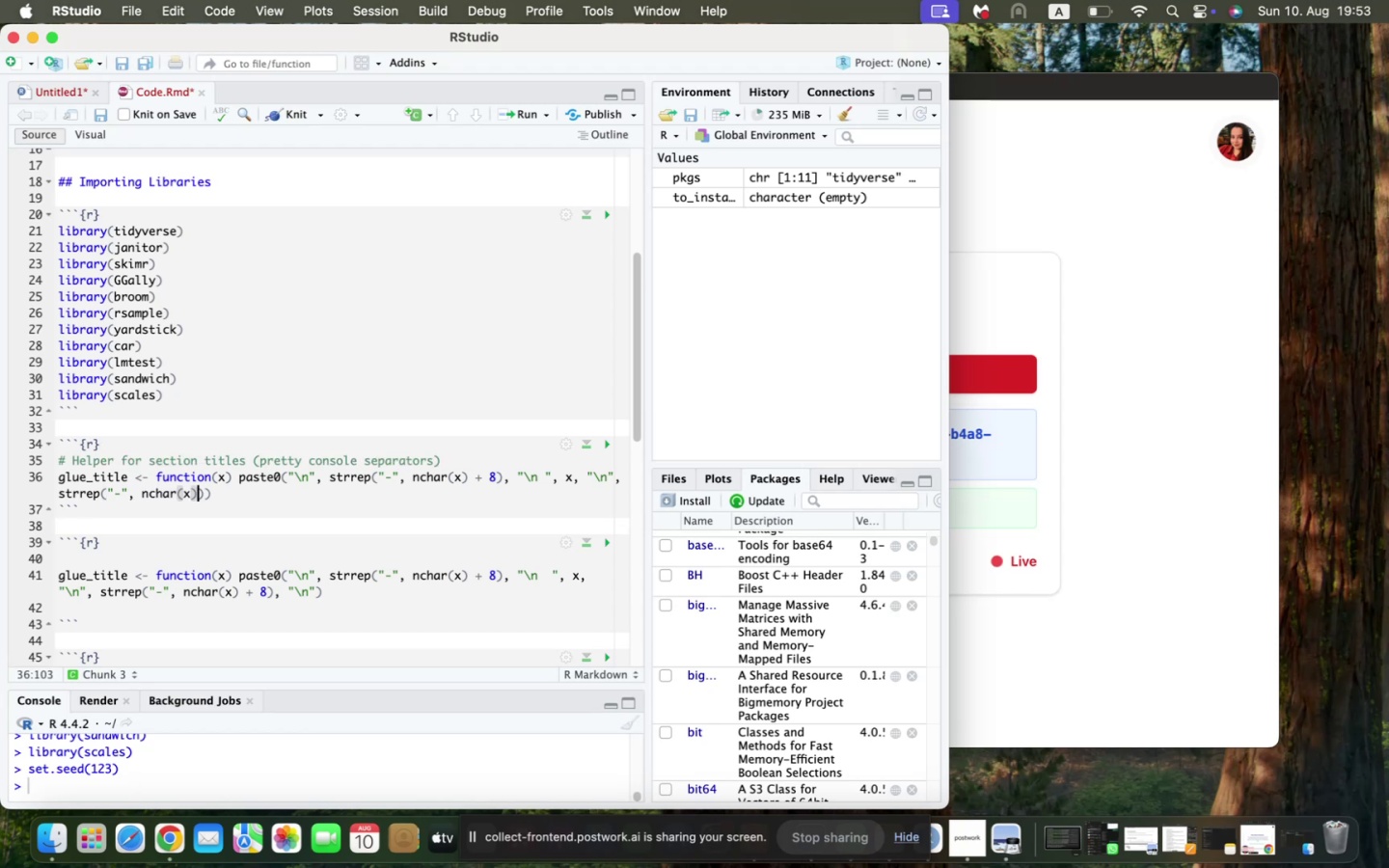 
key(Space)
 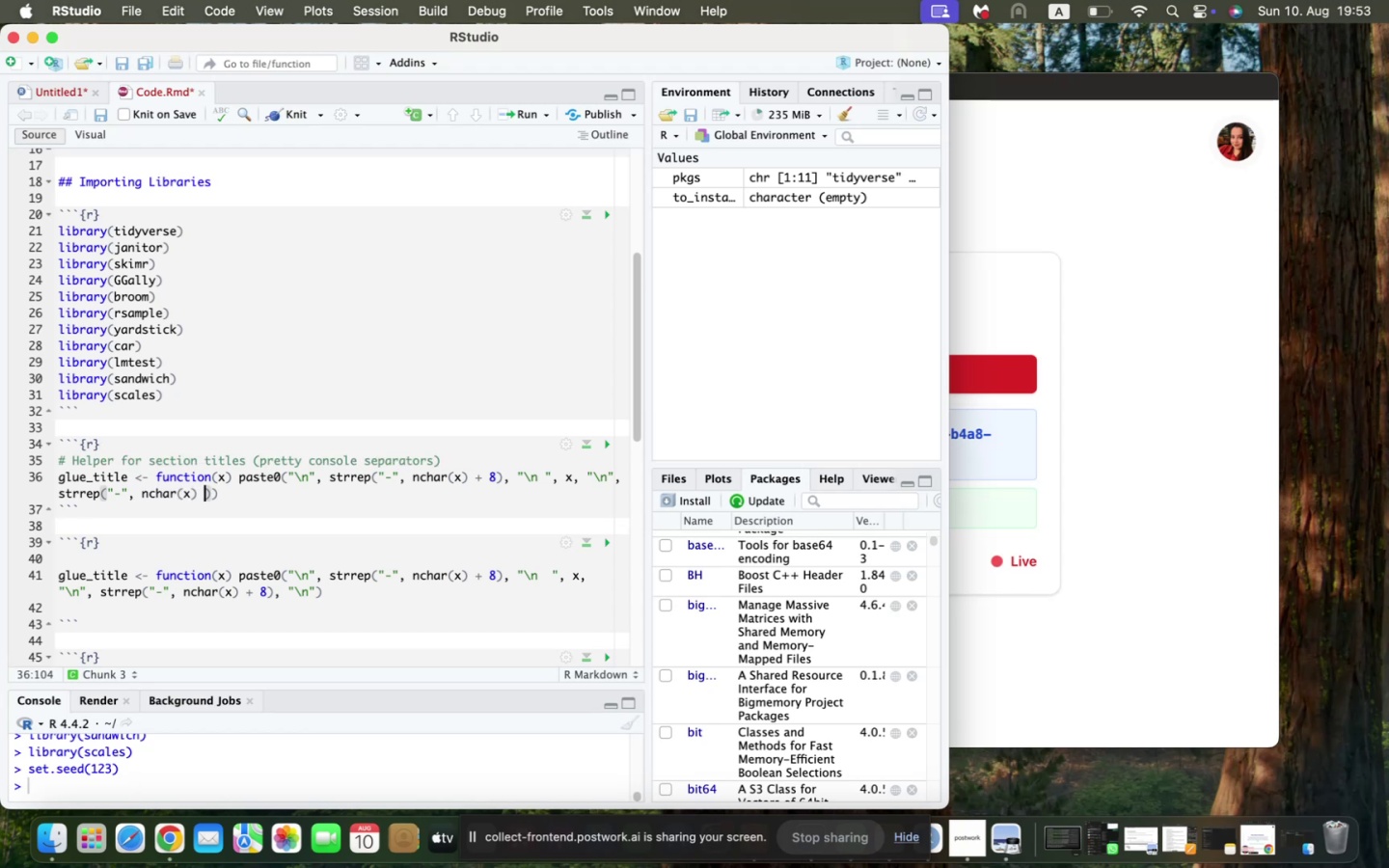 
key(Shift+ShiftLeft)
 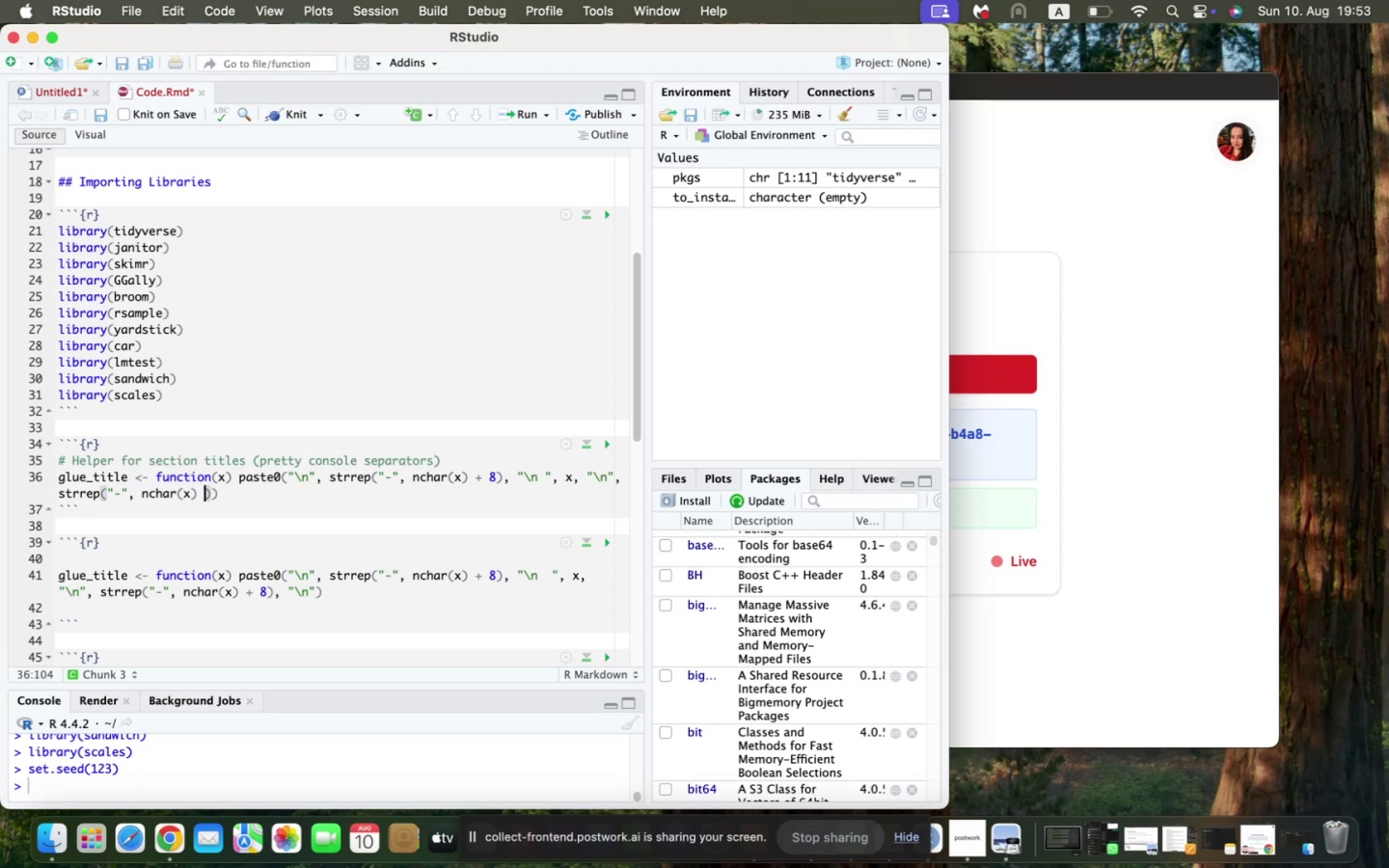 
key(Shift+Equal)
 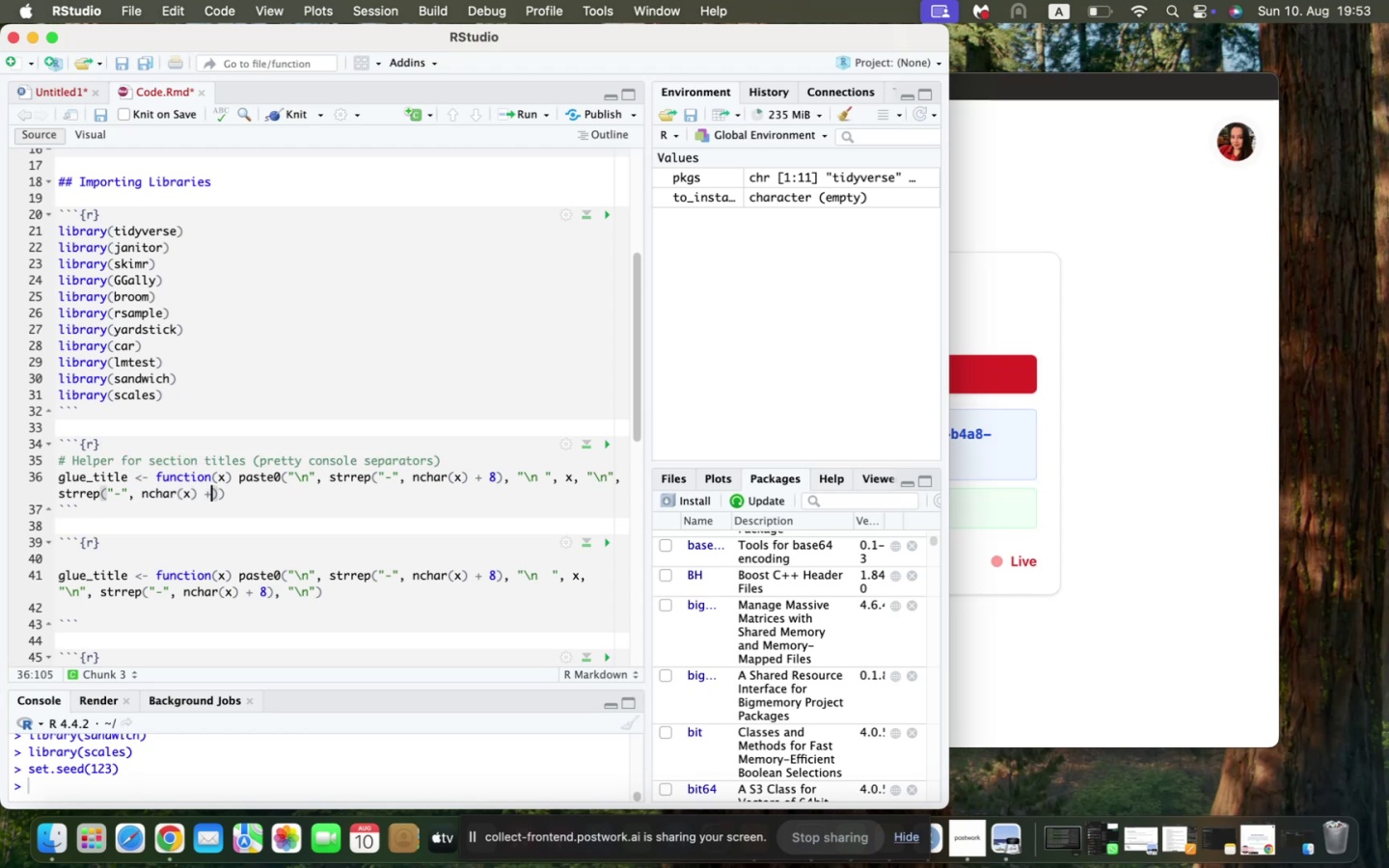 
key(Space)
 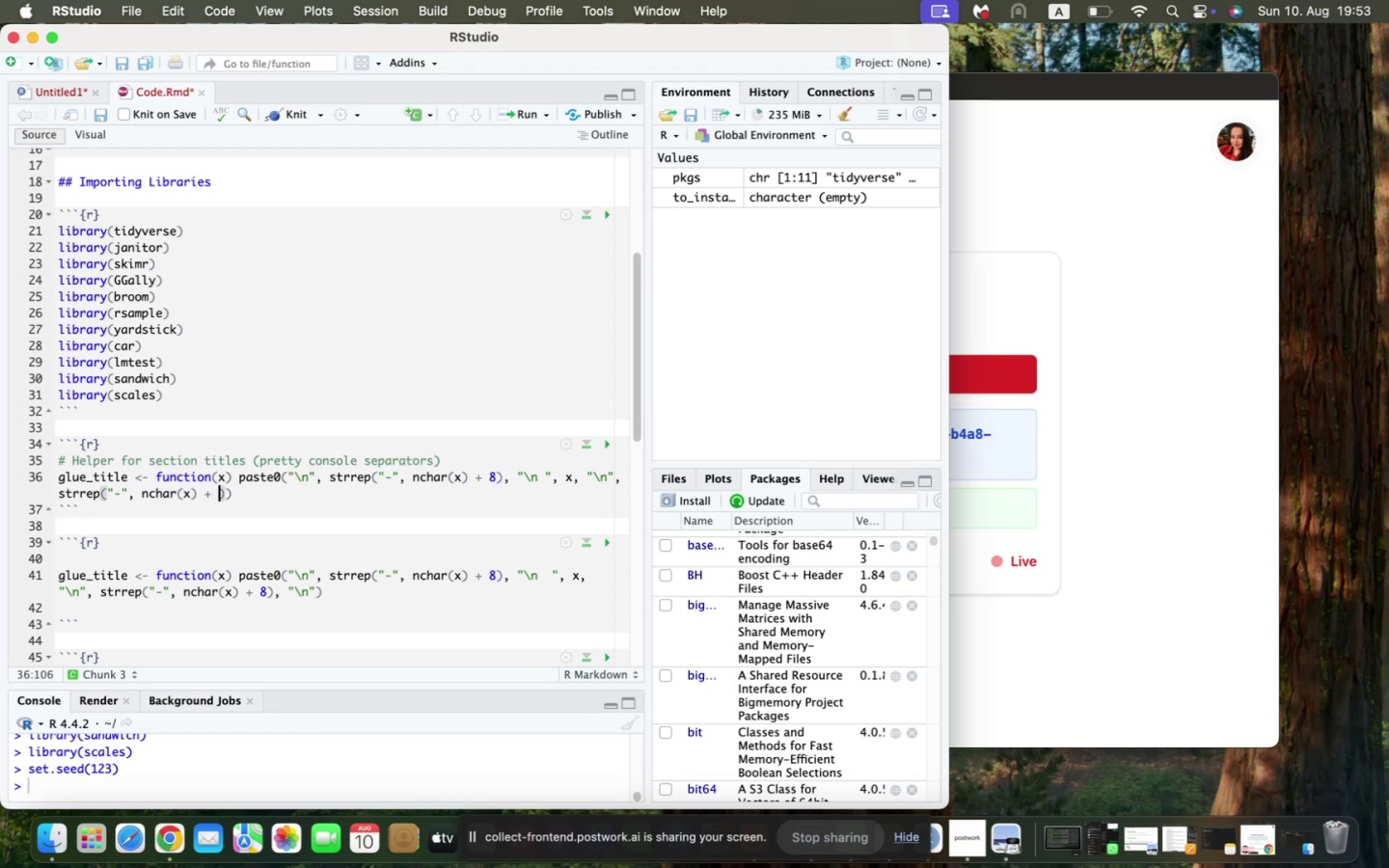 
key(8)
 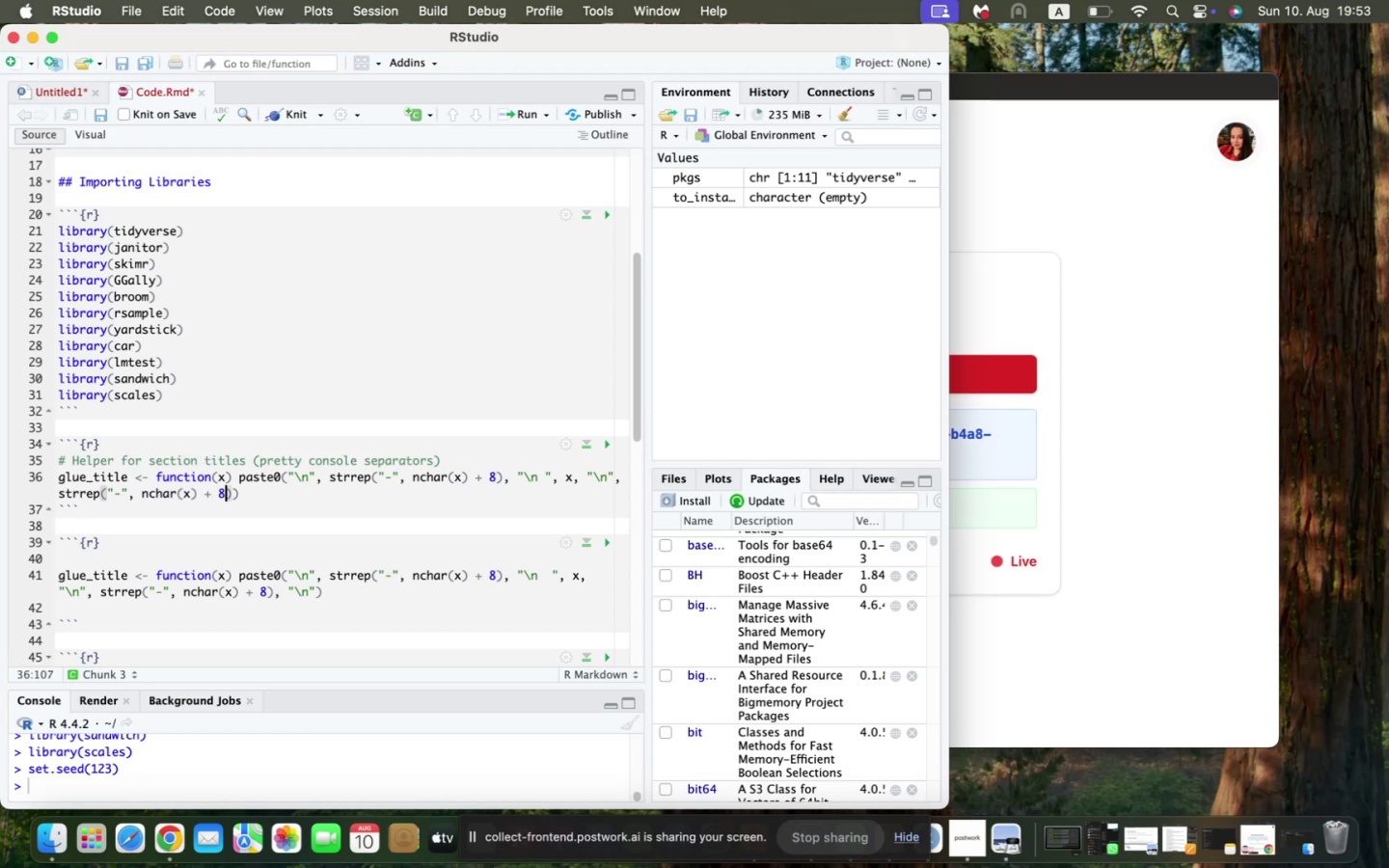 
key(ArrowRight)
 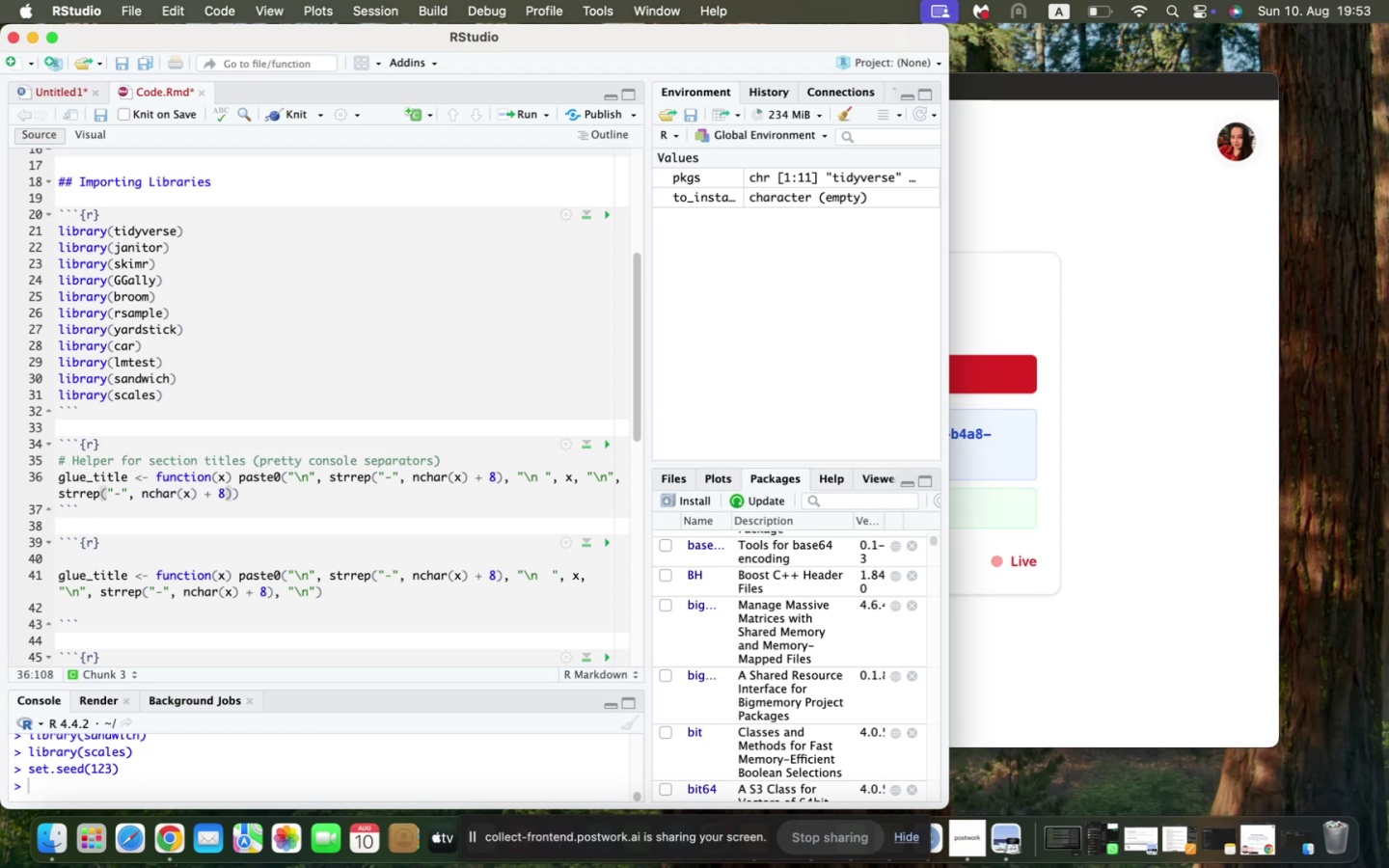 
key(Comma)
 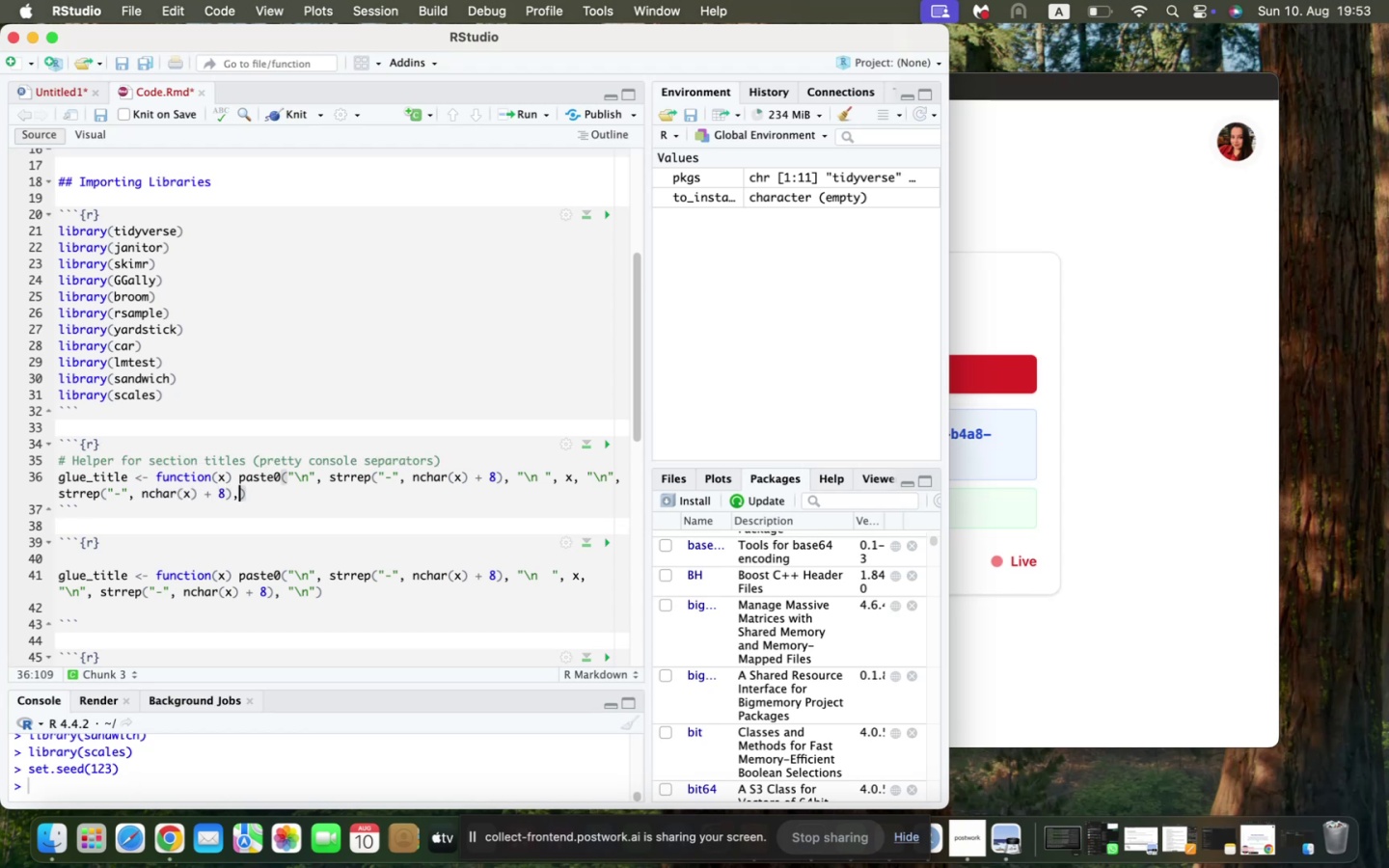 
key(Space)
 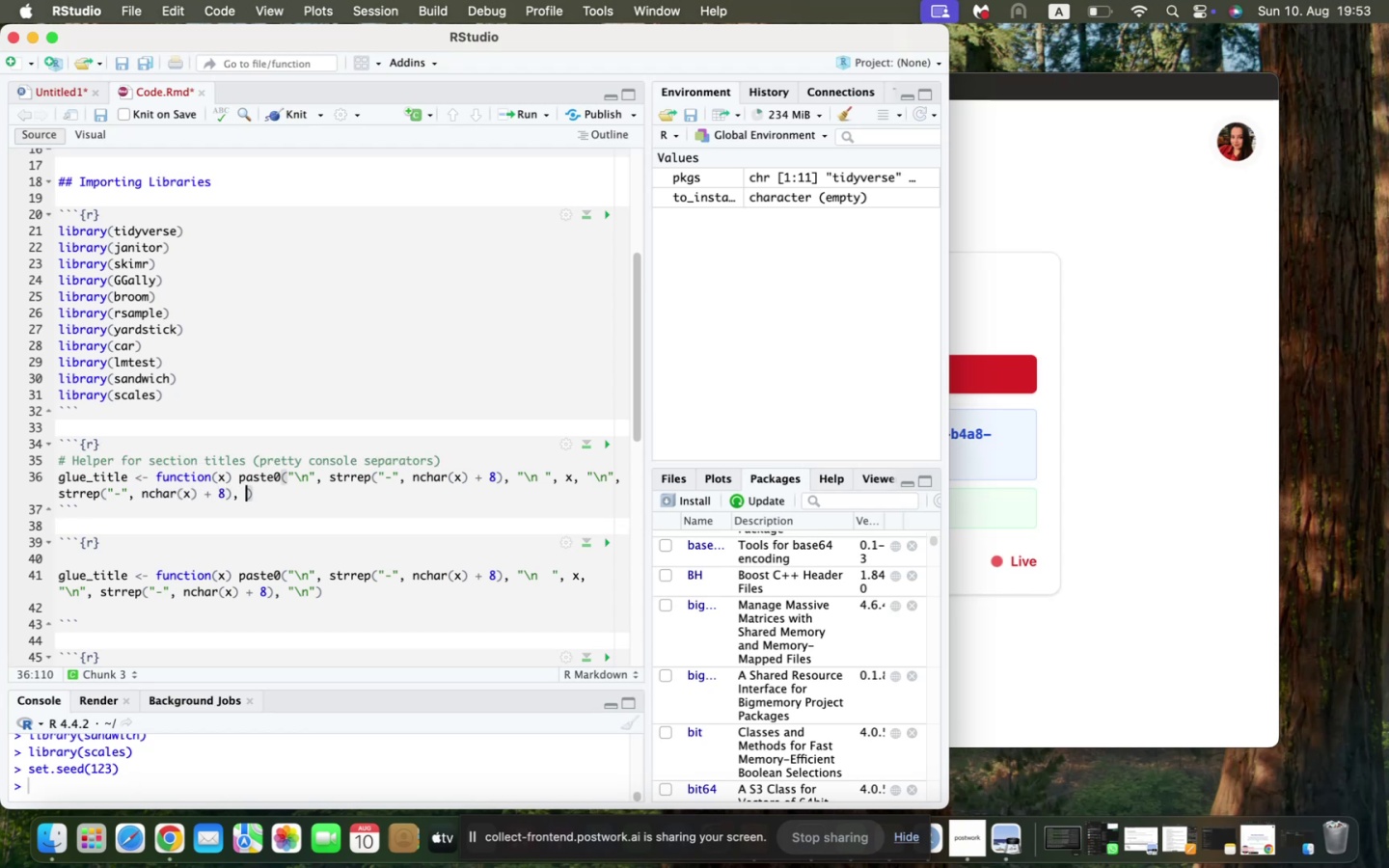 
key(Shift+ShiftLeft)
 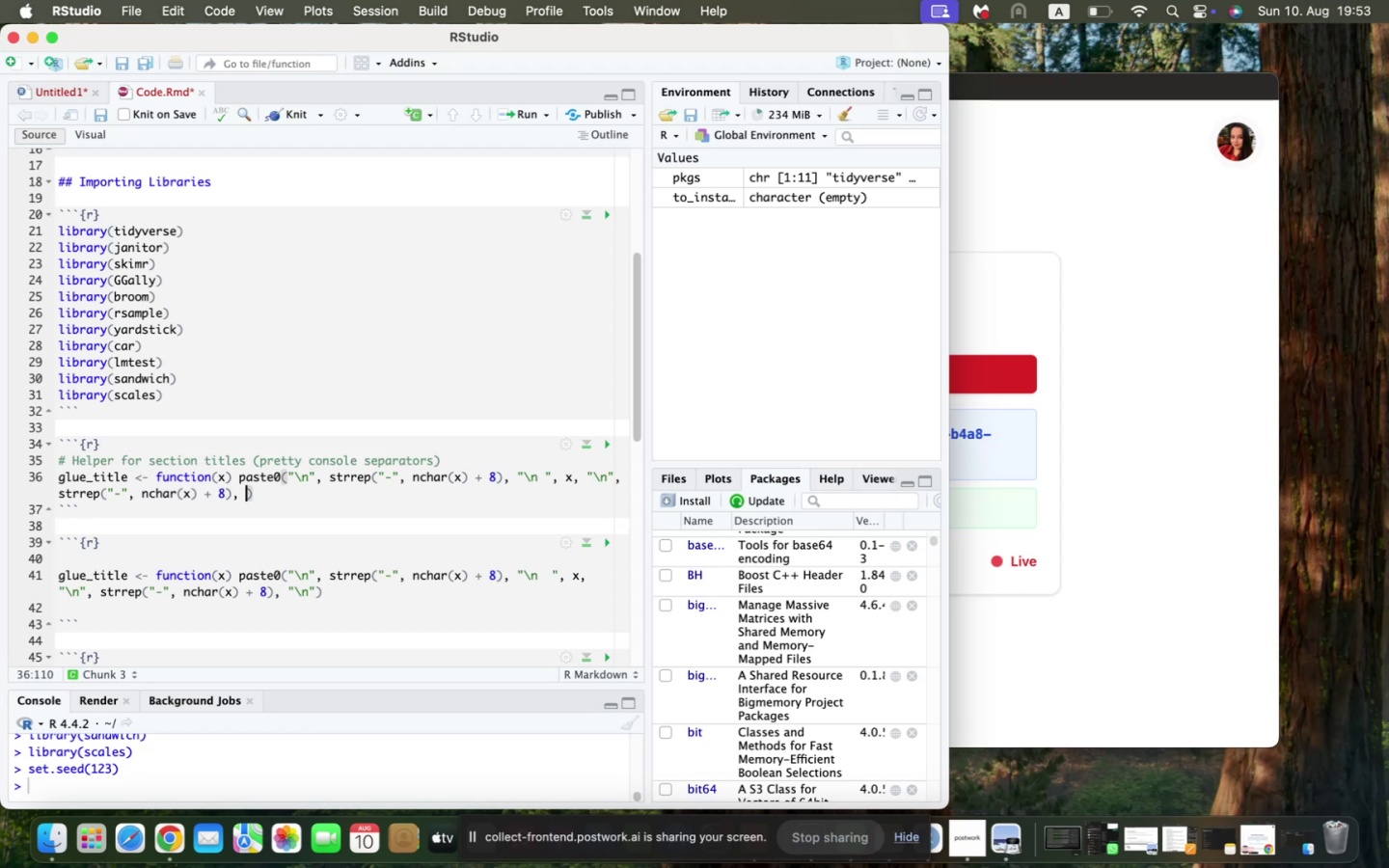 
key(Shift+Quote)
 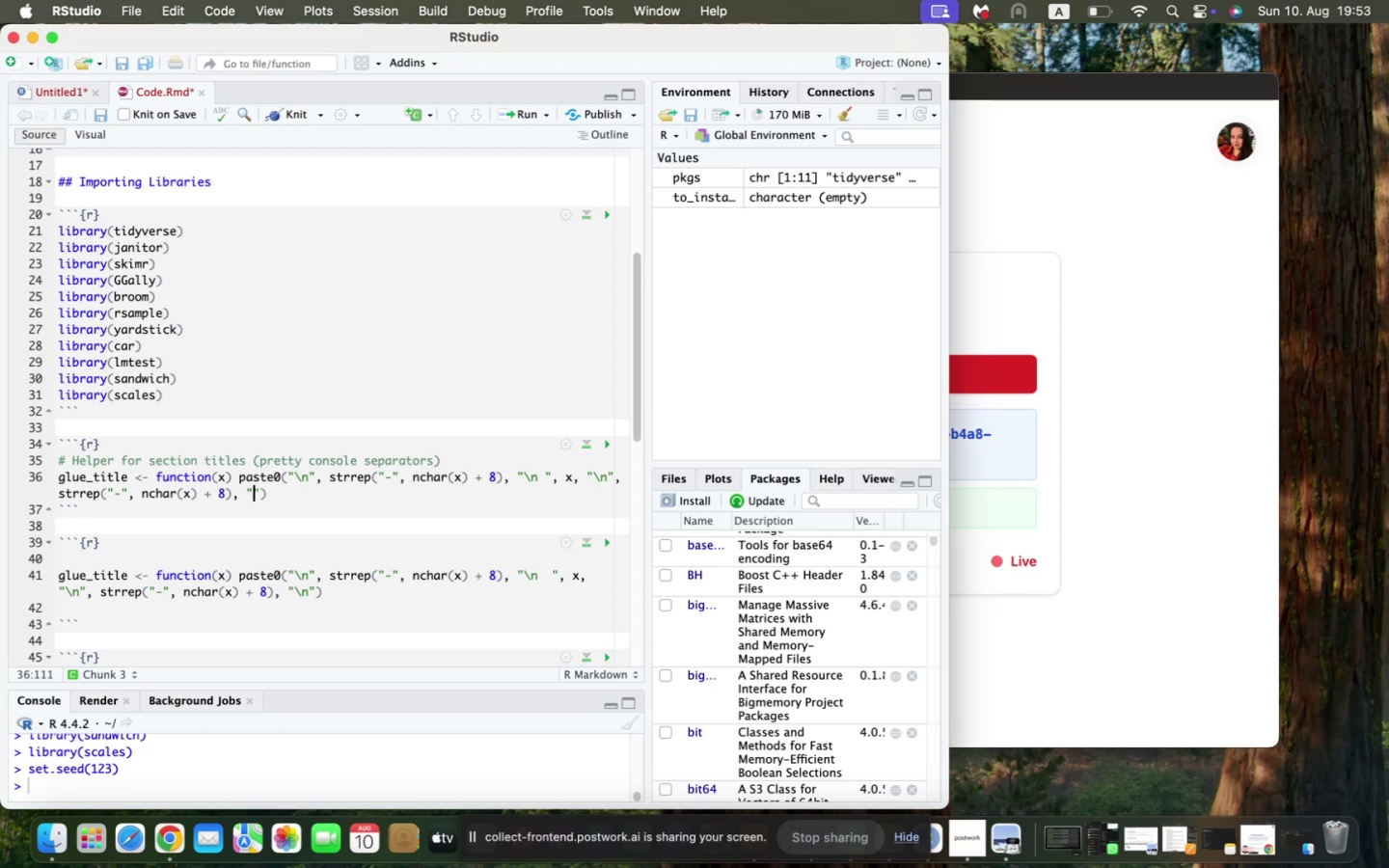 
key(Backslash)
 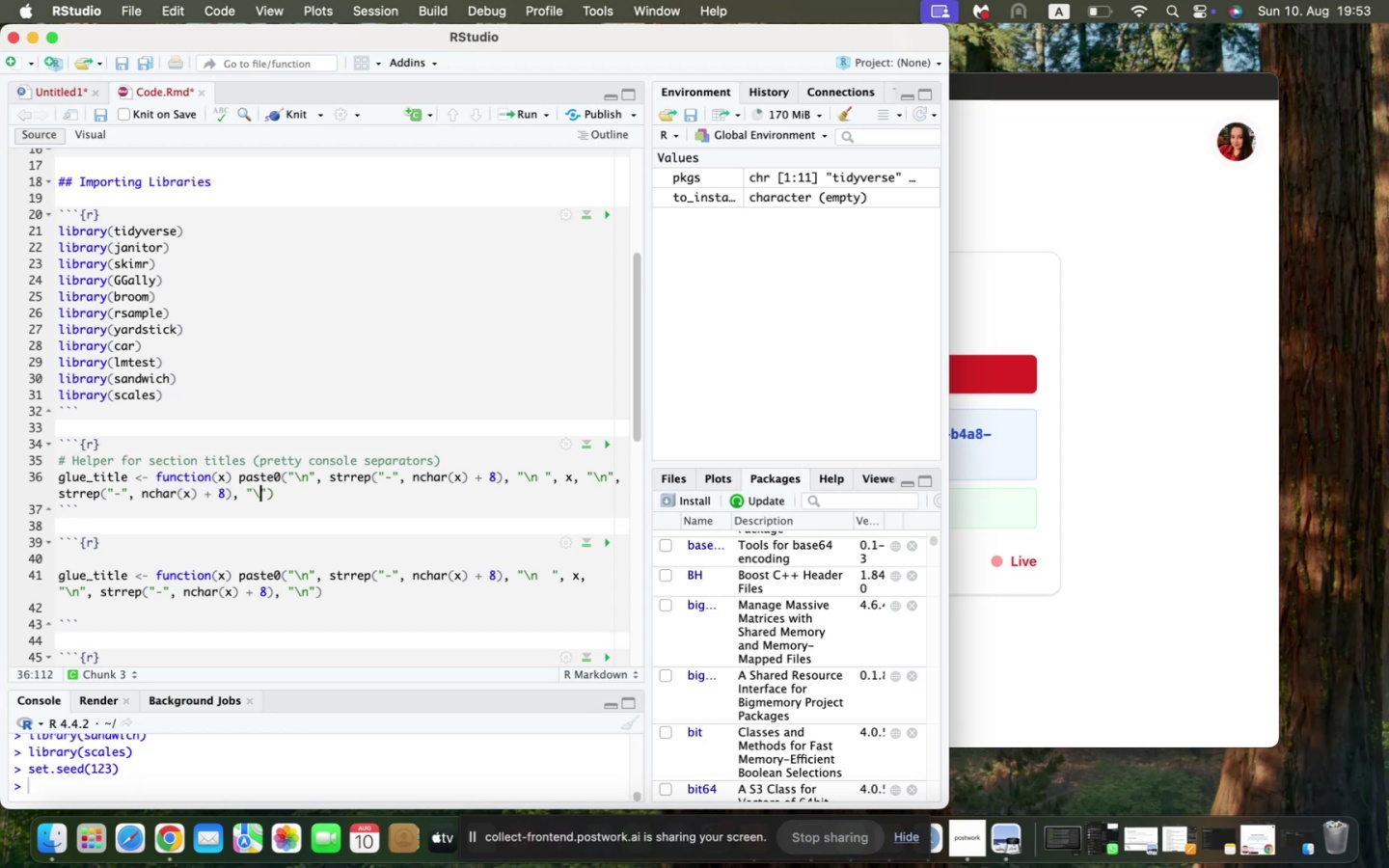 
key(N)
 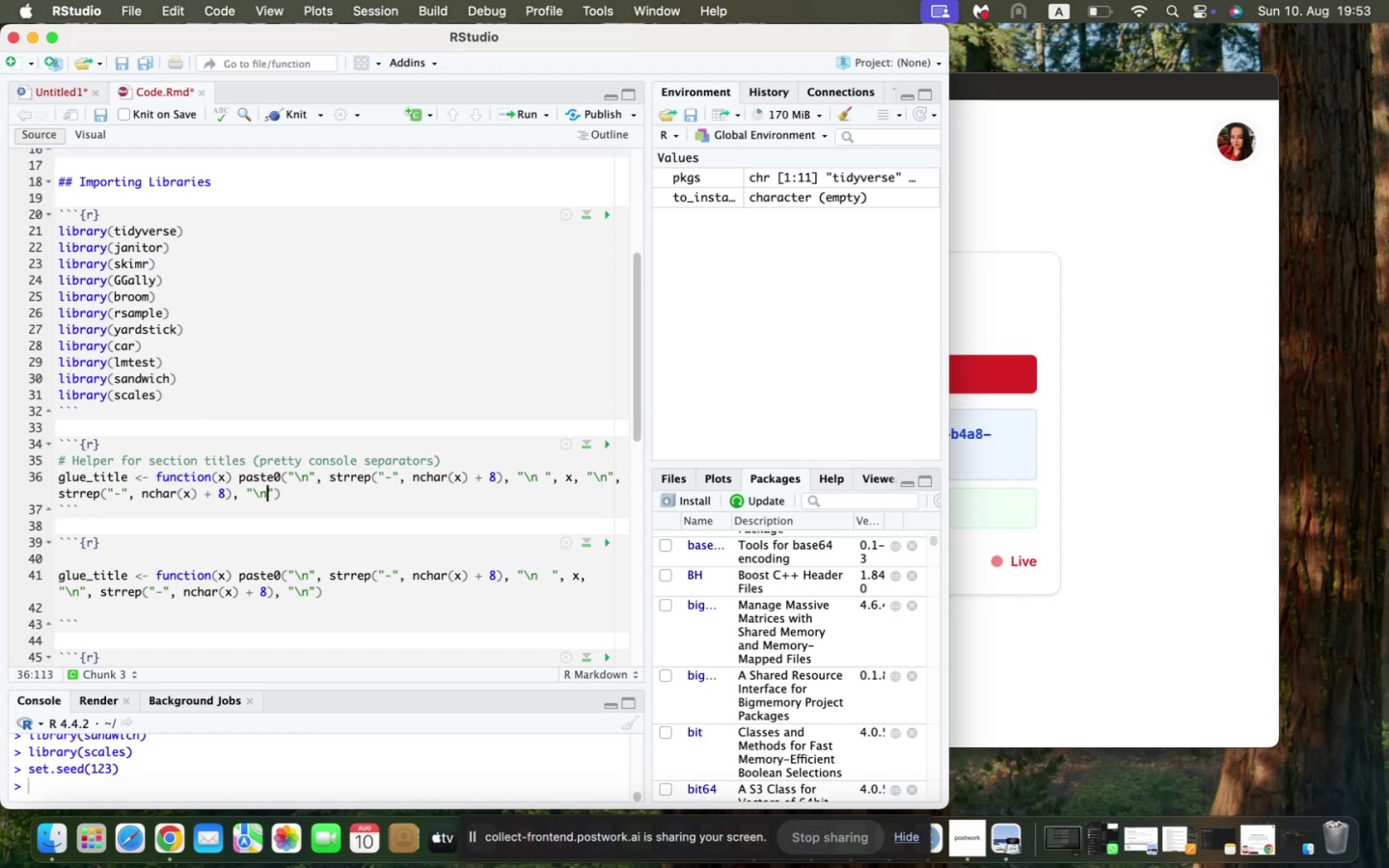 
key(ArrowRight)
 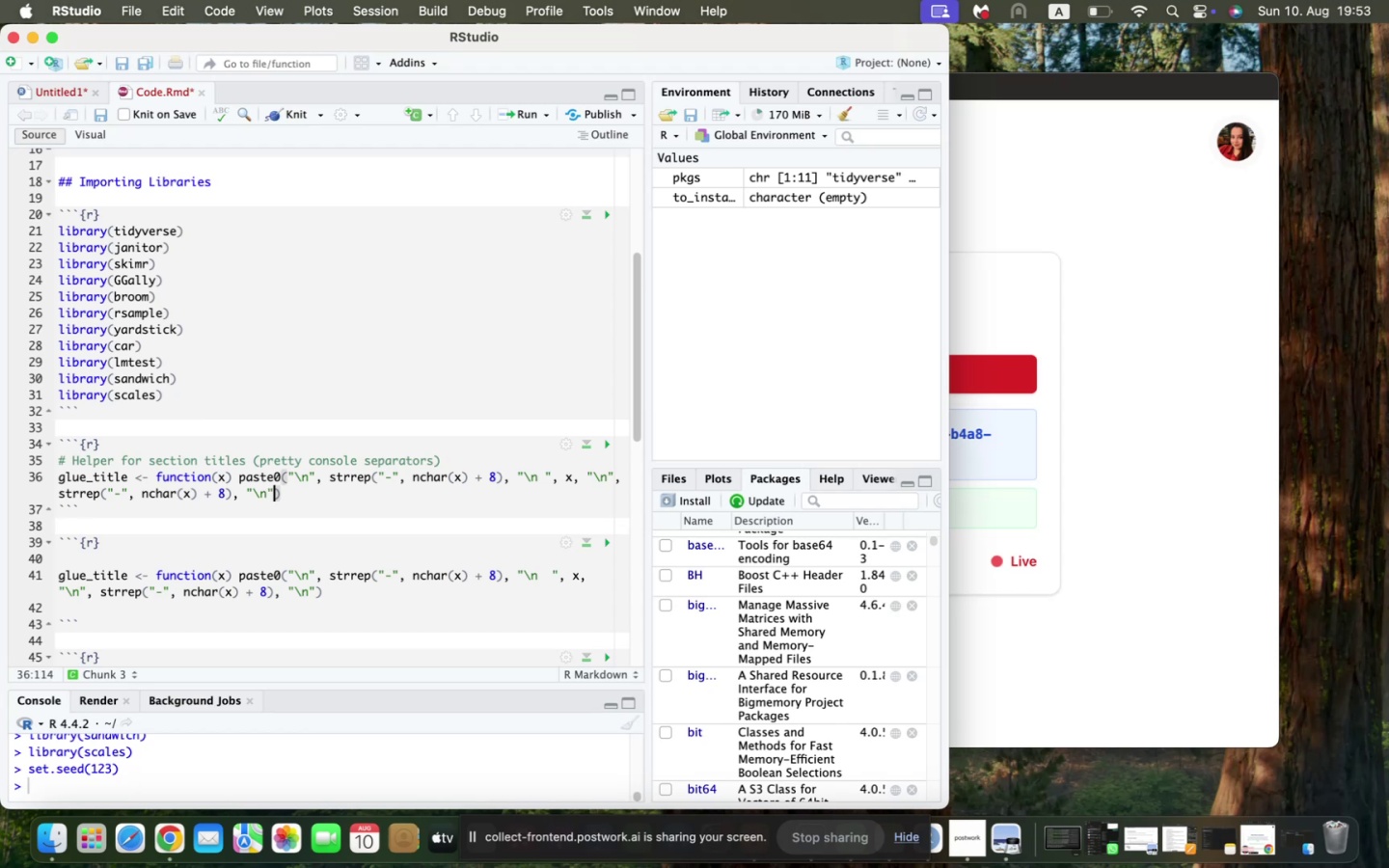 
key(ArrowRight)
 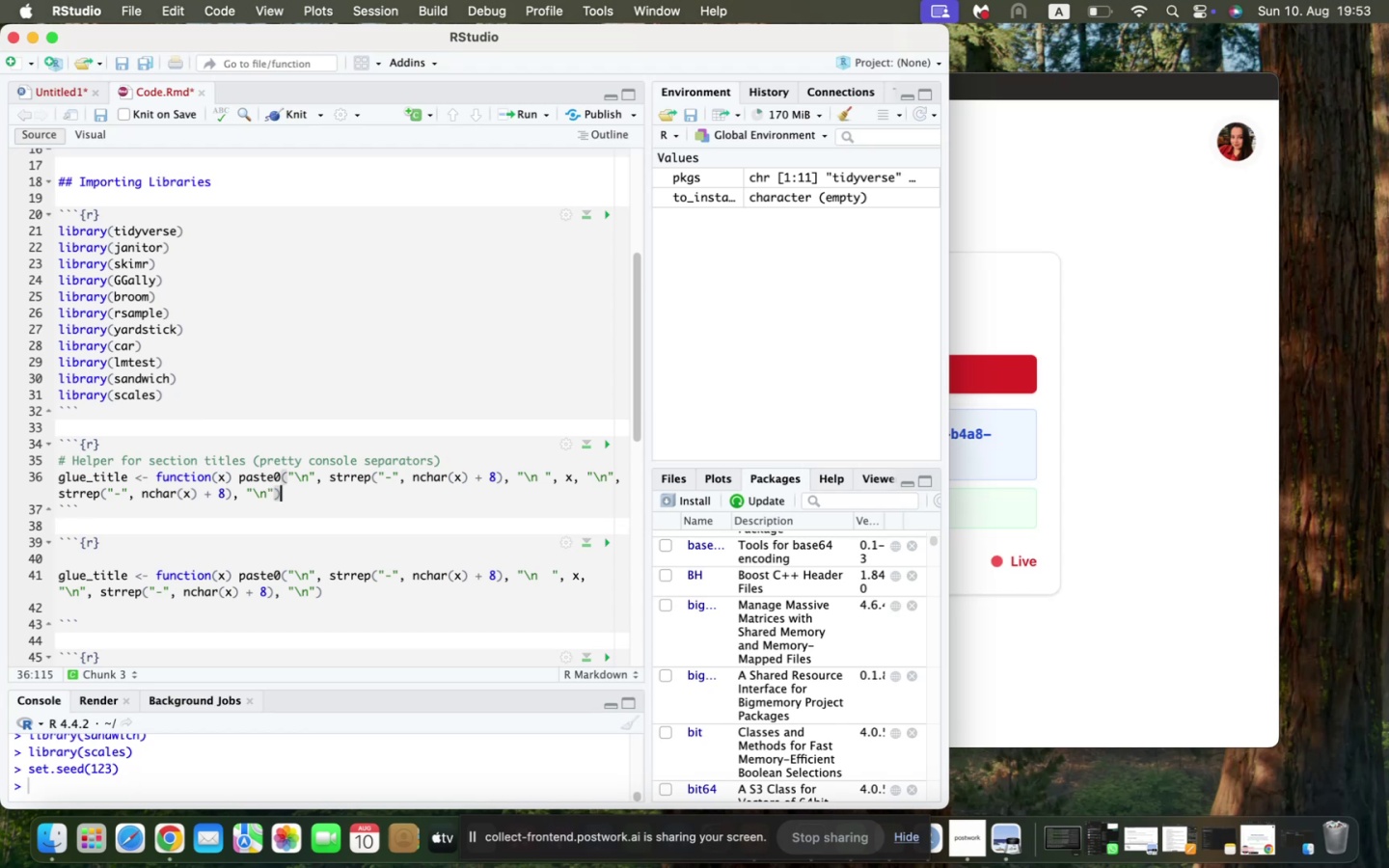 
scroll: coordinate [83, 454], scroll_direction: down, amount: 5.0
 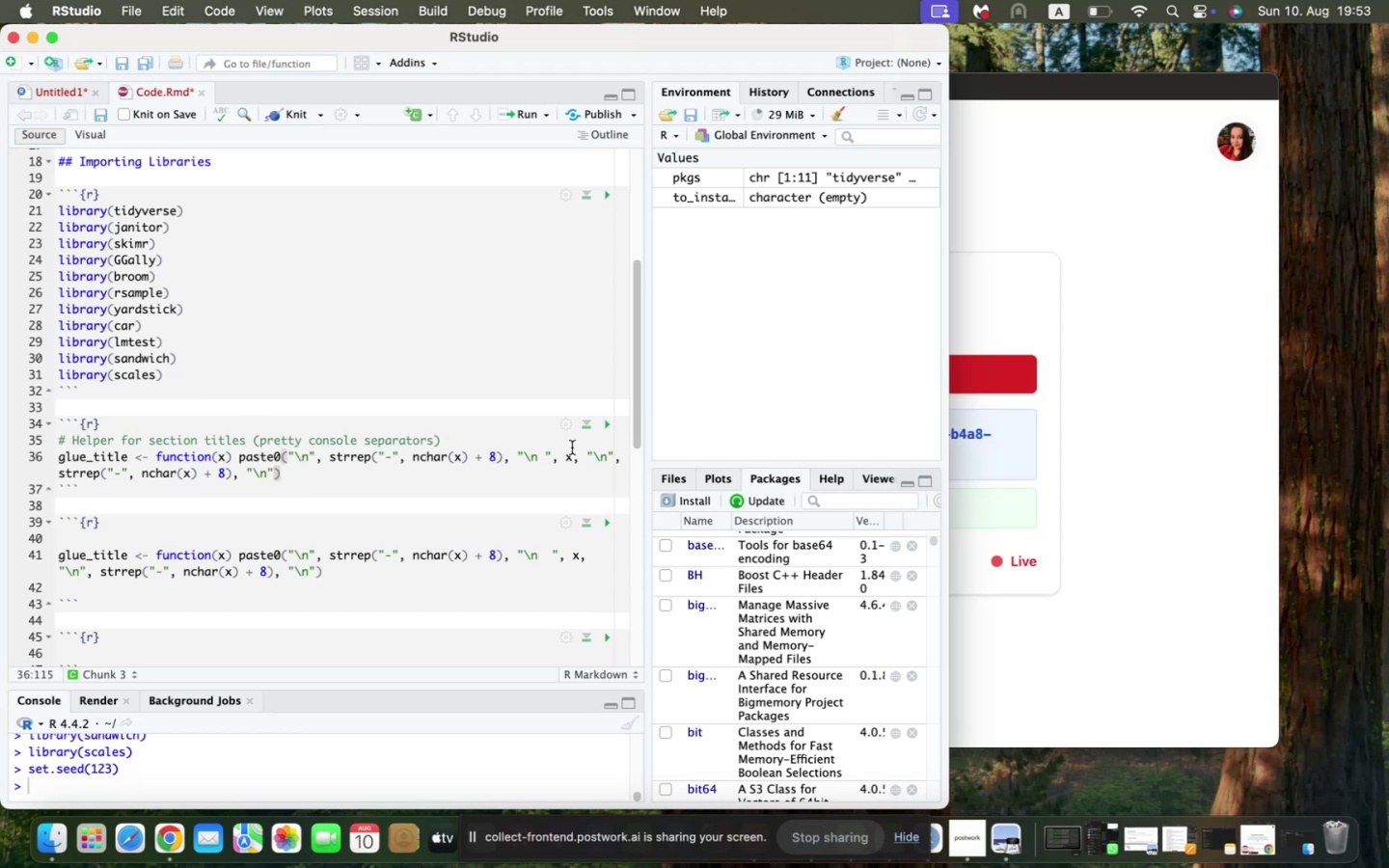 
left_click([600, 424])
 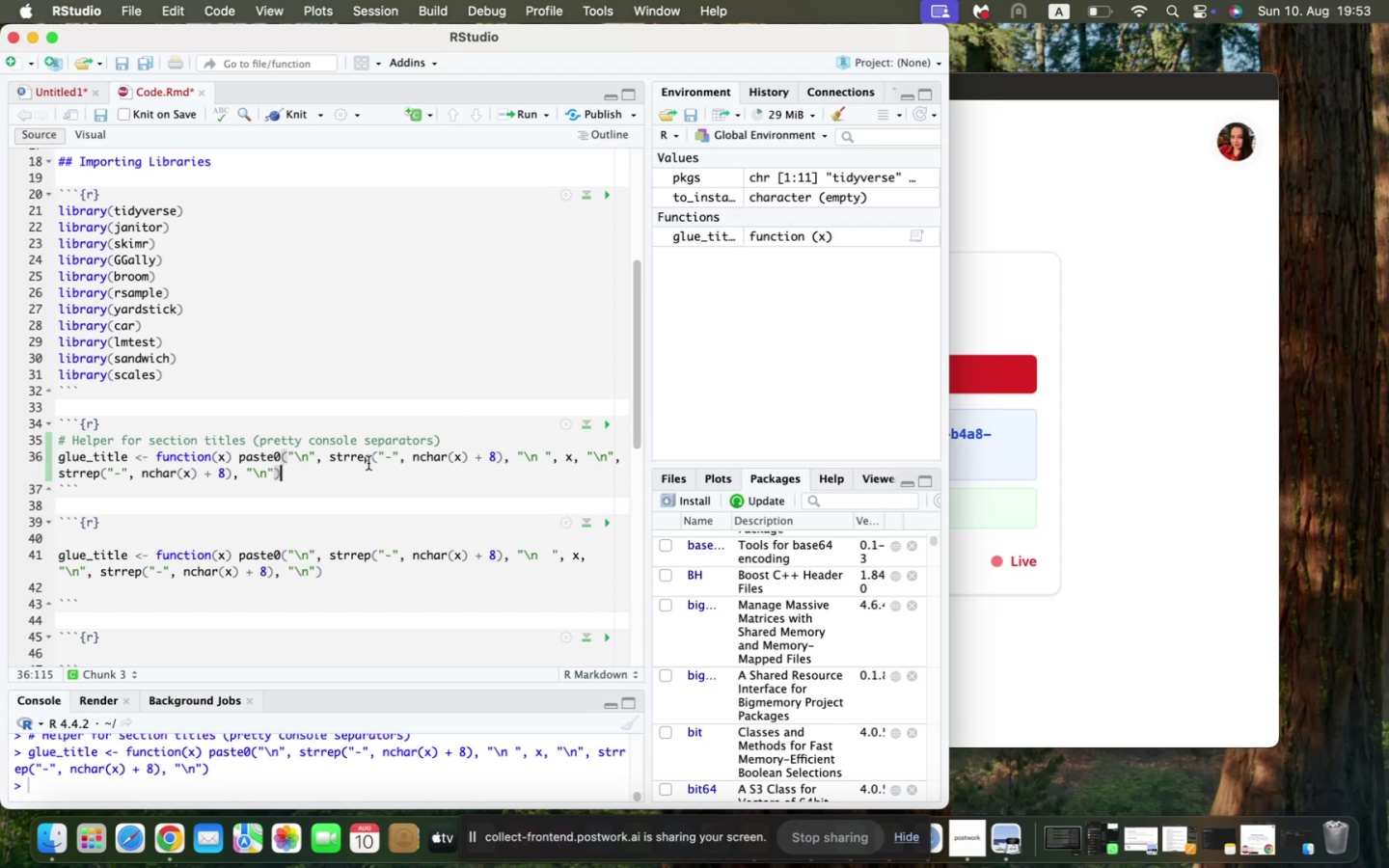 
scroll: coordinate [368, 463], scroll_direction: down, amount: 13.0
 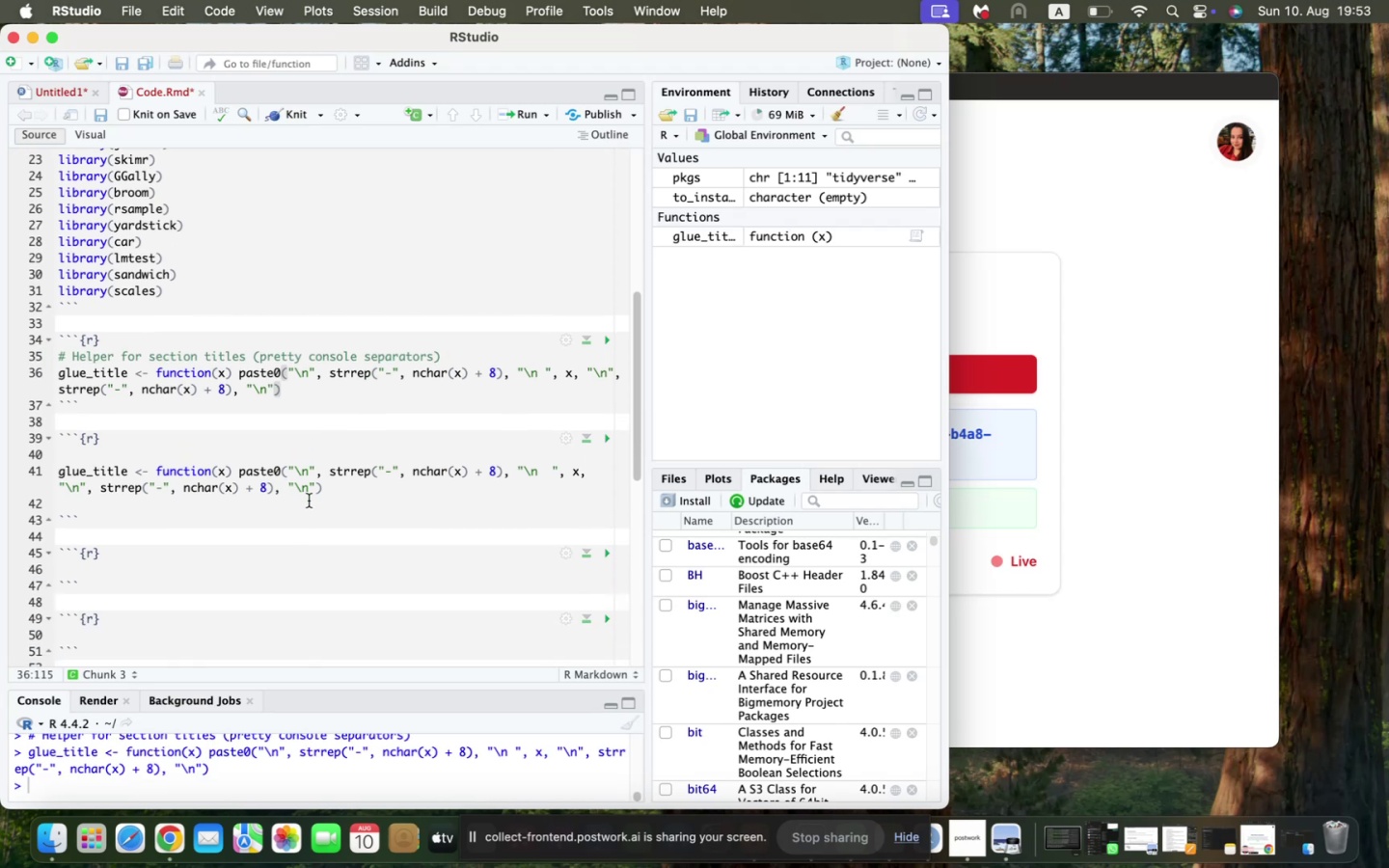 
left_click_drag(start_coordinate=[350, 496], to_coordinate=[0, 463])
 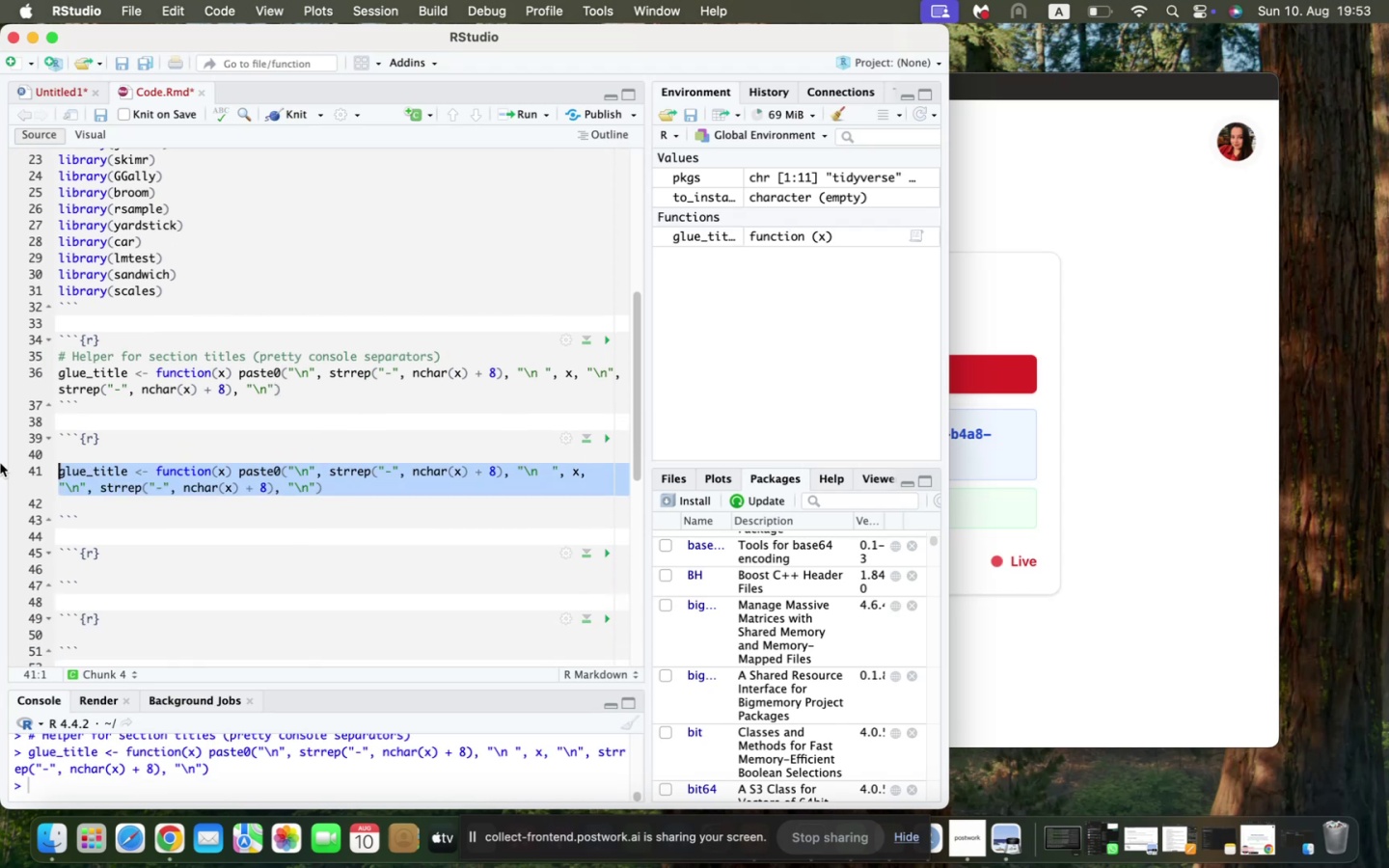 
key(Backspace)
 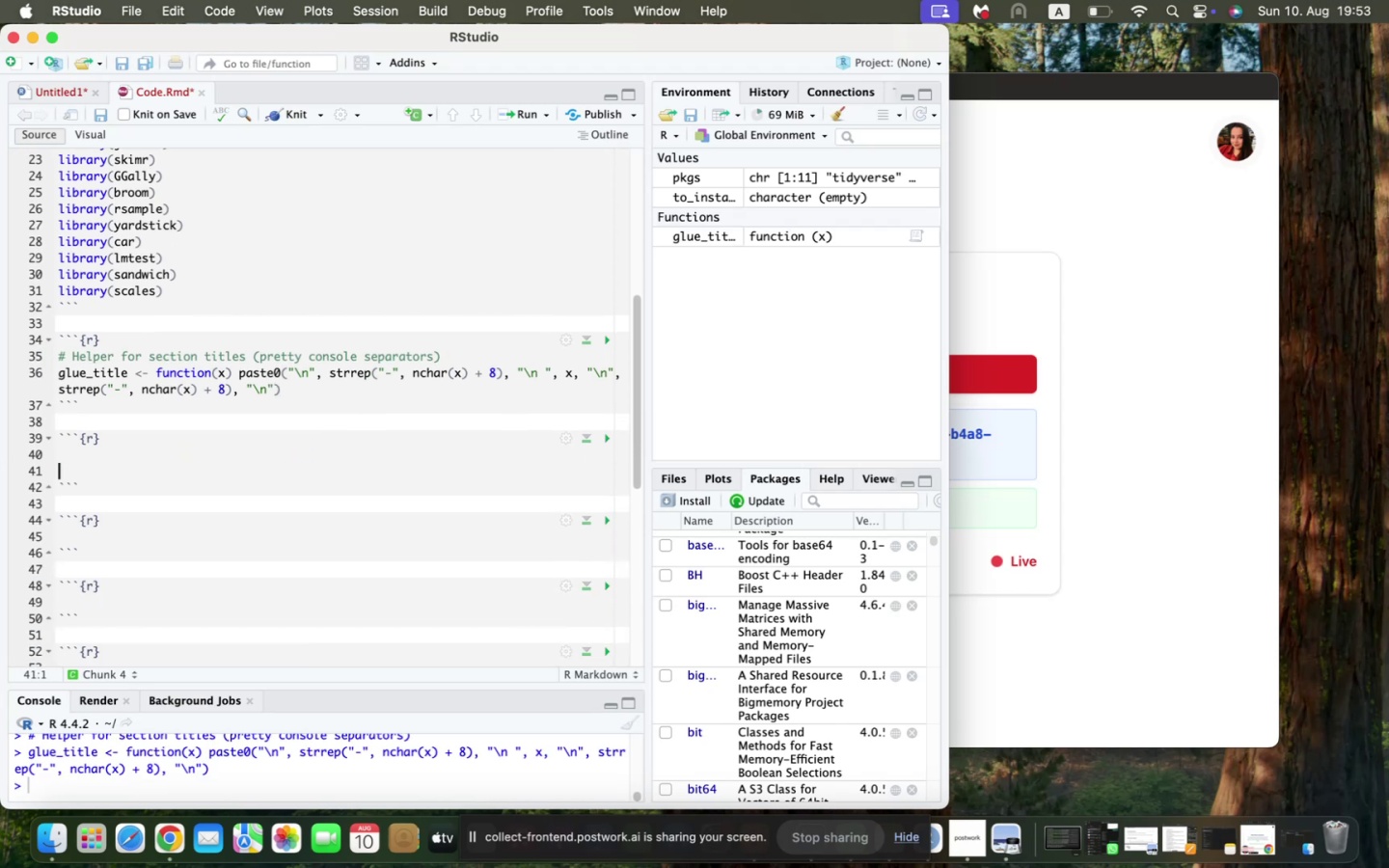 
key(Backspace)
 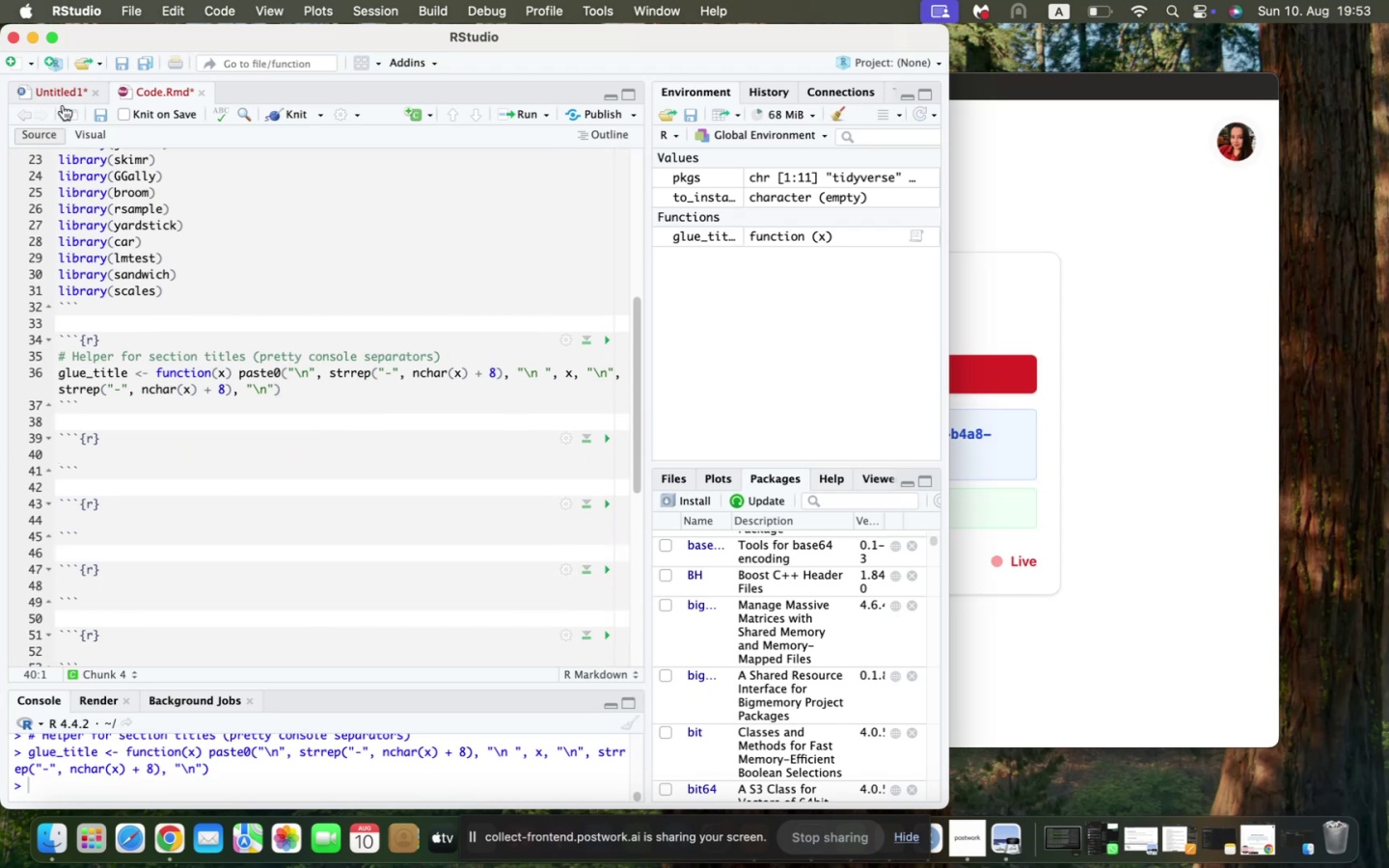 
left_click([61, 90])
 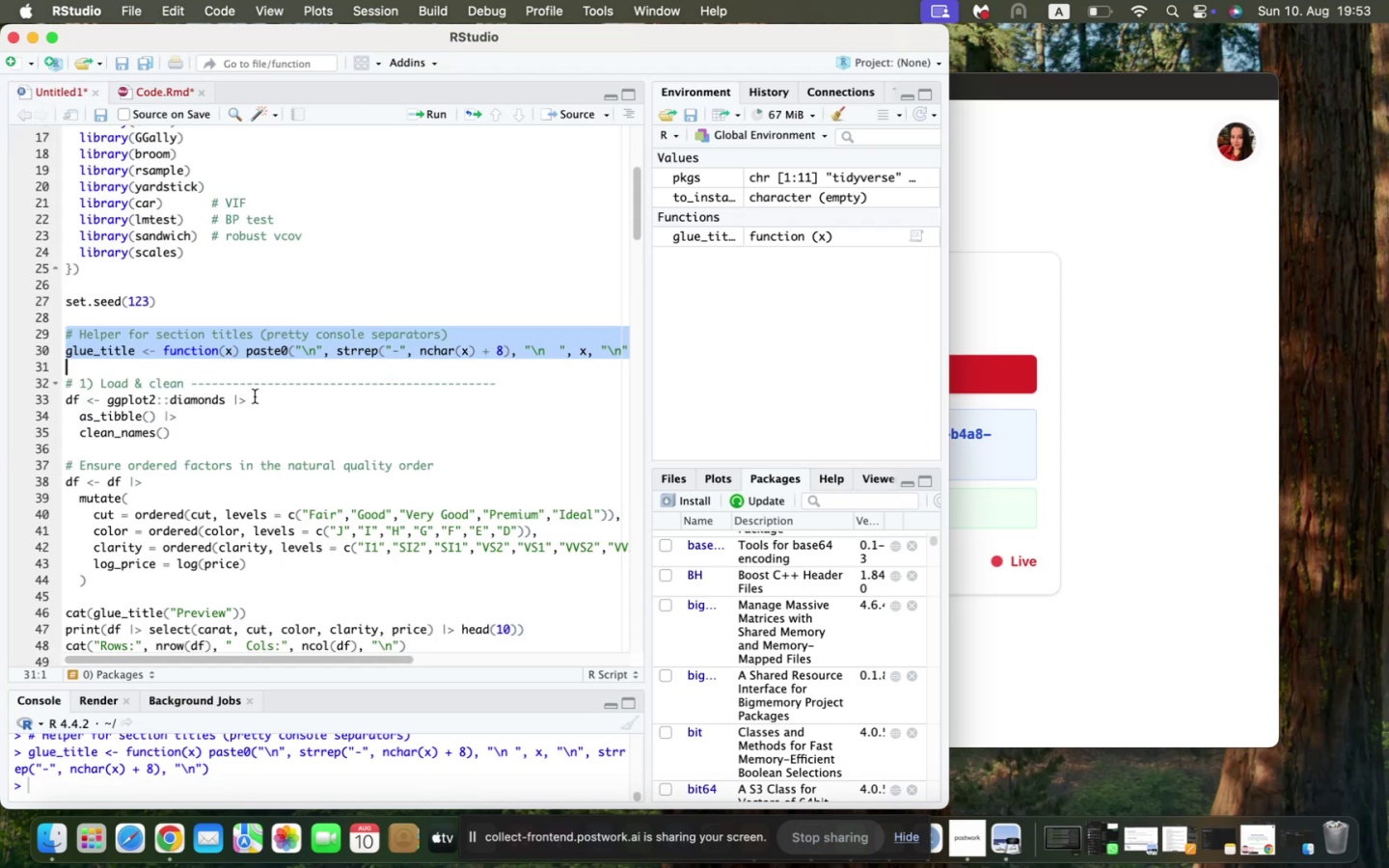 
scroll: coordinate [255, 396], scroll_direction: down, amount: 13.0
 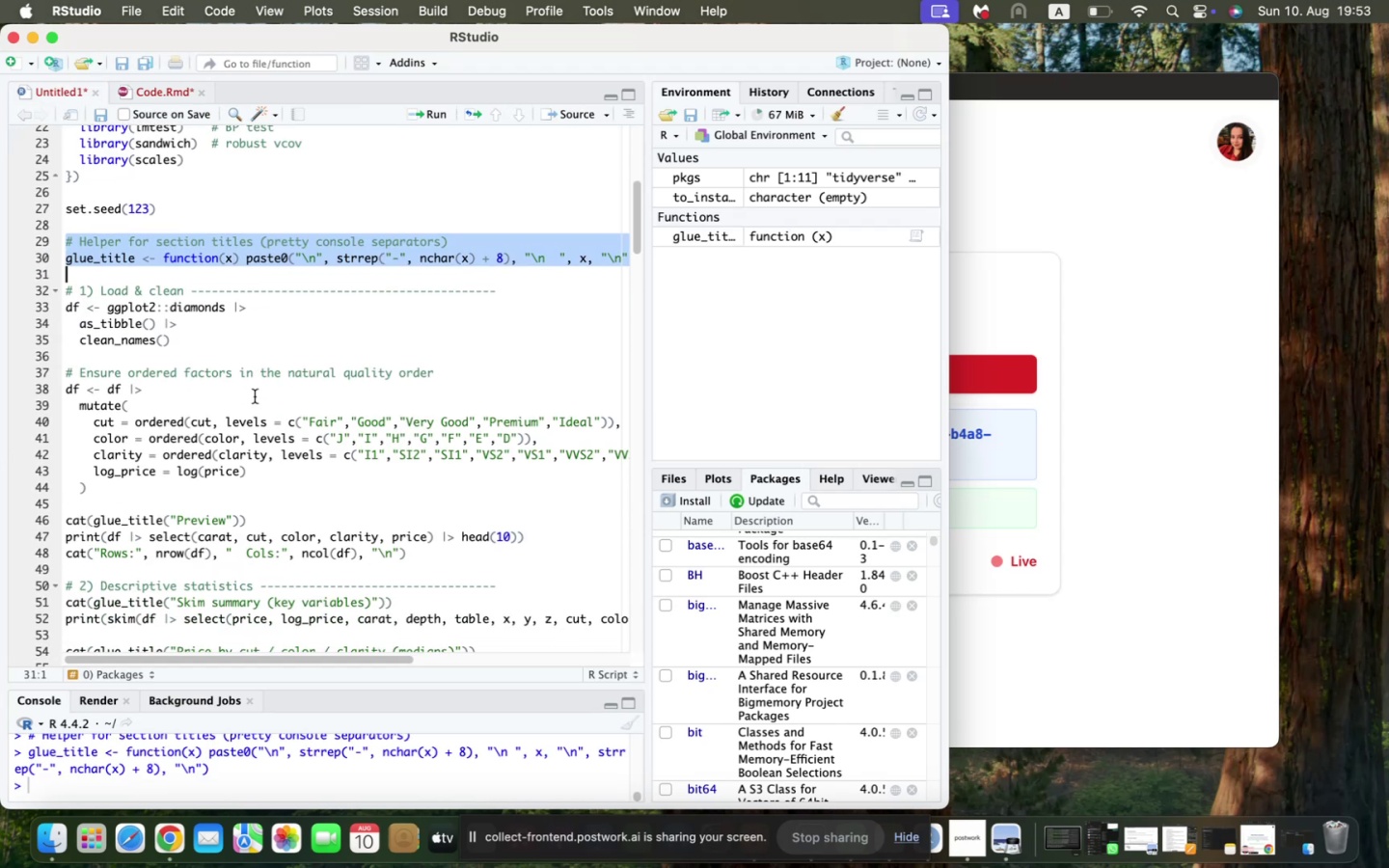 
left_click([255, 396])
 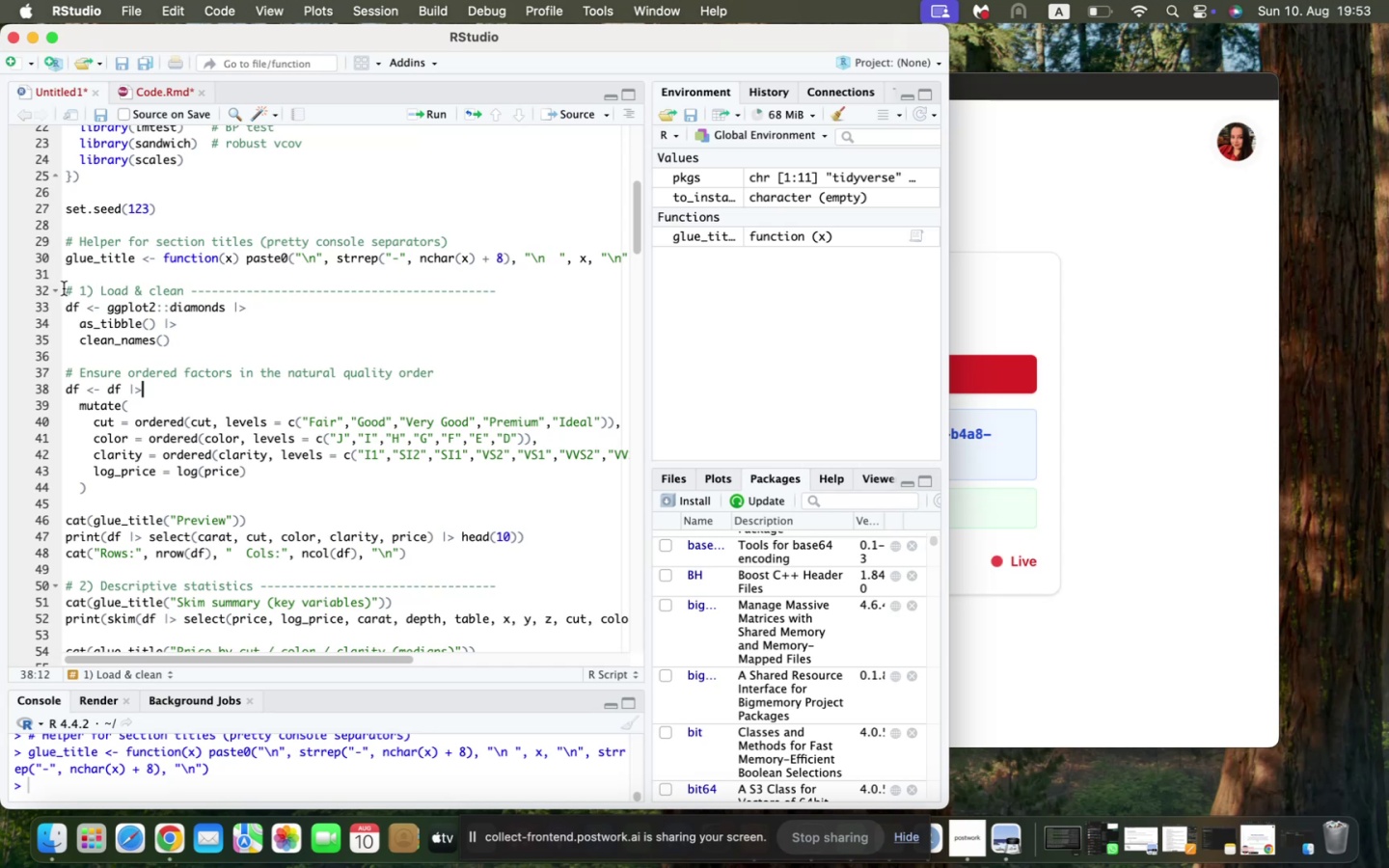 
left_click_drag(start_coordinate=[64, 288], to_coordinate=[189, 565])
 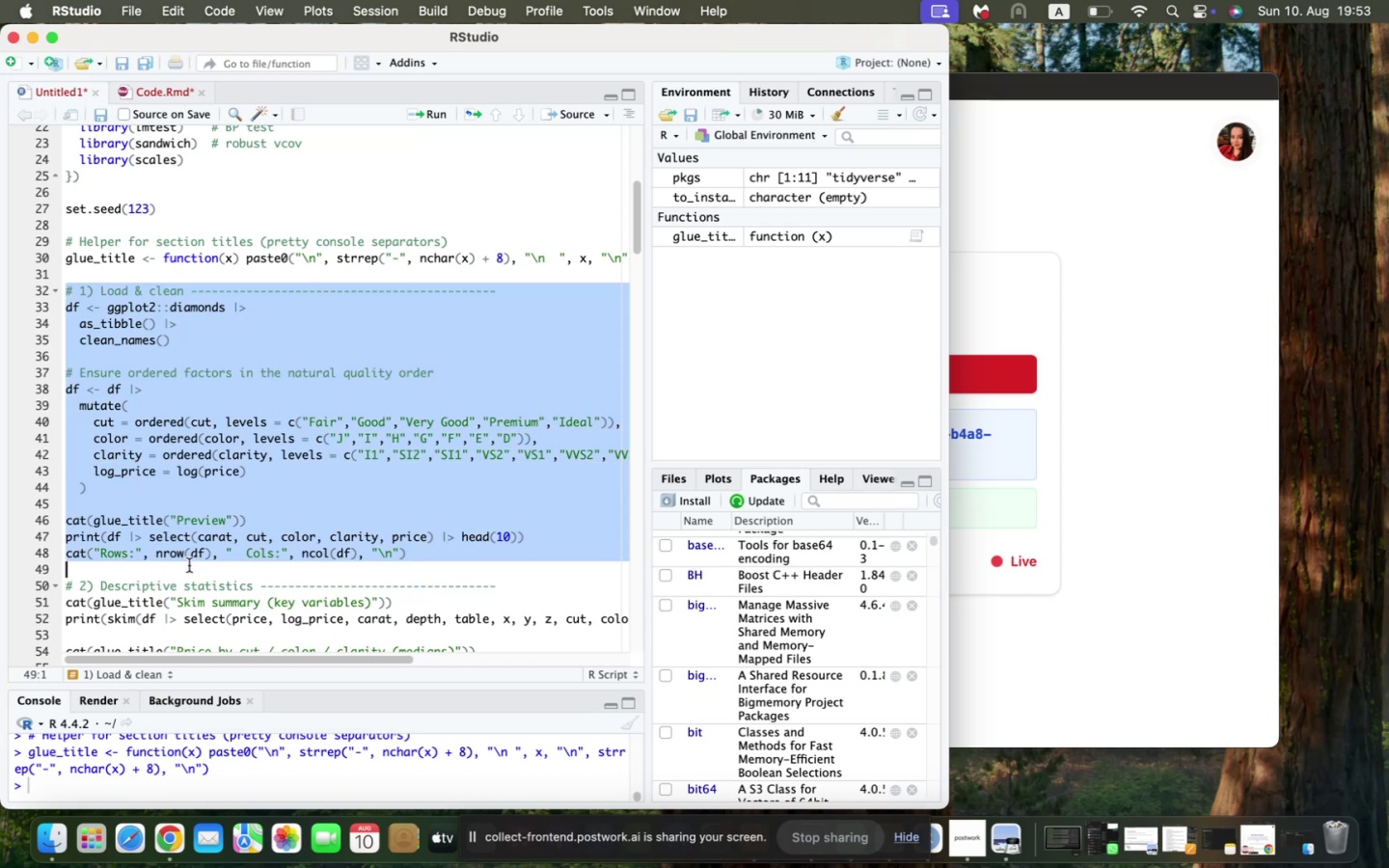 
key(Meta+C)
 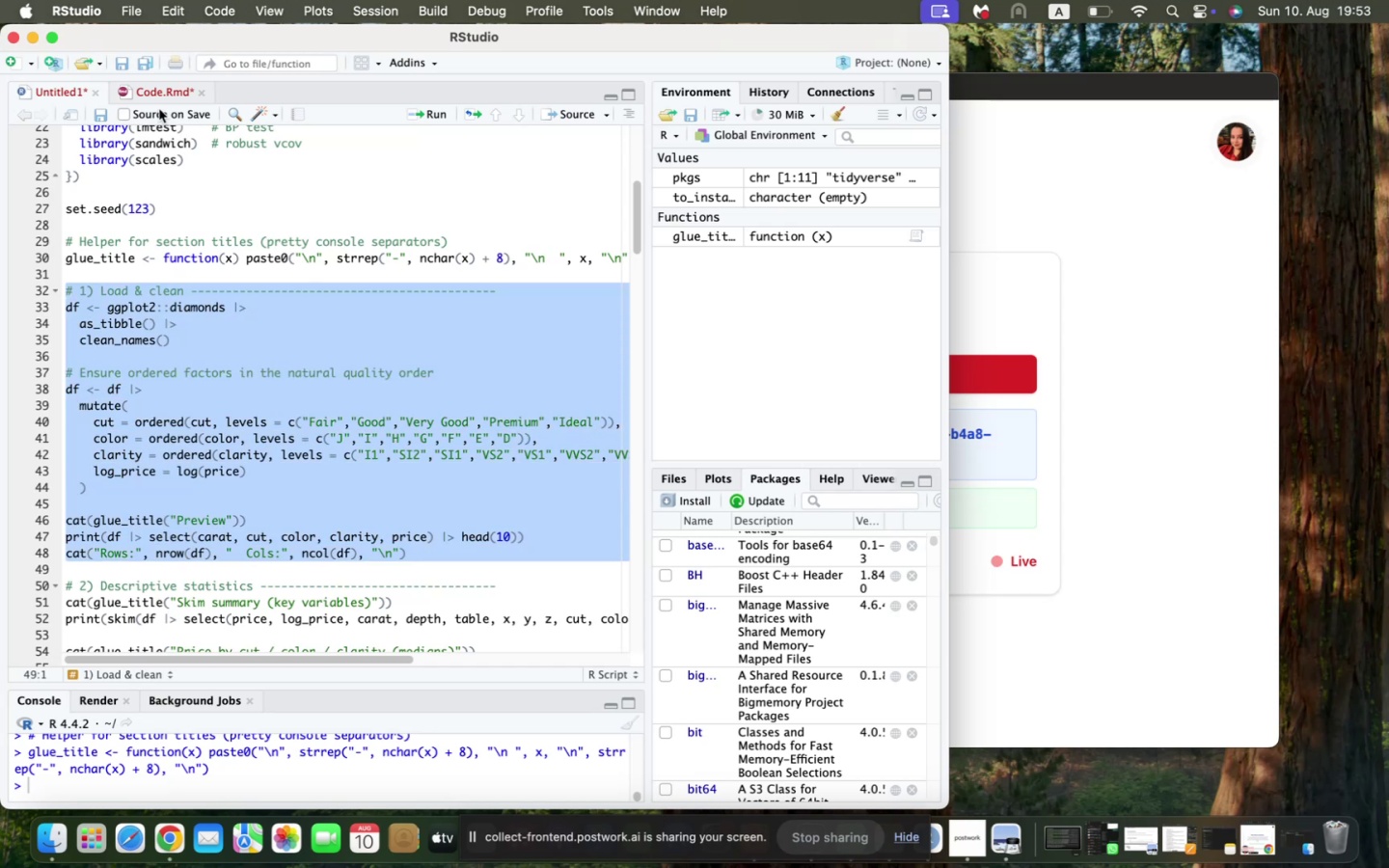 
left_click([145, 97])
 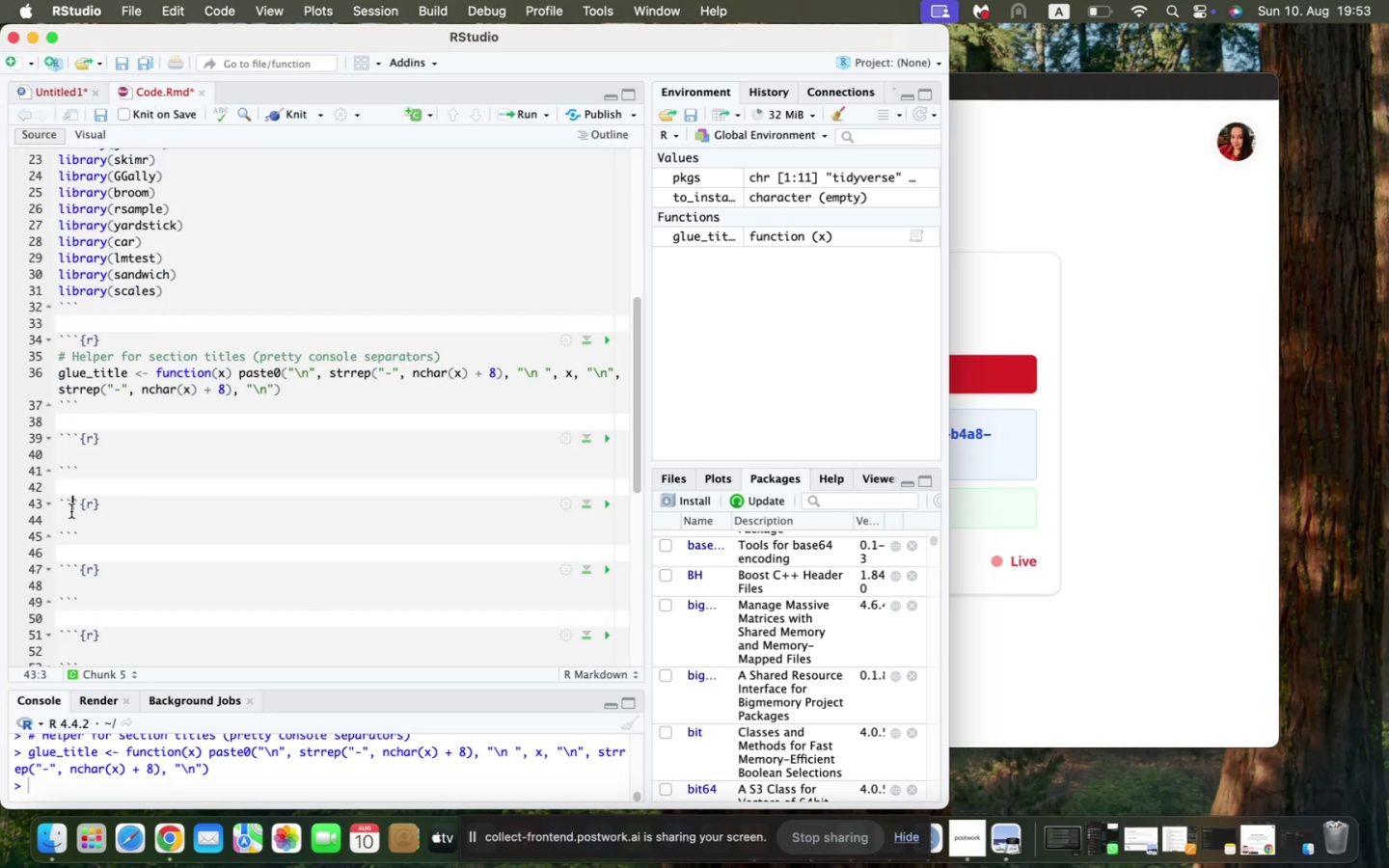 
key(Meta+V)
 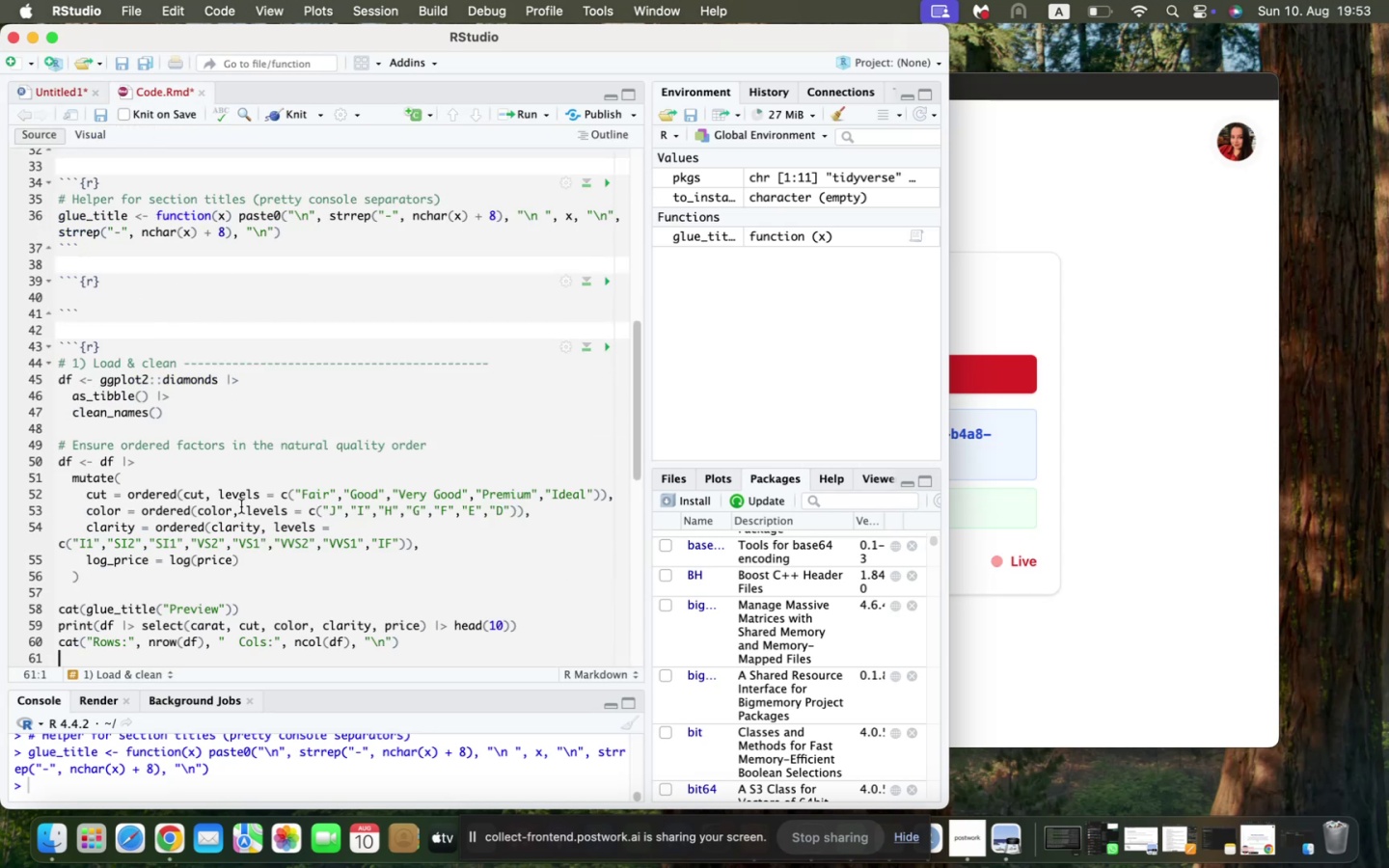 
scroll: coordinate [241, 506], scroll_direction: down, amount: 6.0
 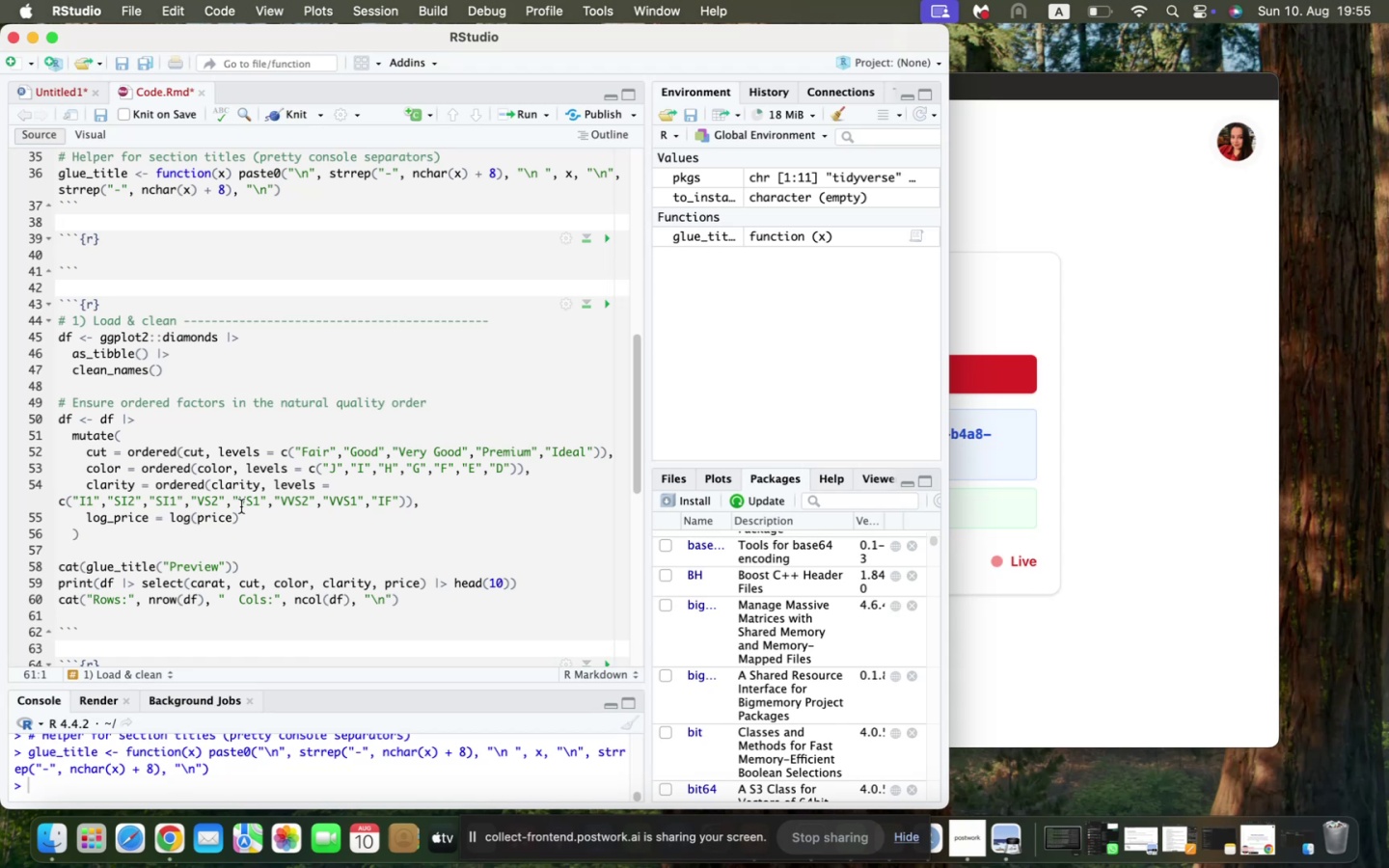 
wait(110.96)
 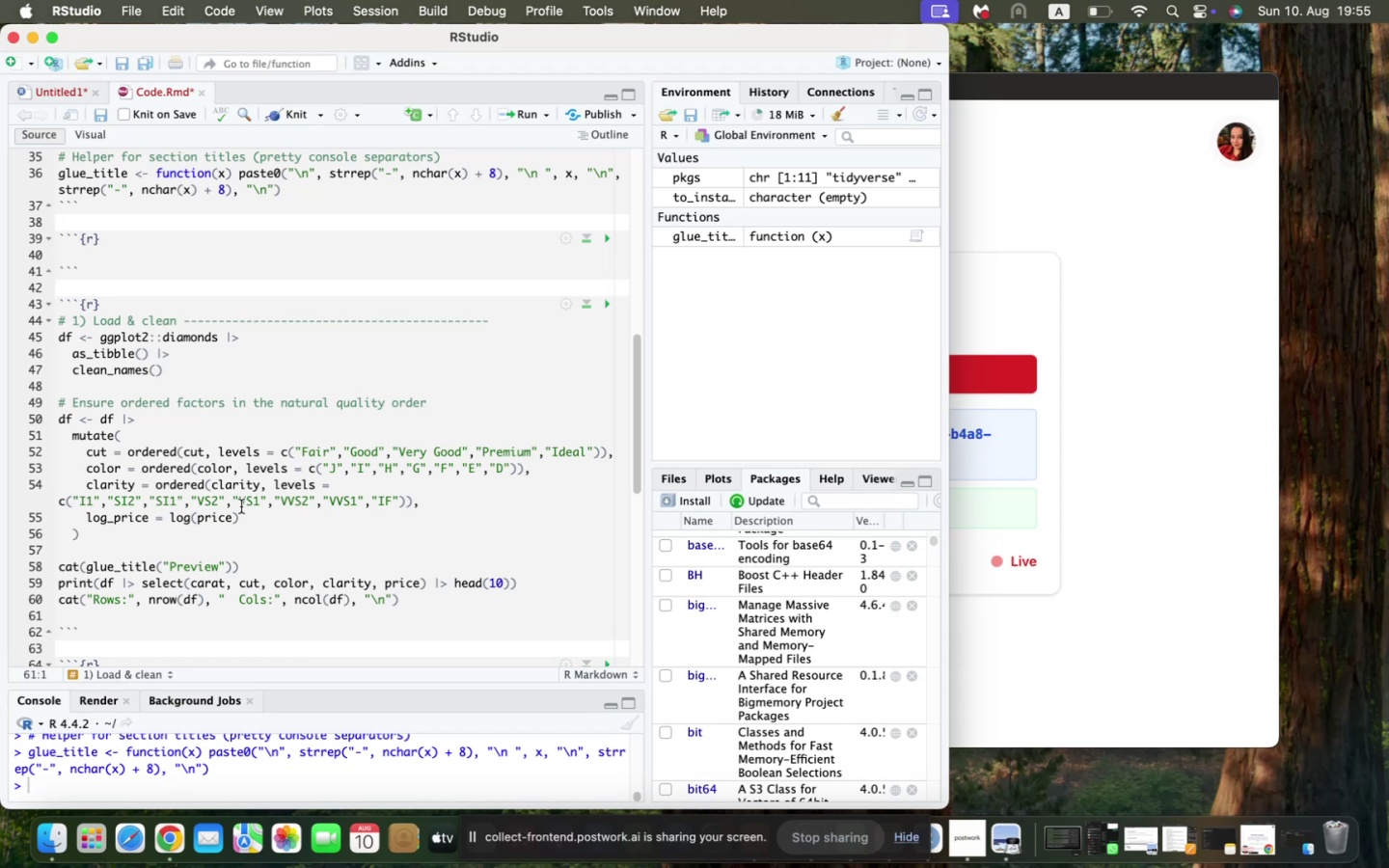 
left_click([77, 256])
 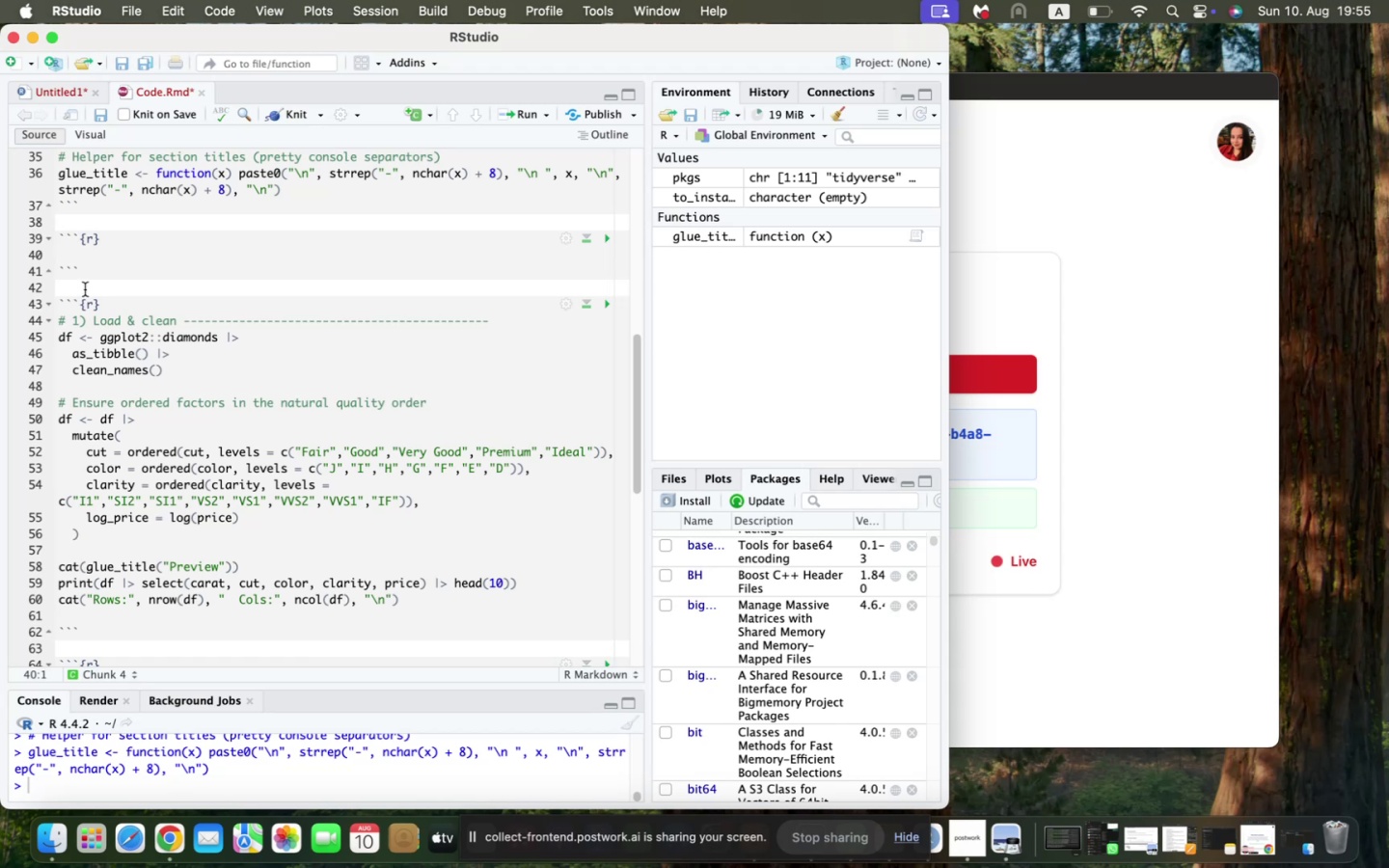 
scroll: coordinate [85, 289], scroll_direction: up, amount: 45.0
 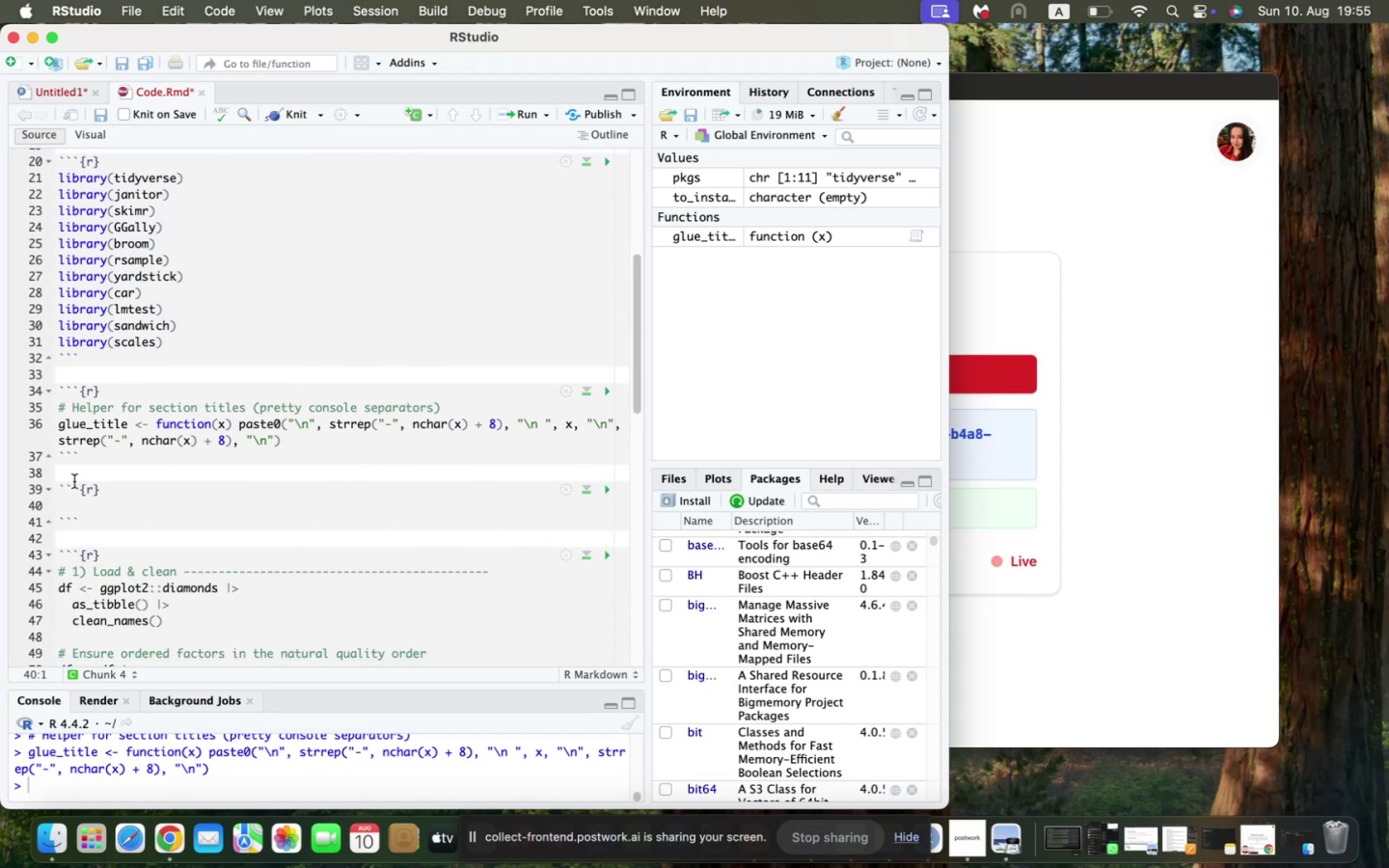 
left_click([74, 479])
 